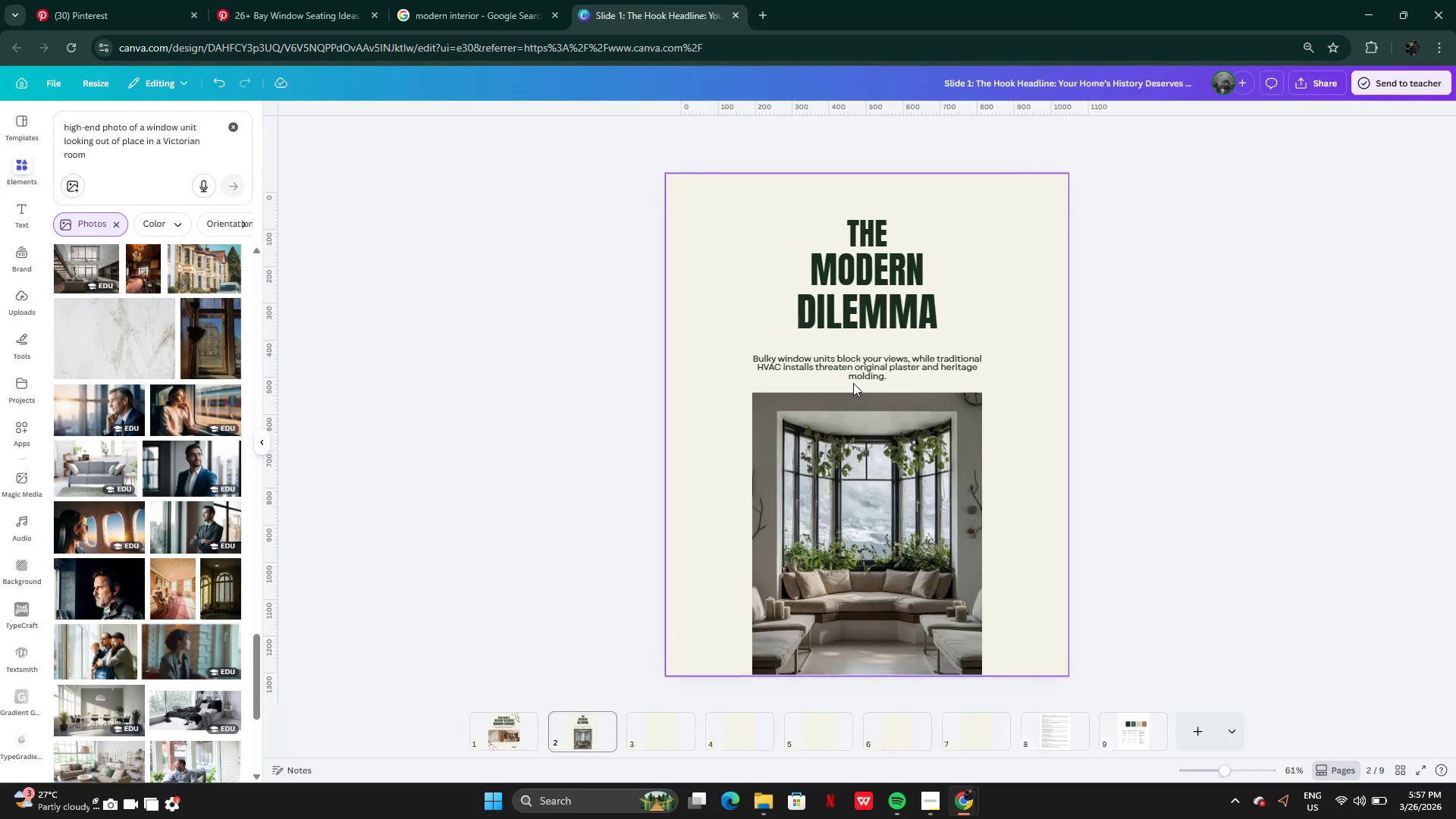 
left_click([814, 356])
 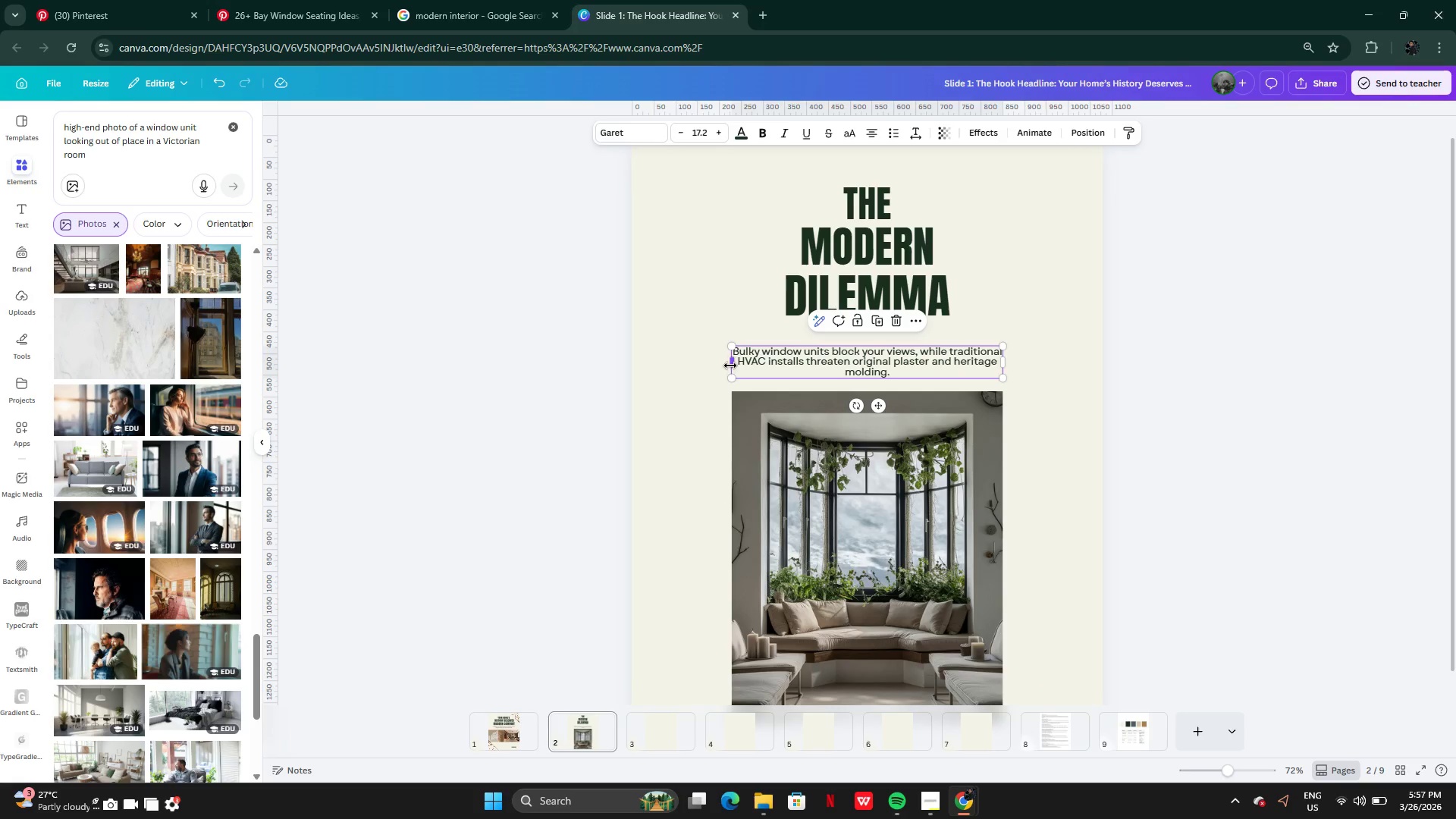 
left_click([745, 365])
 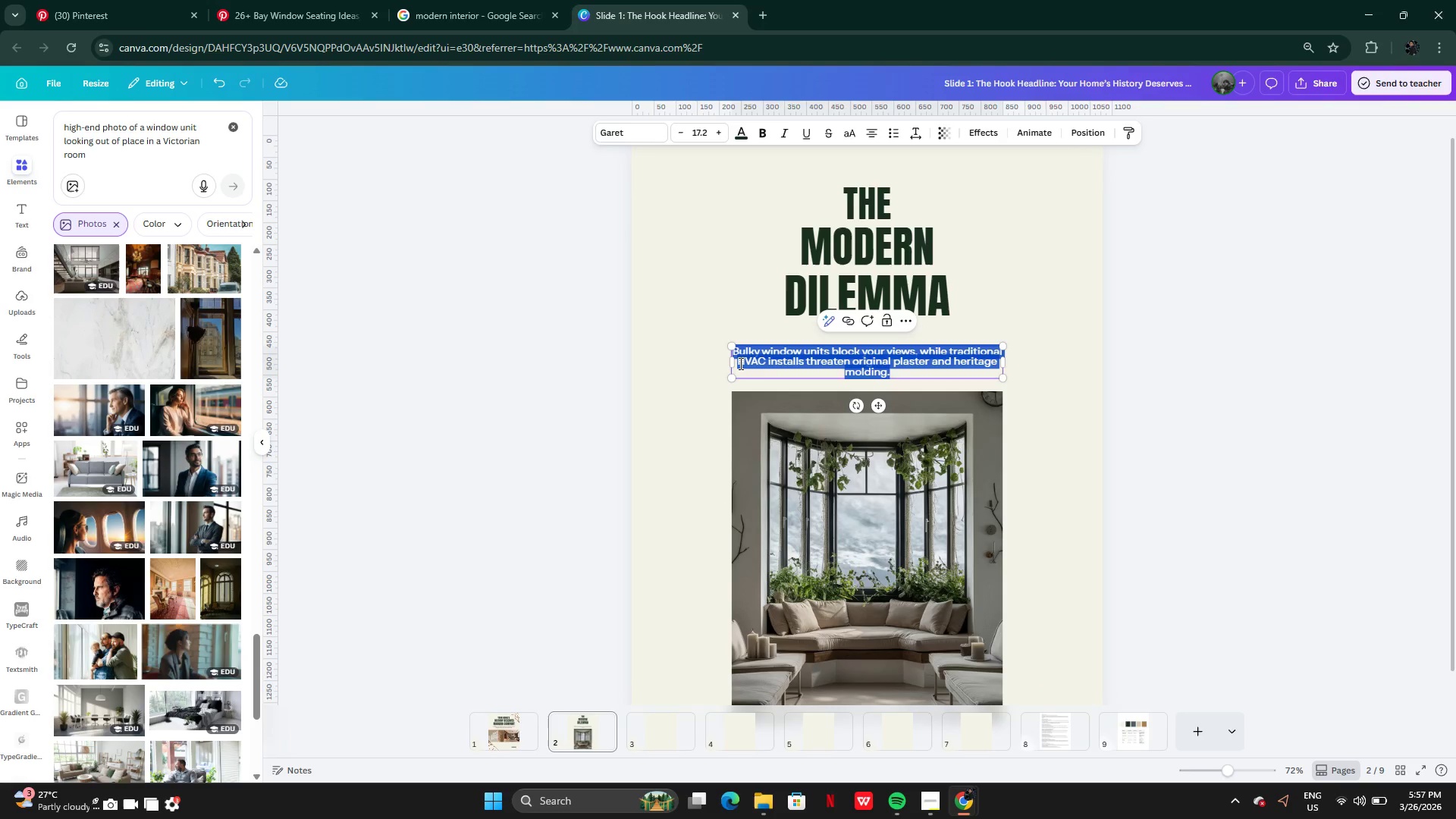 
left_click([739, 363])
 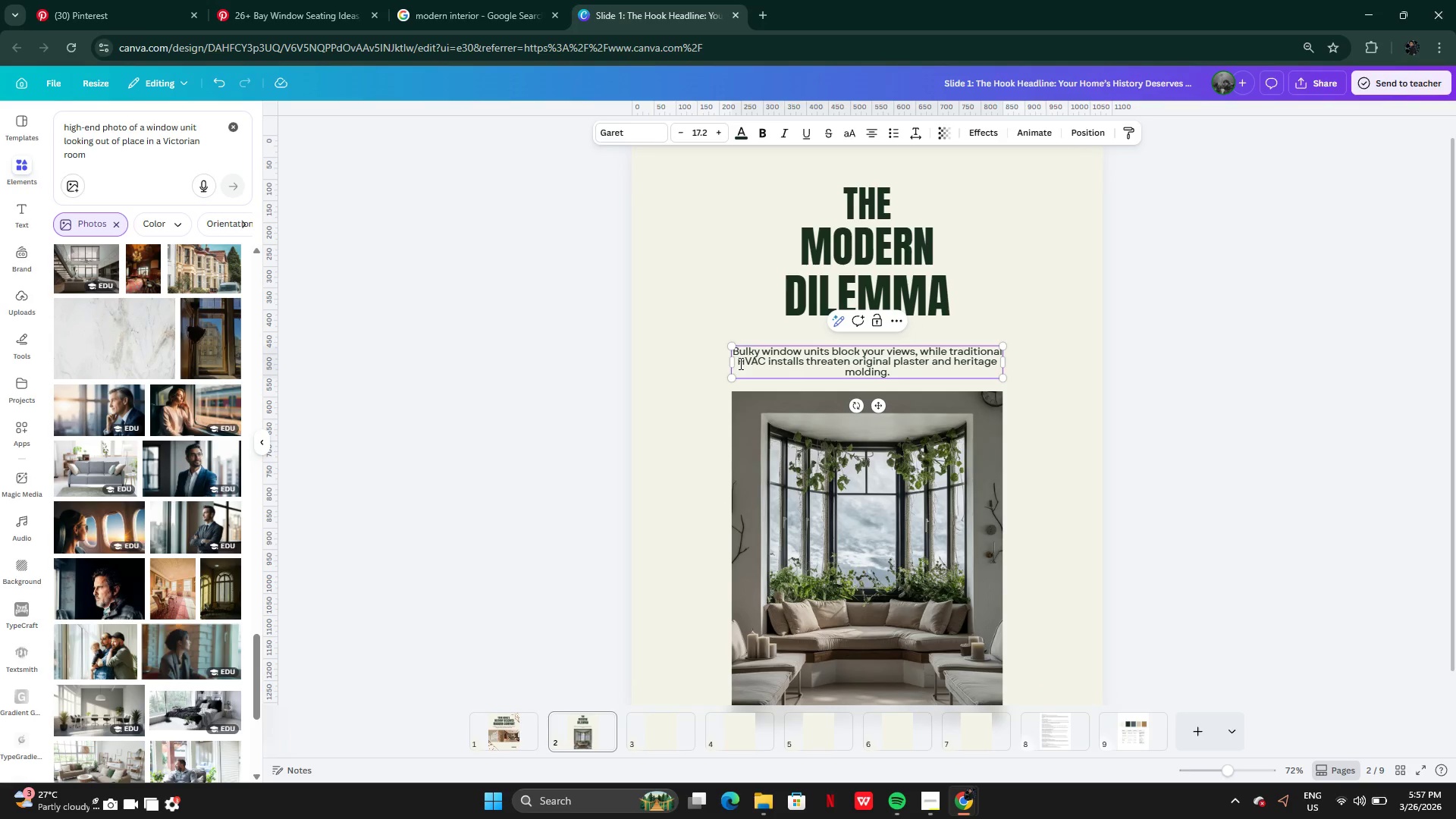 
key(Backspace)
 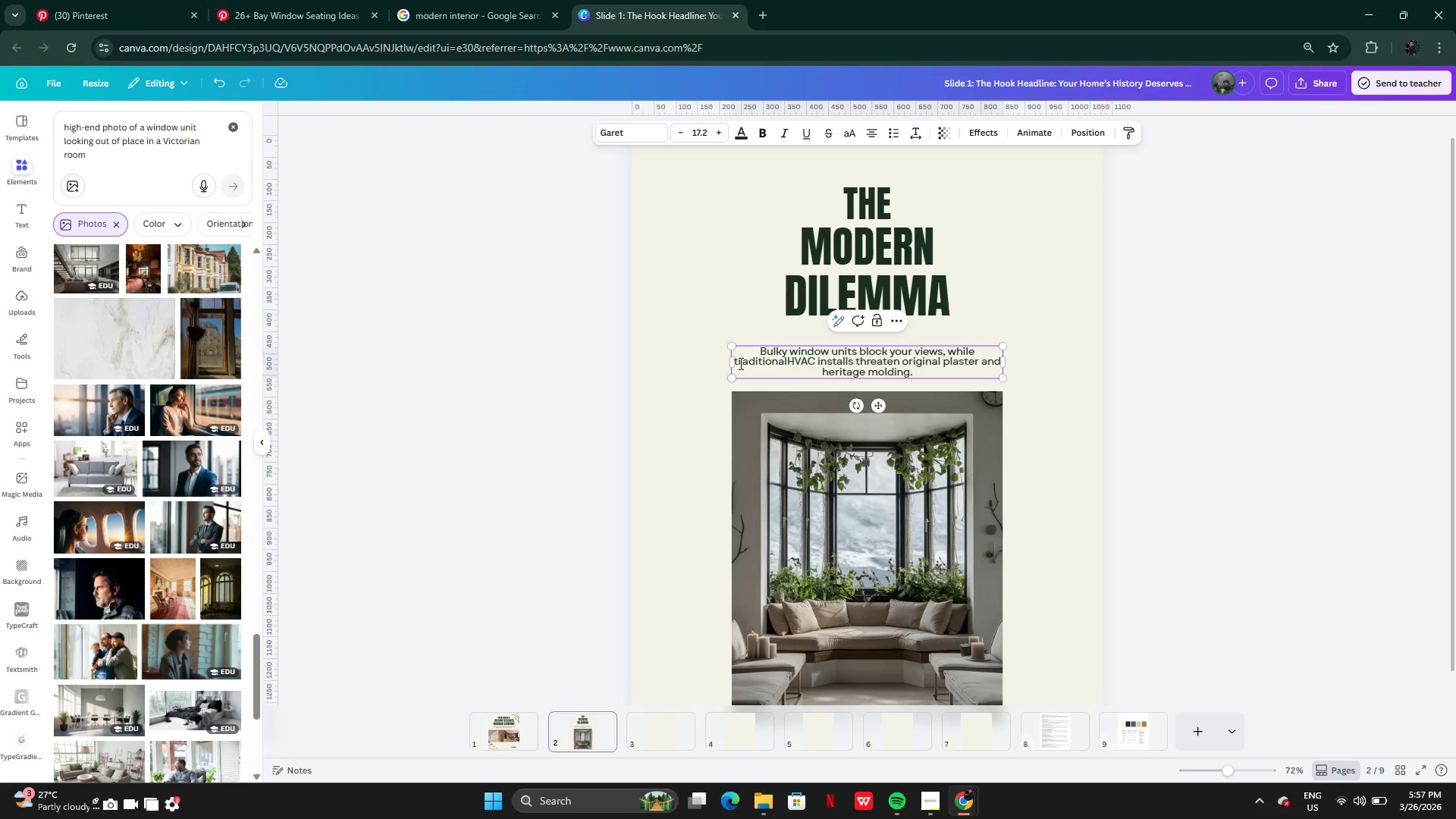 
key(Space)
 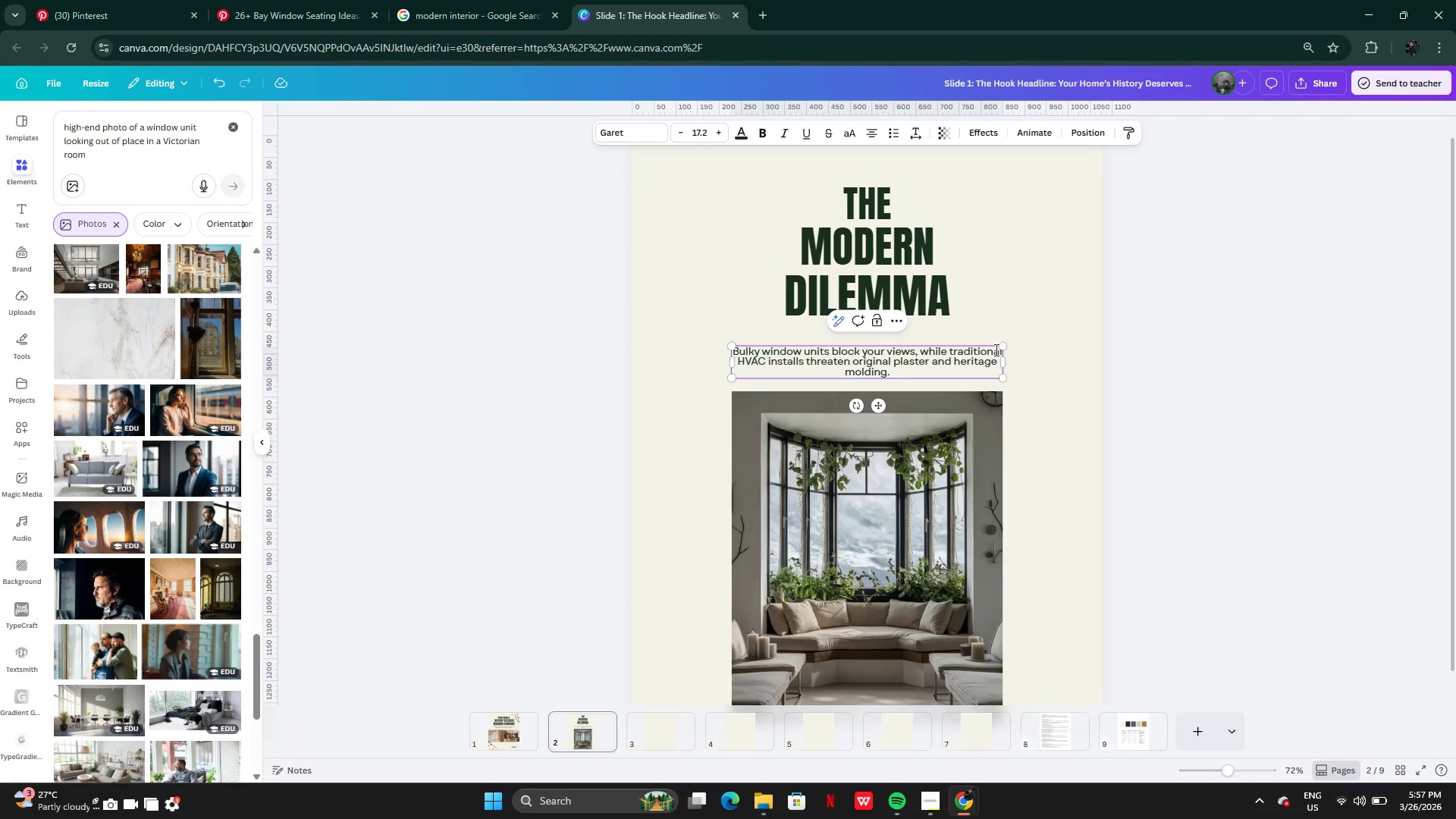 
left_click([1056, 408])
 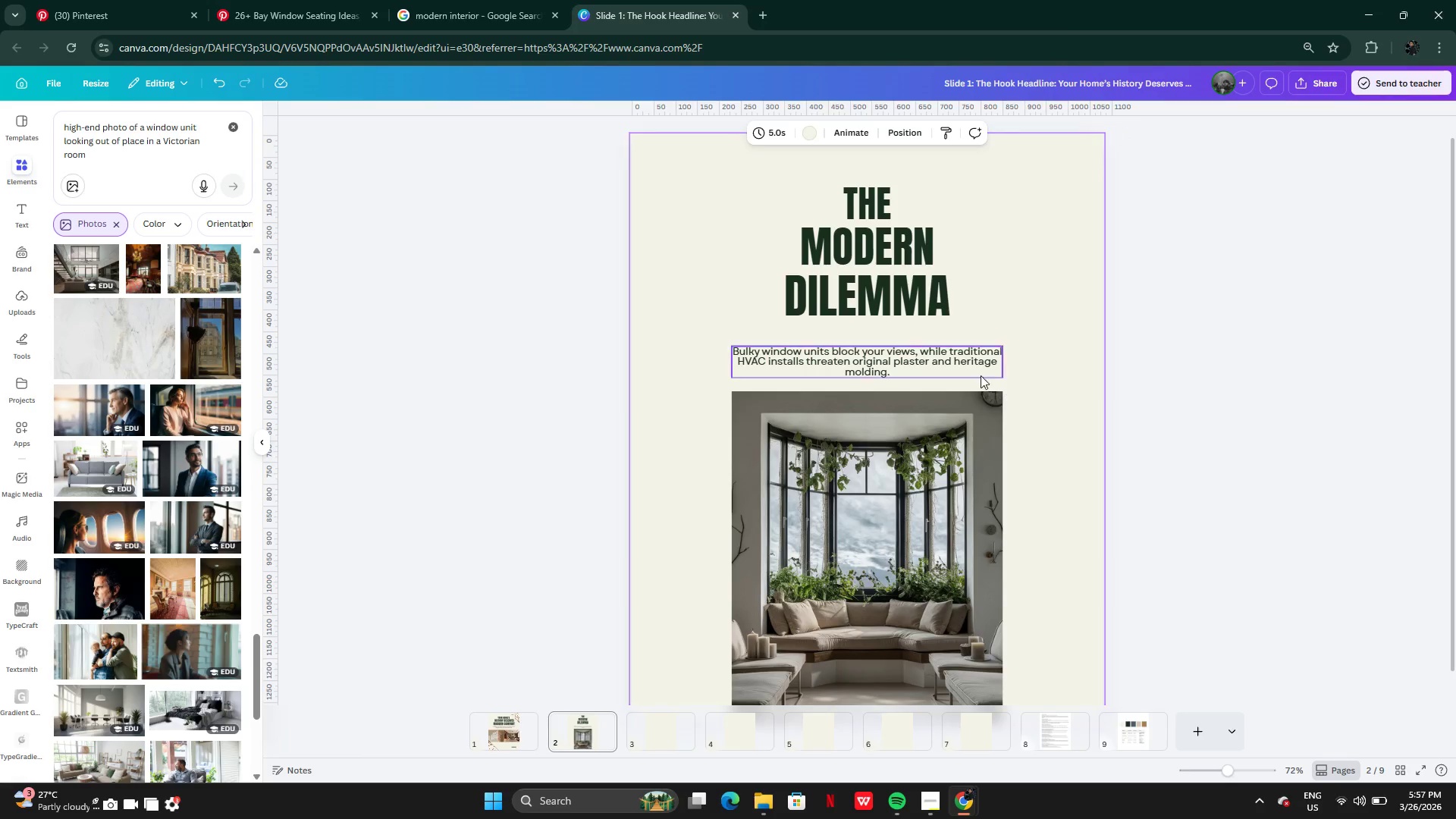 
left_click([973, 363])
 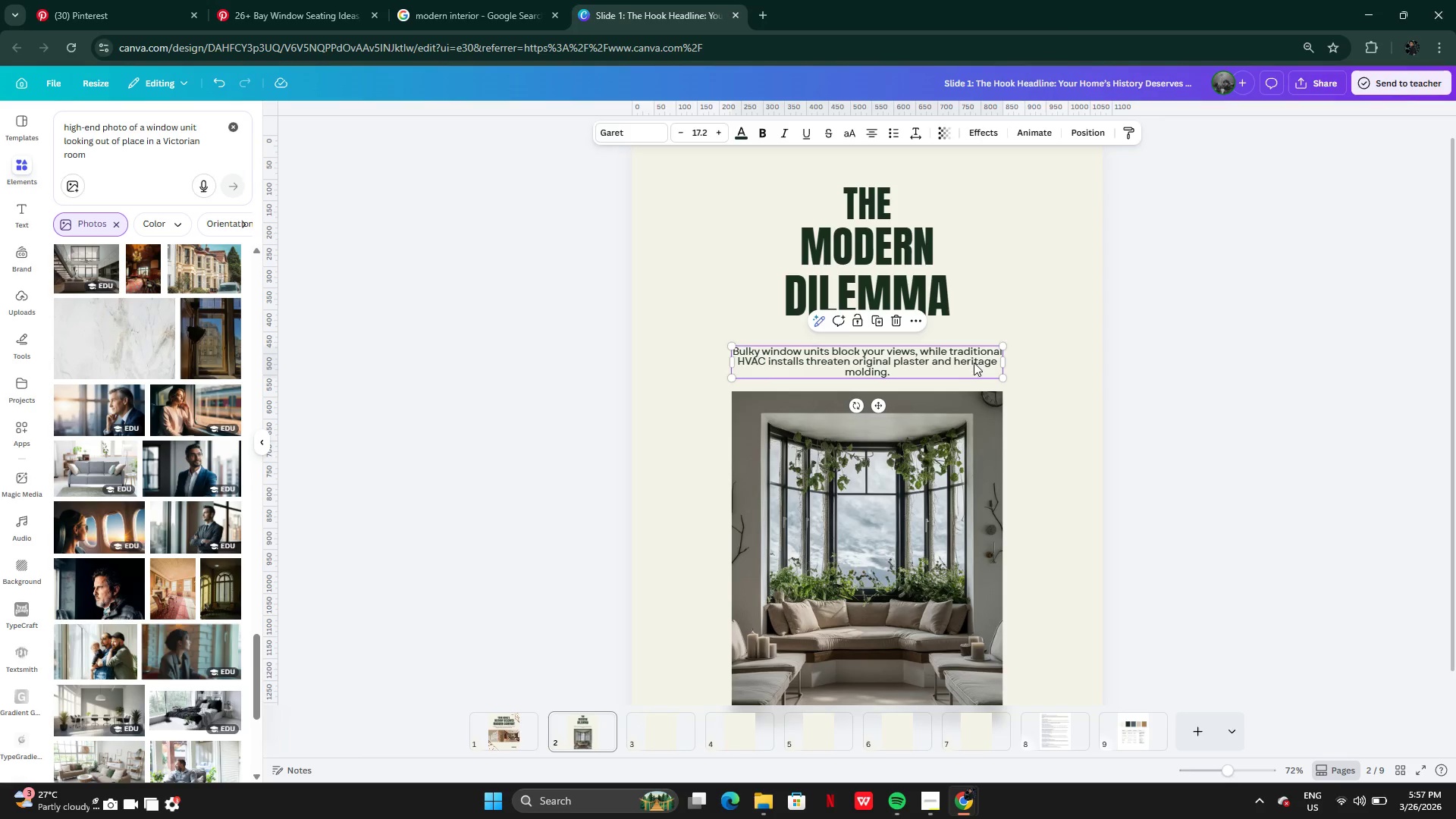 
left_click_drag(start_coordinate=[974, 362], to_coordinate=[975, 373])
 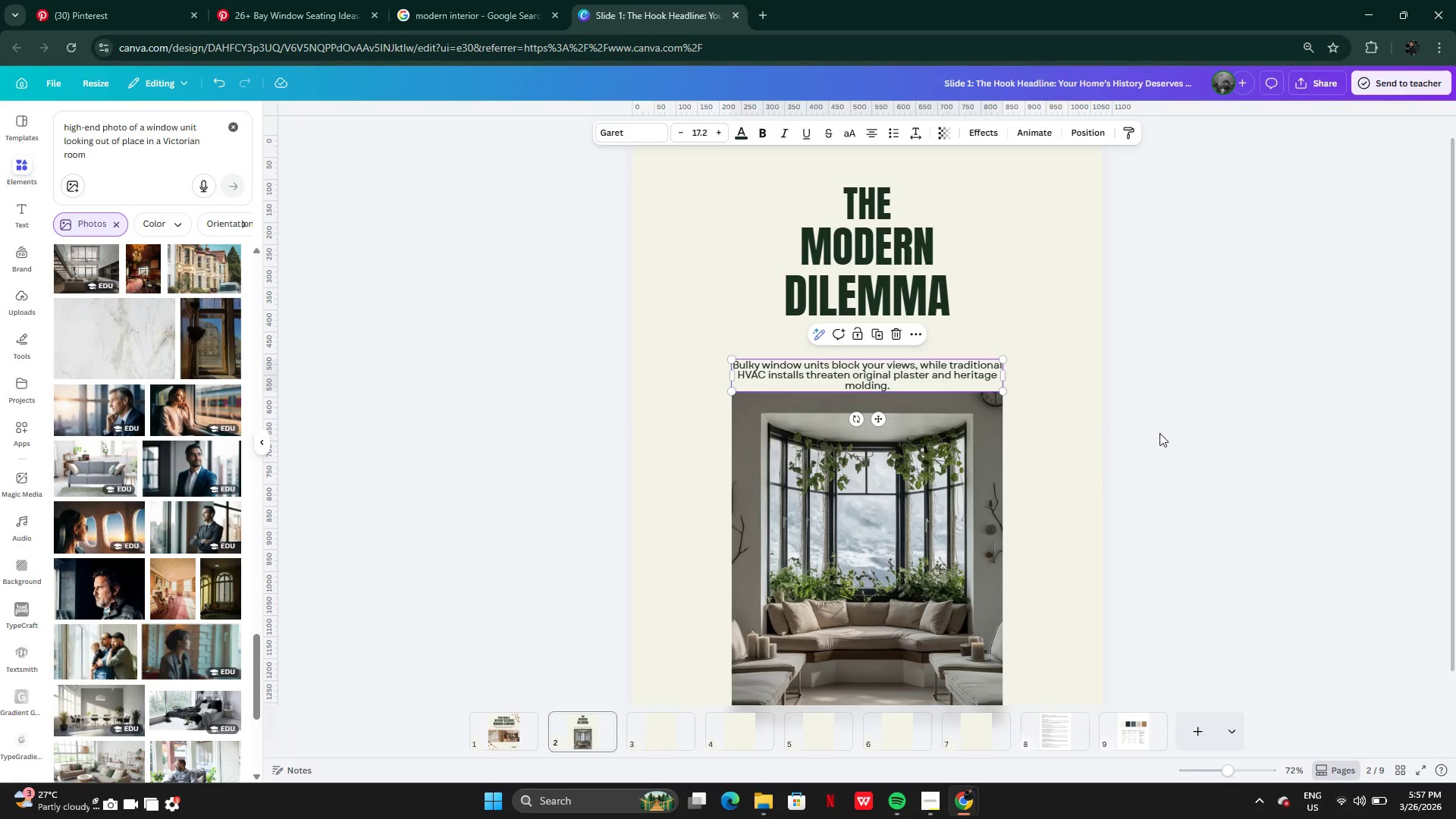 
left_click([1159, 433])
 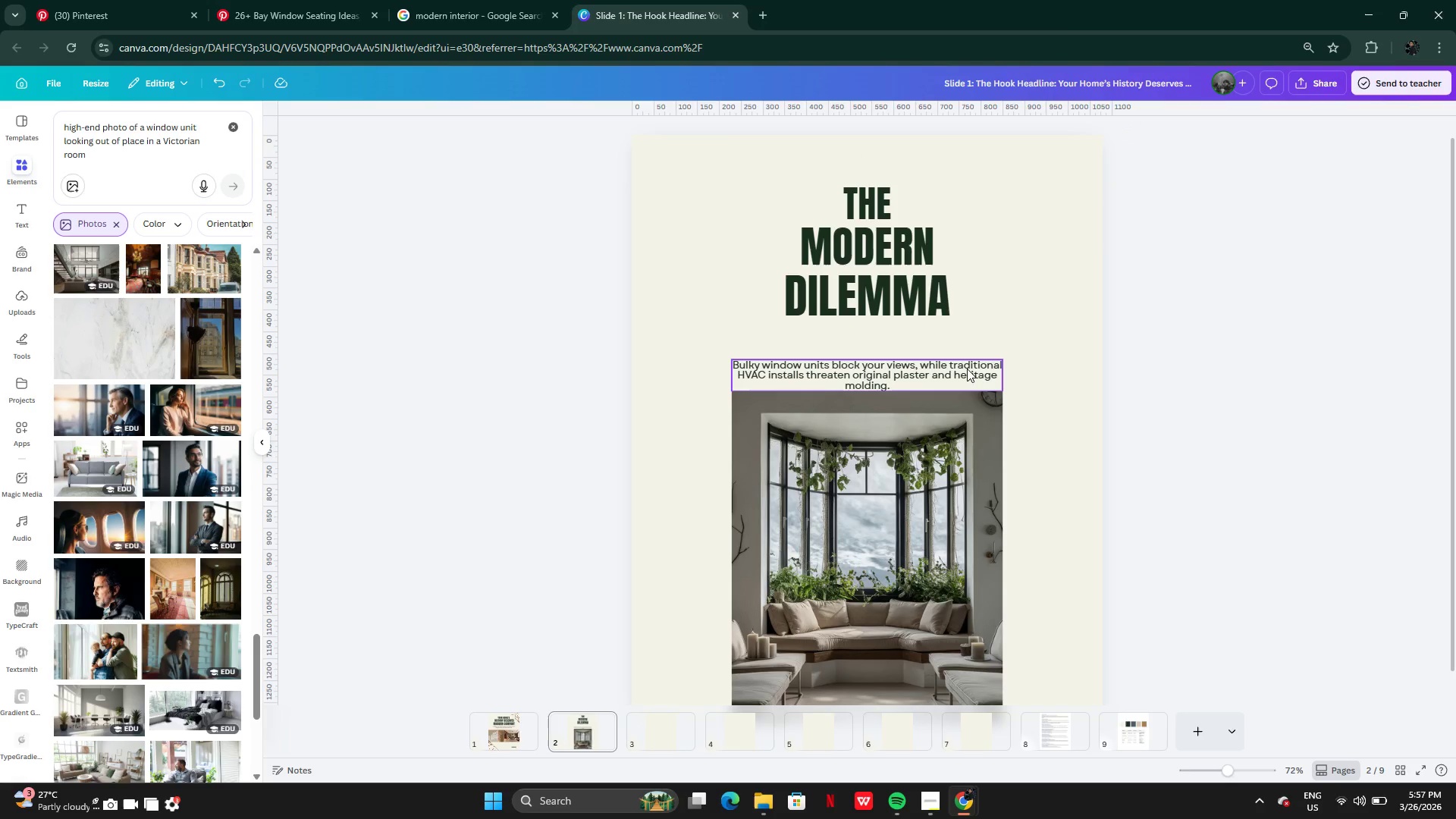 
left_click_drag(start_coordinate=[965, 369], to_coordinate=[963, 362])
 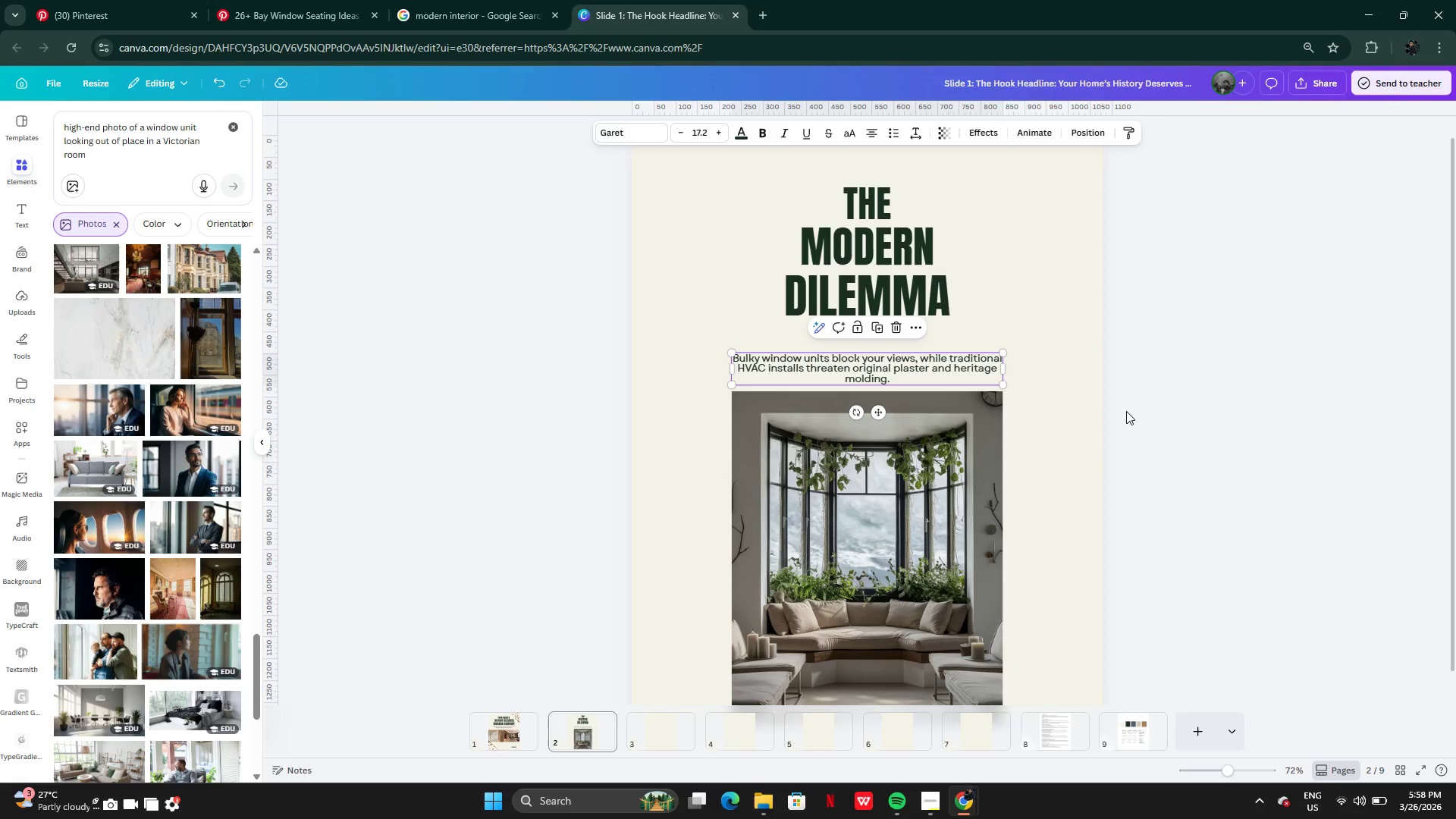 
left_click([1126, 411])
 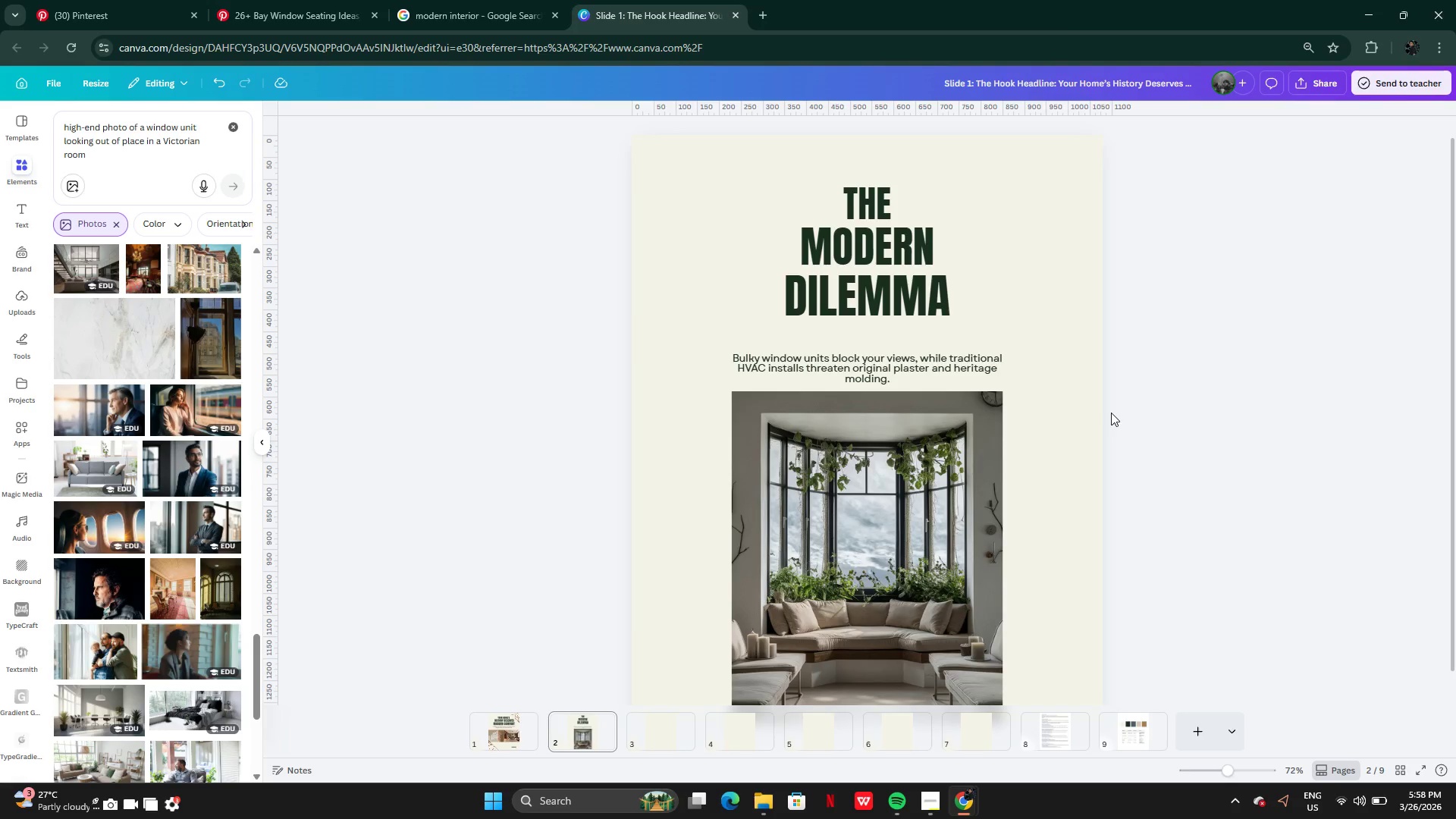 
wait(11.44)
 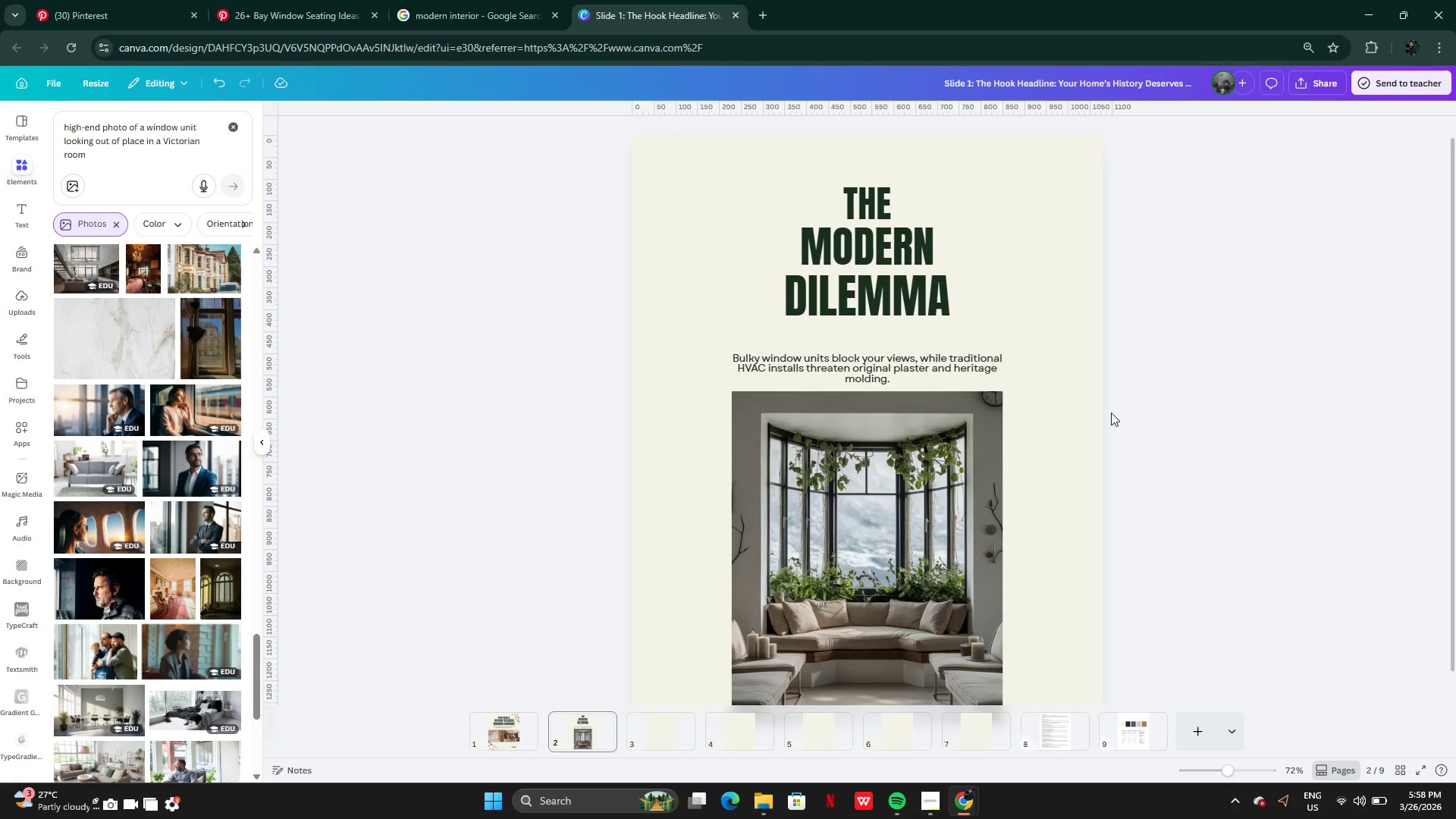 
left_click([842, 236])
 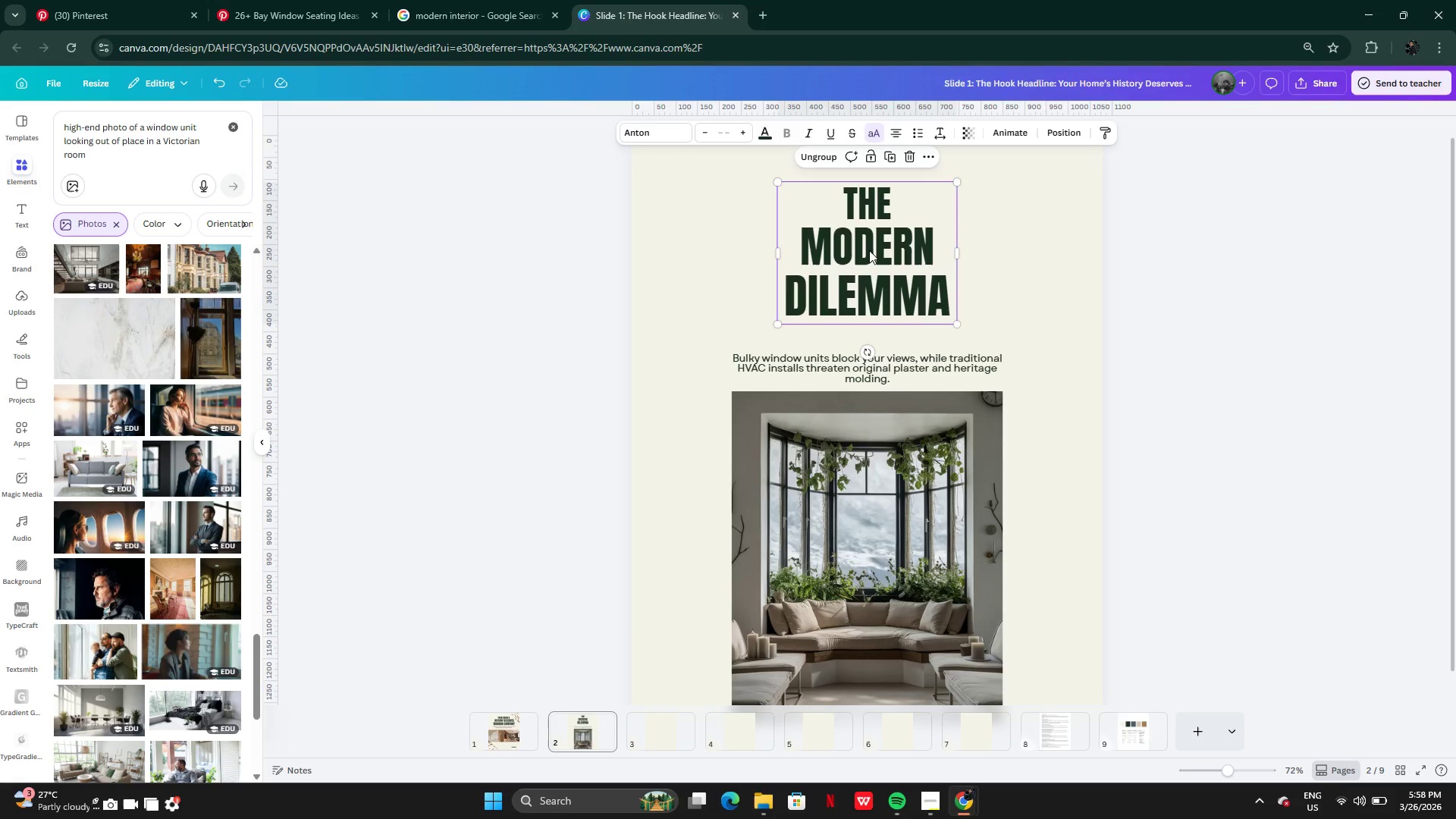 
left_click_drag(start_coordinate=[869, 250], to_coordinate=[868, 259])
 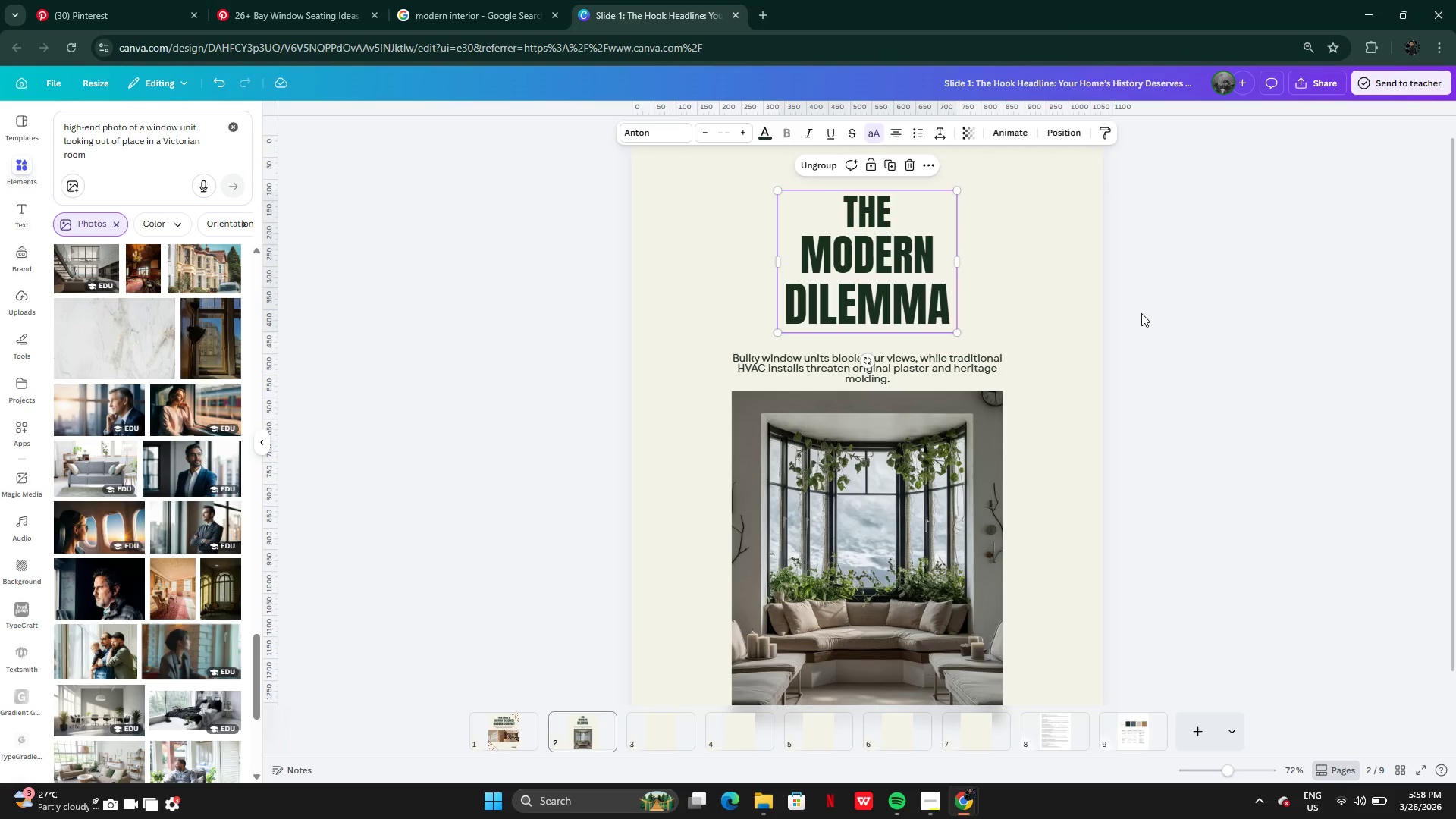 
left_click([1141, 318])
 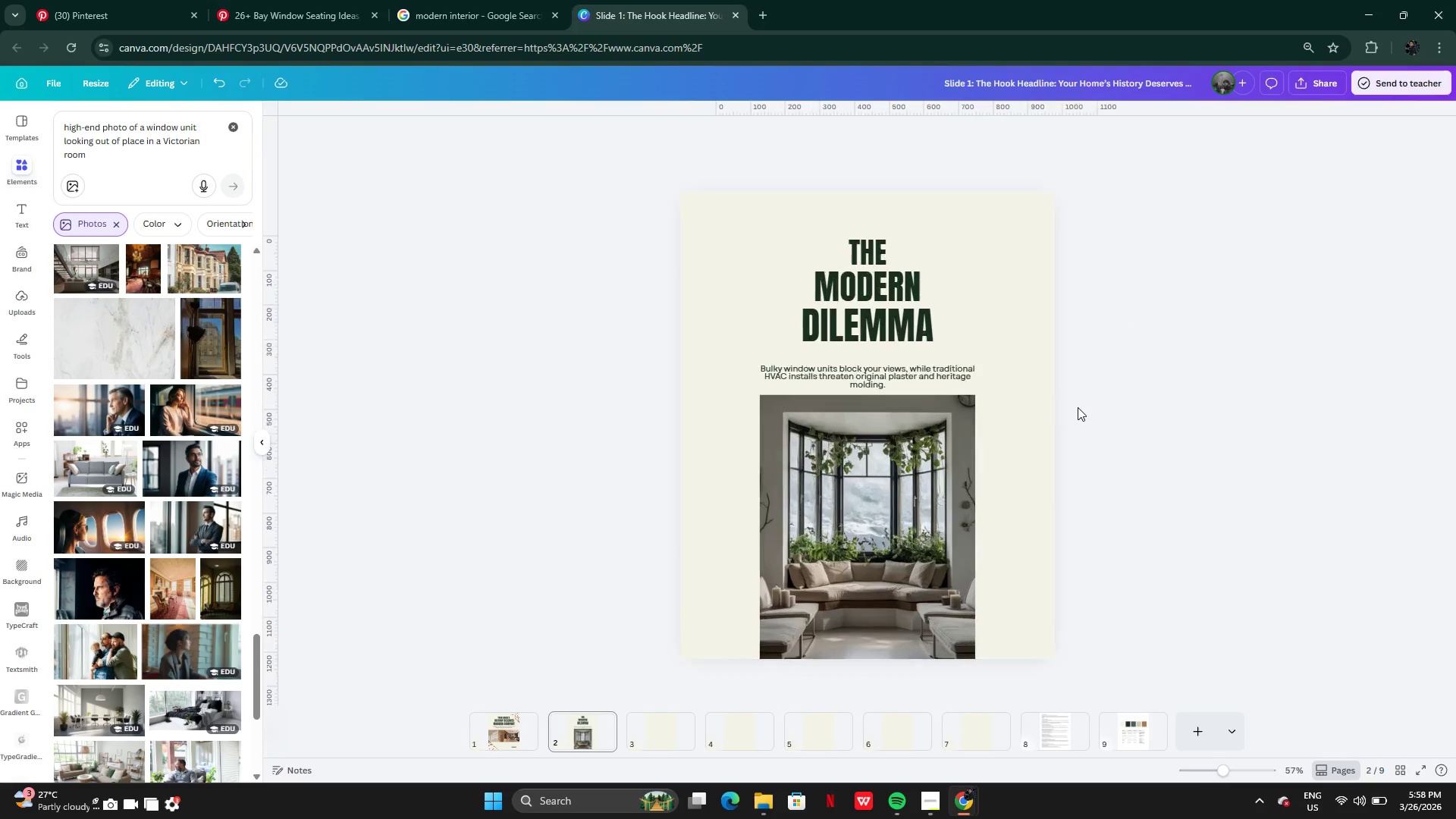 
left_click([974, 366])
 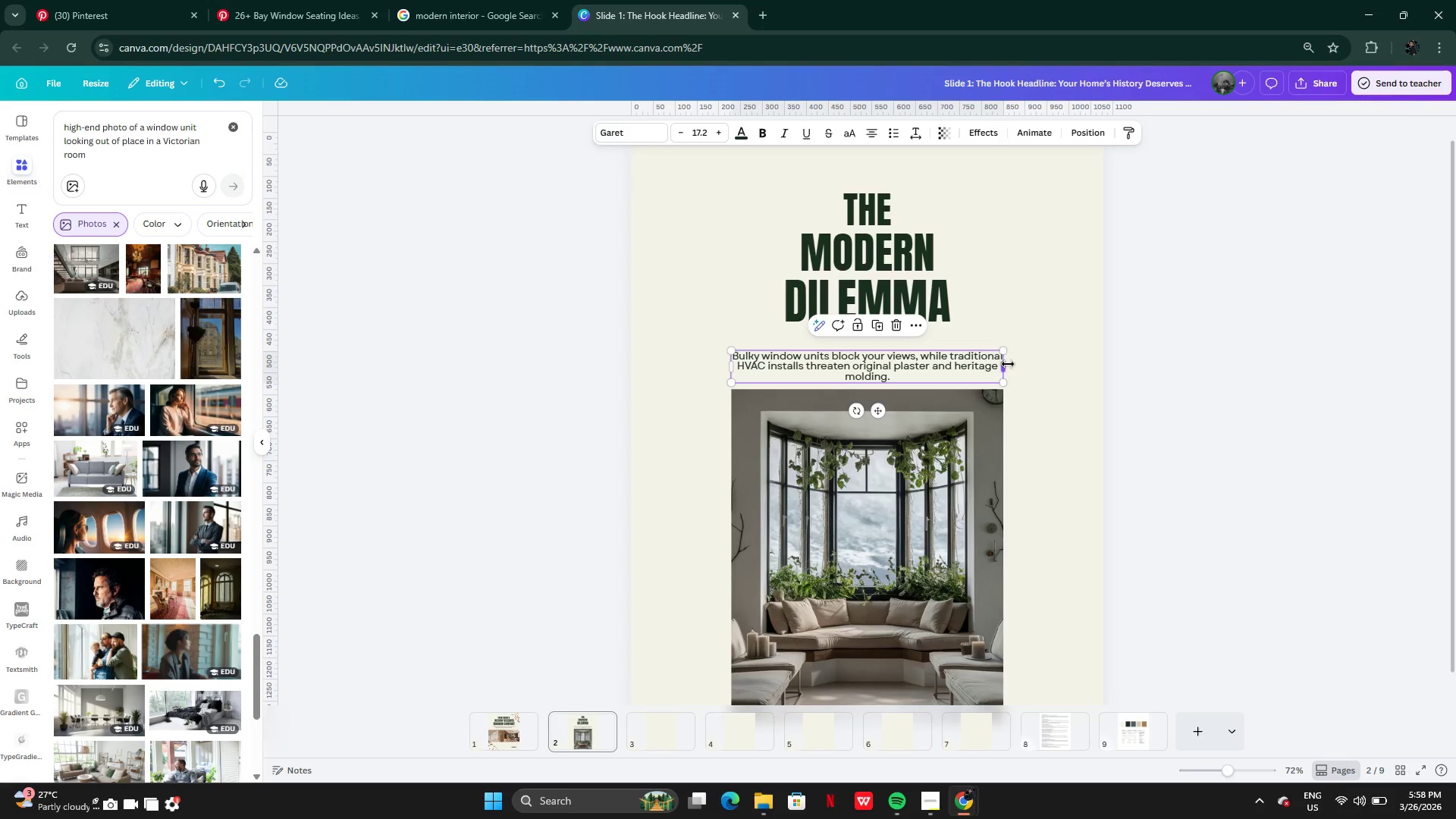 
left_click_drag(start_coordinate=[1008, 364], to_coordinate=[1043, 363])
 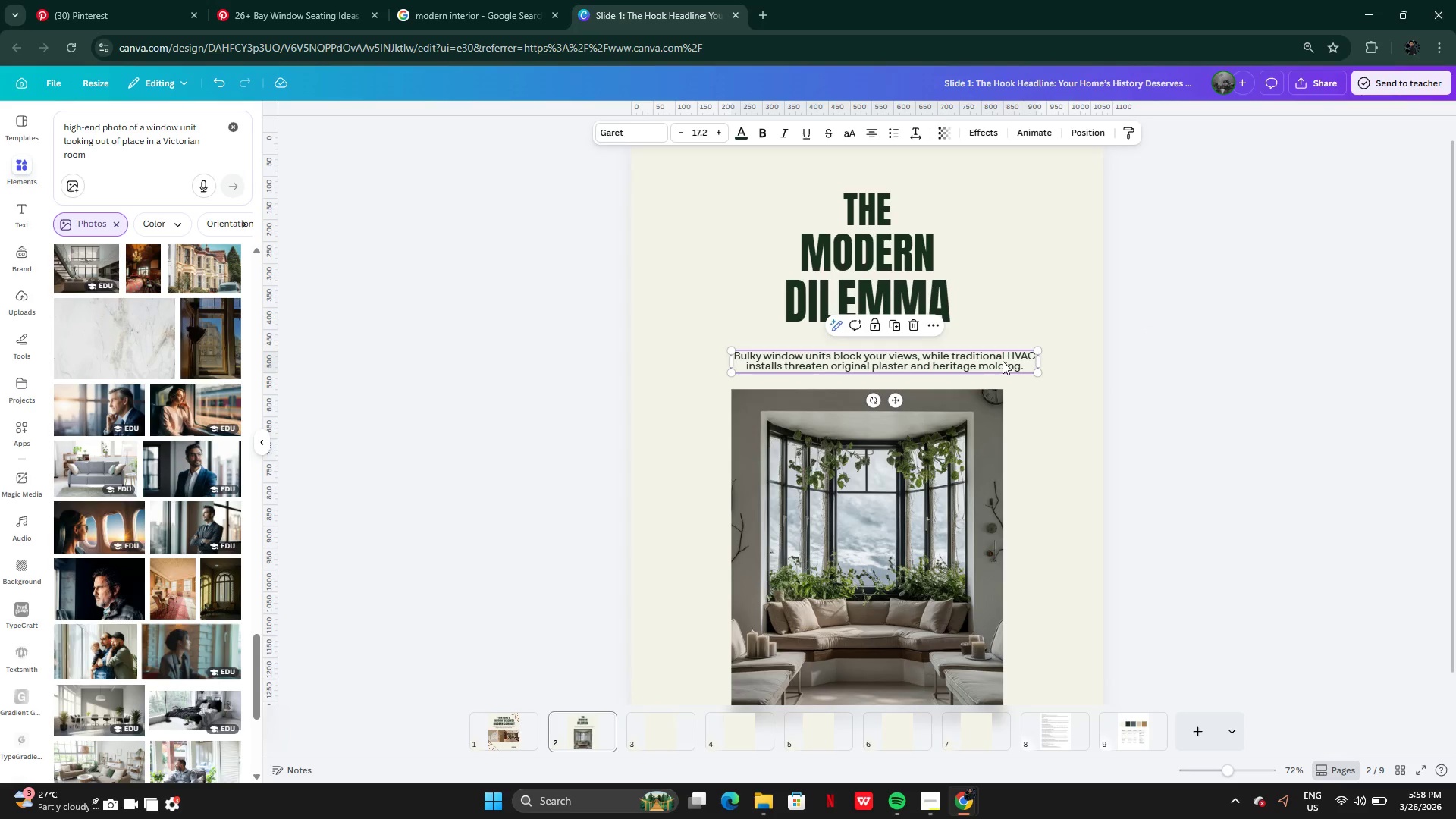 
left_click_drag(start_coordinate=[1003, 361], to_coordinate=[986, 369])
 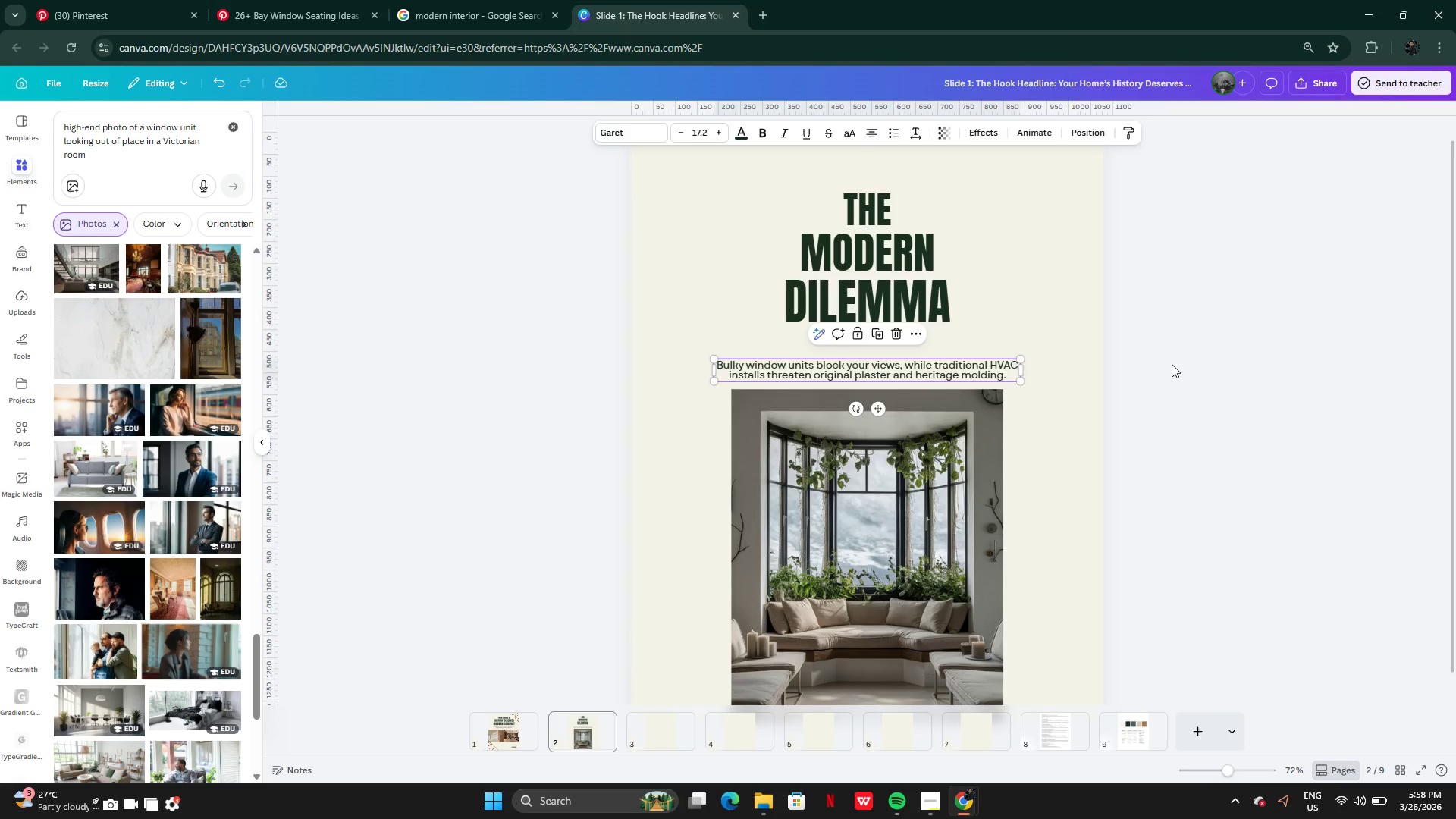 
left_click([1172, 364])
 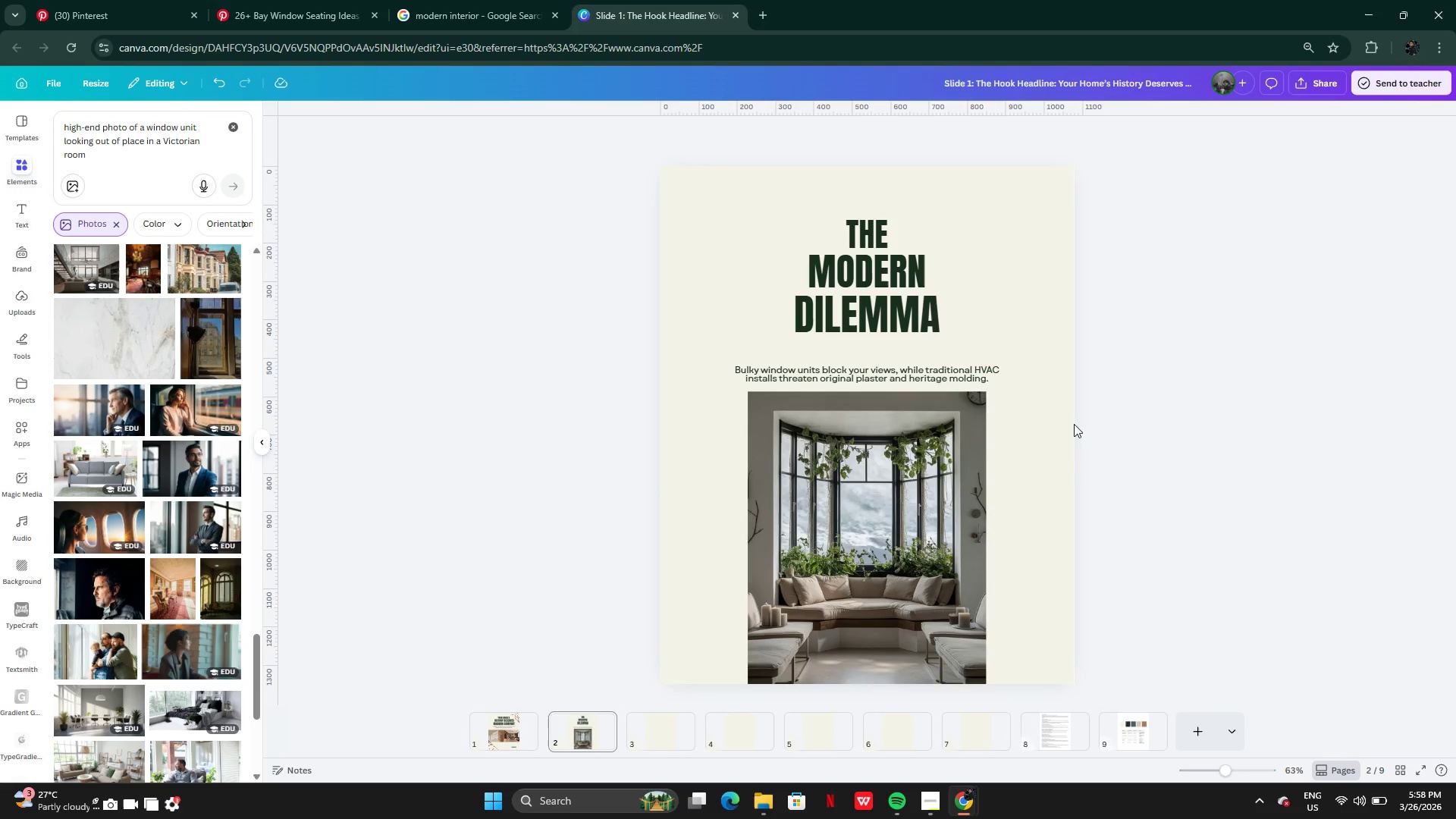 
left_click_drag(start_coordinate=[920, 374], to_coordinate=[1021, 340])
 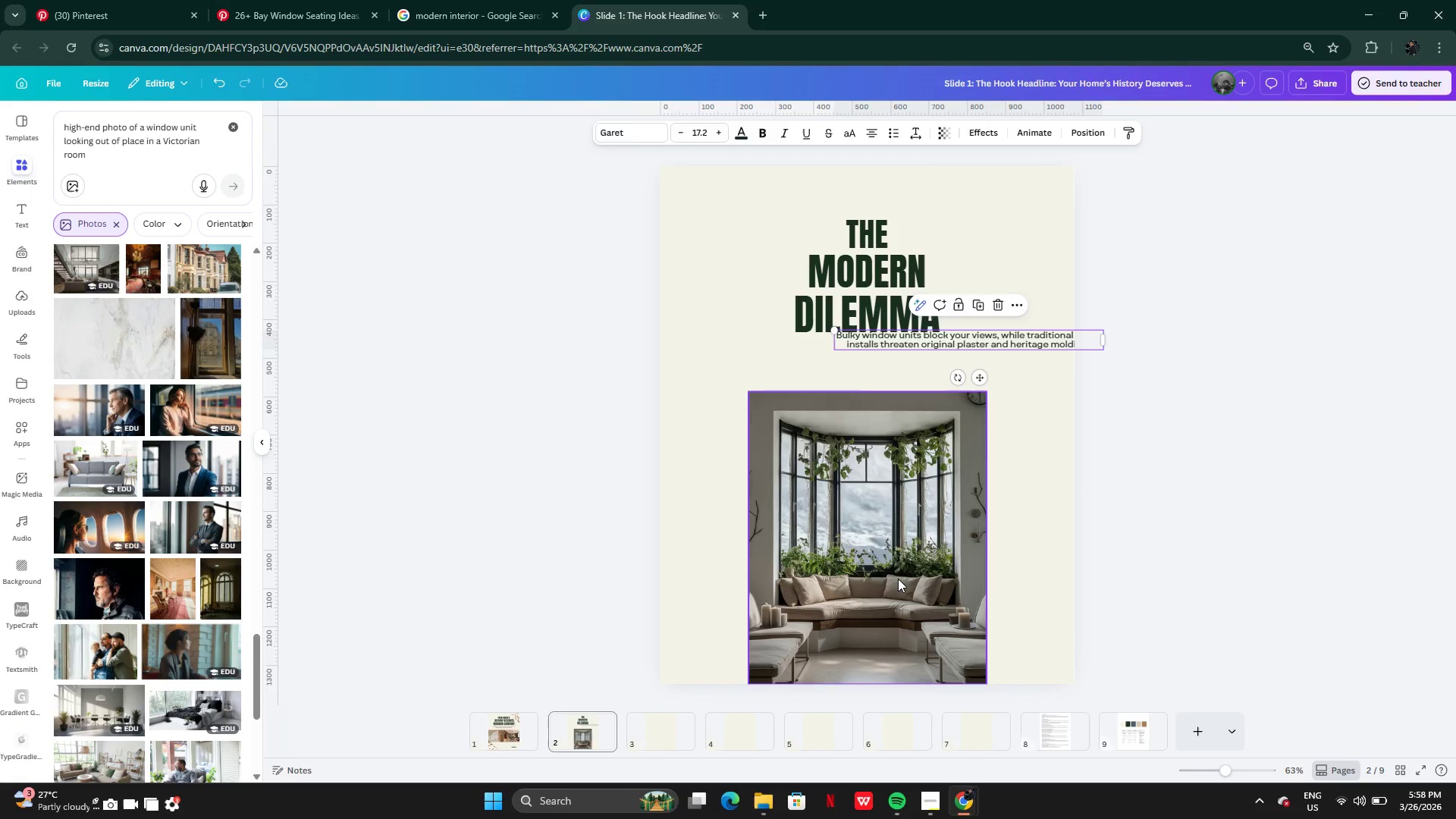 
left_click_drag(start_coordinate=[896, 580], to_coordinate=[897, 531])
 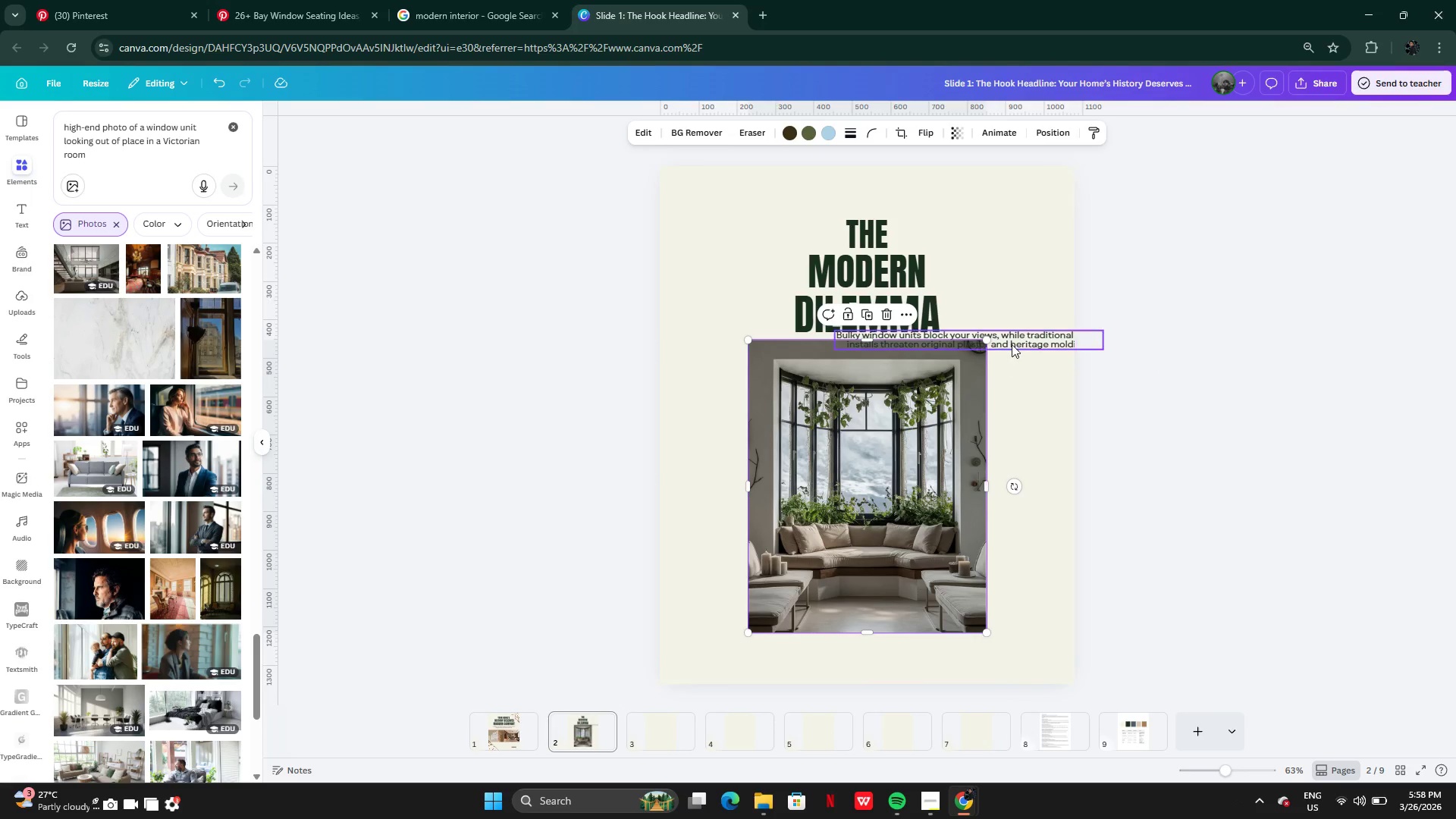 
left_click([1012, 344])
 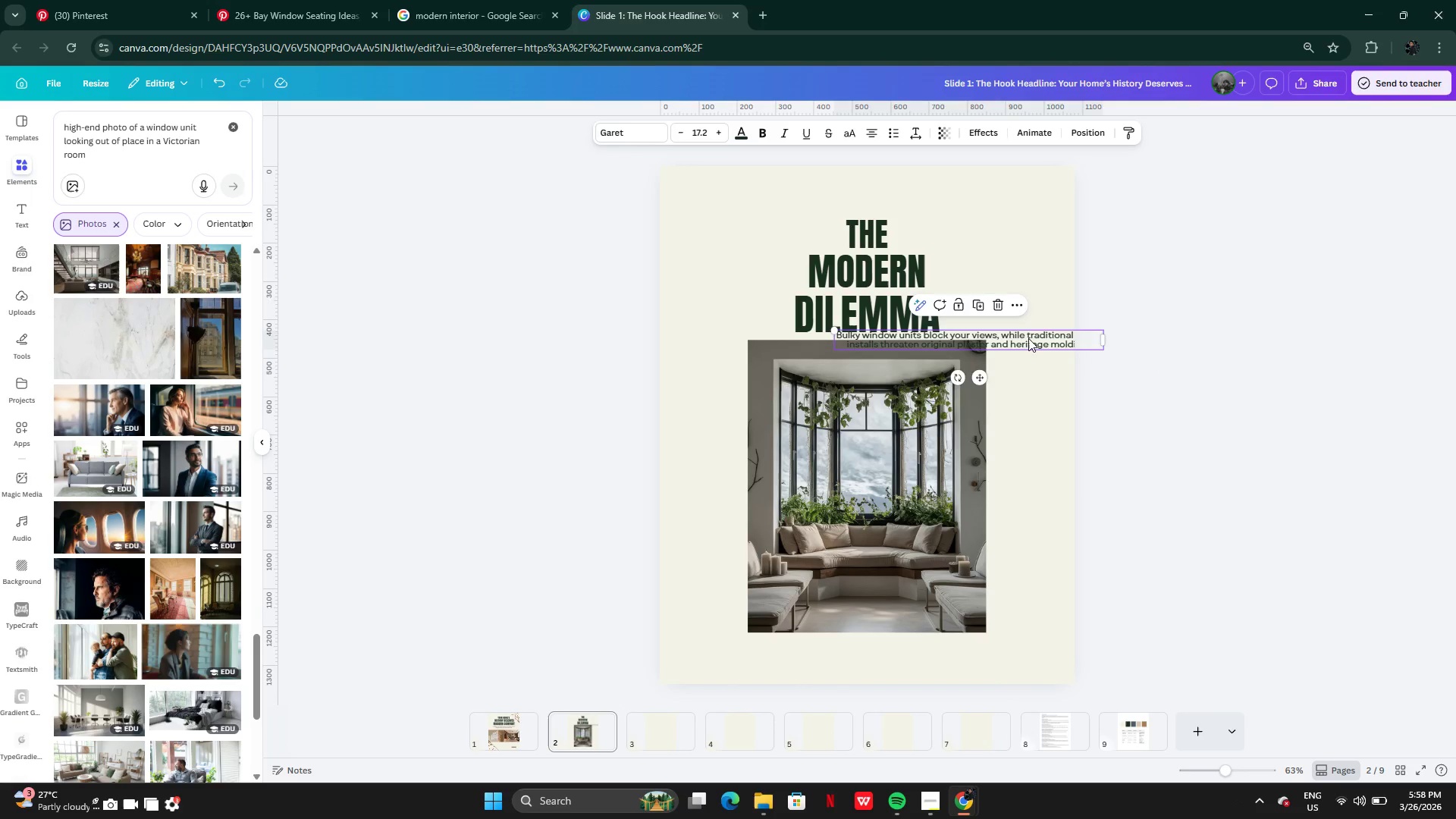 
left_click_drag(start_coordinate=[1028, 338], to_coordinate=[925, 653])
 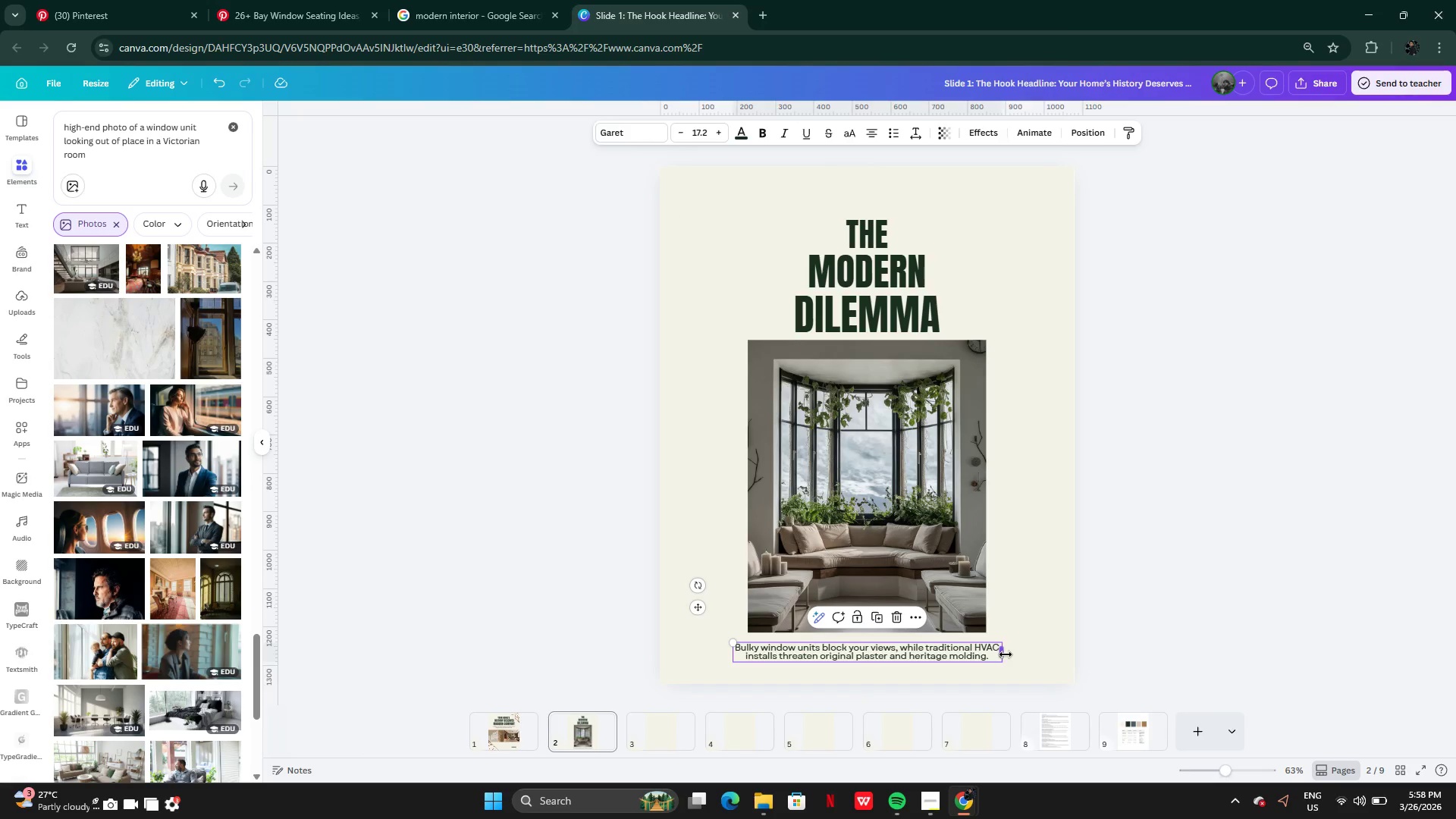 
left_click_drag(start_coordinate=[1006, 654], to_coordinate=[967, 645])
 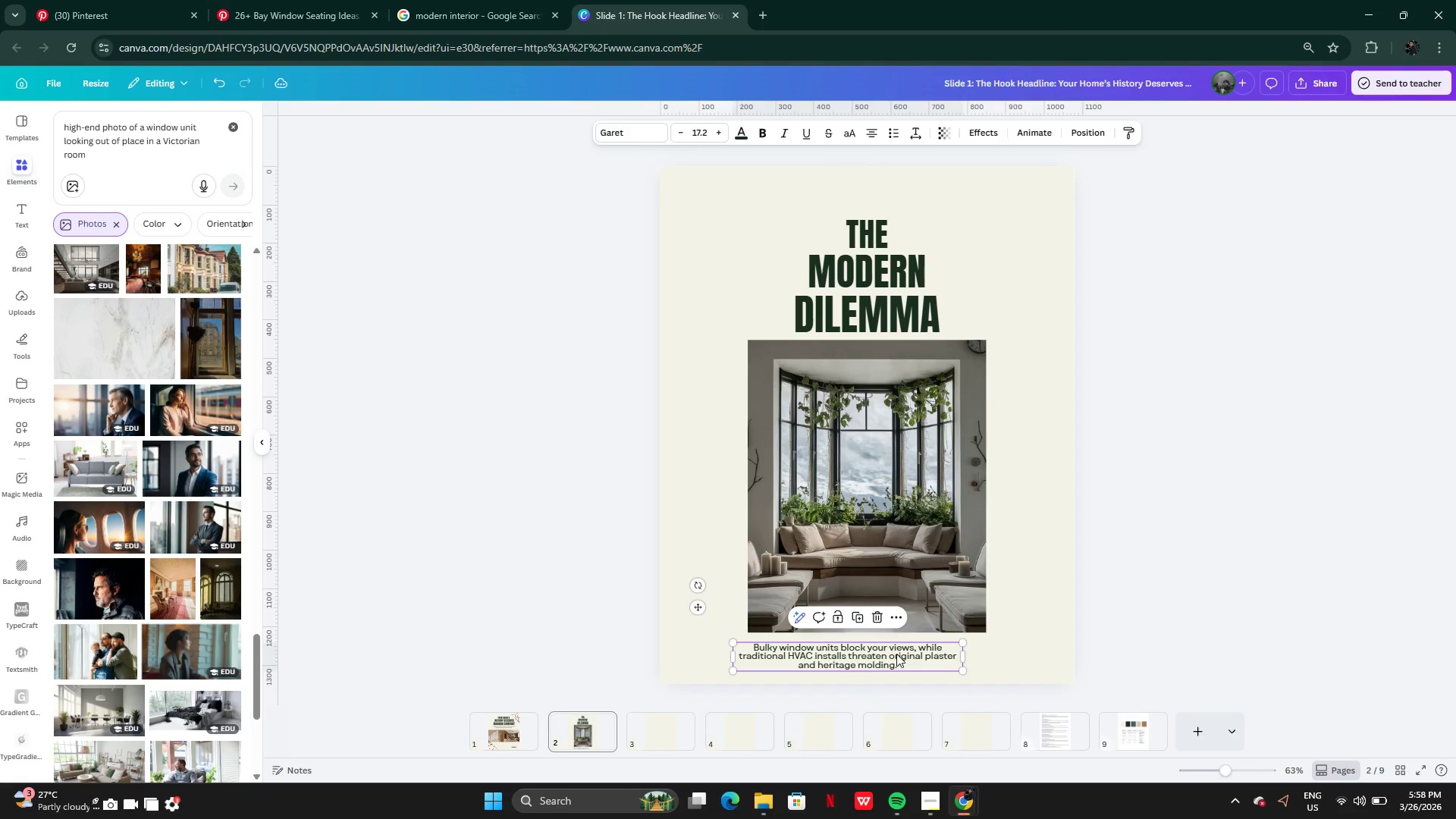 
left_click_drag(start_coordinate=[896, 654], to_coordinate=[916, 651])
 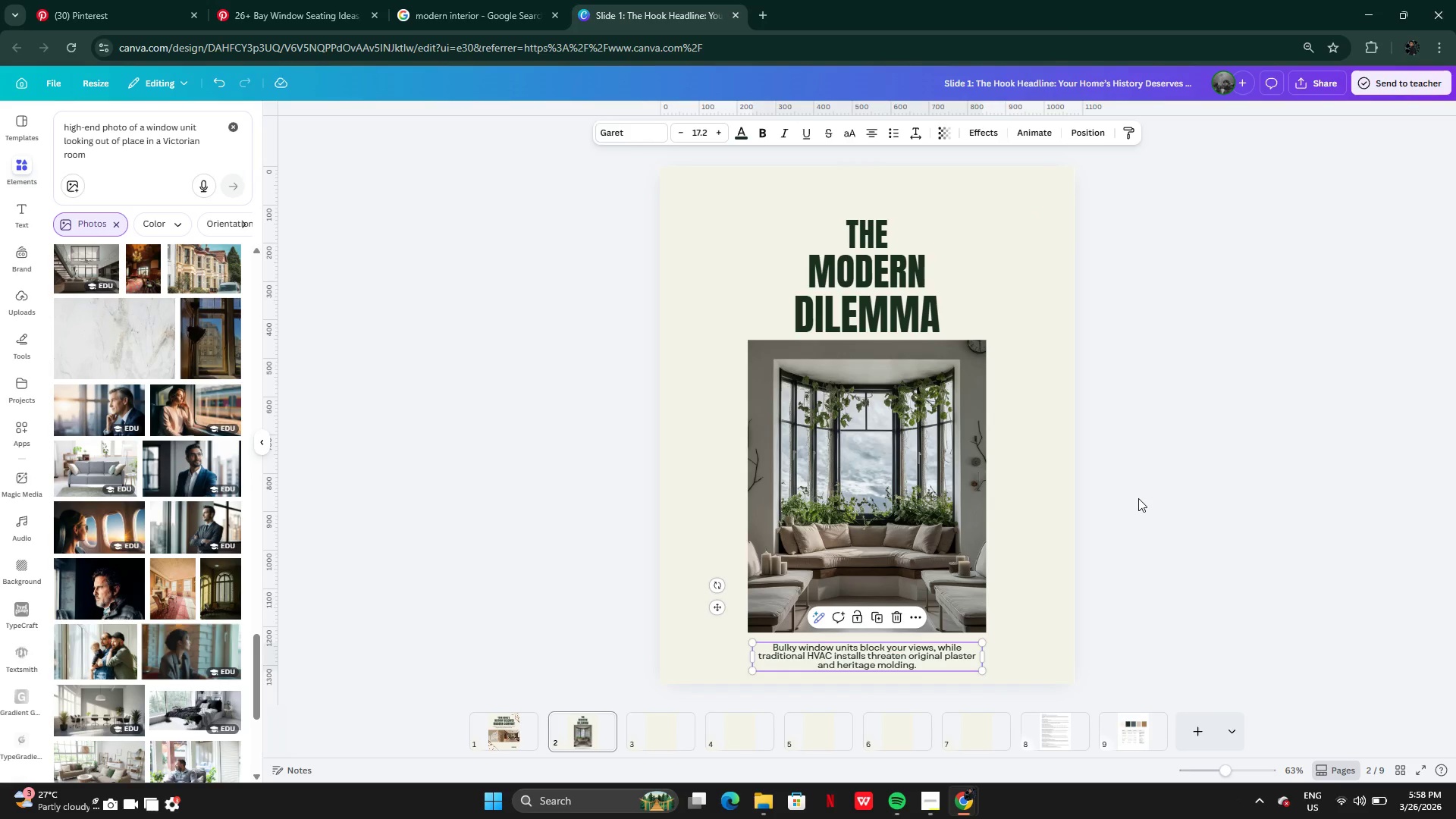 
left_click([1138, 498])
 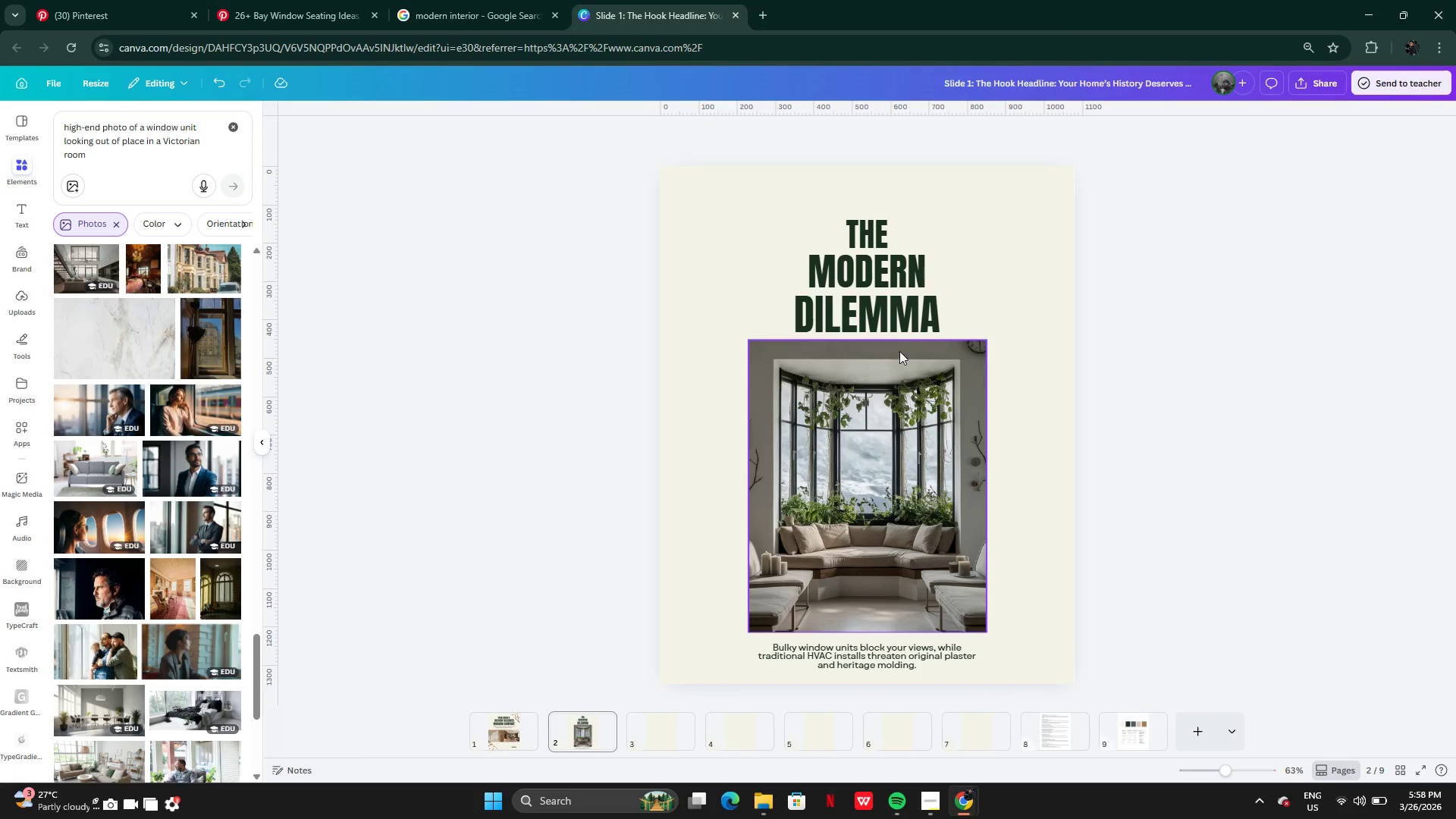 
left_click([902, 292])
 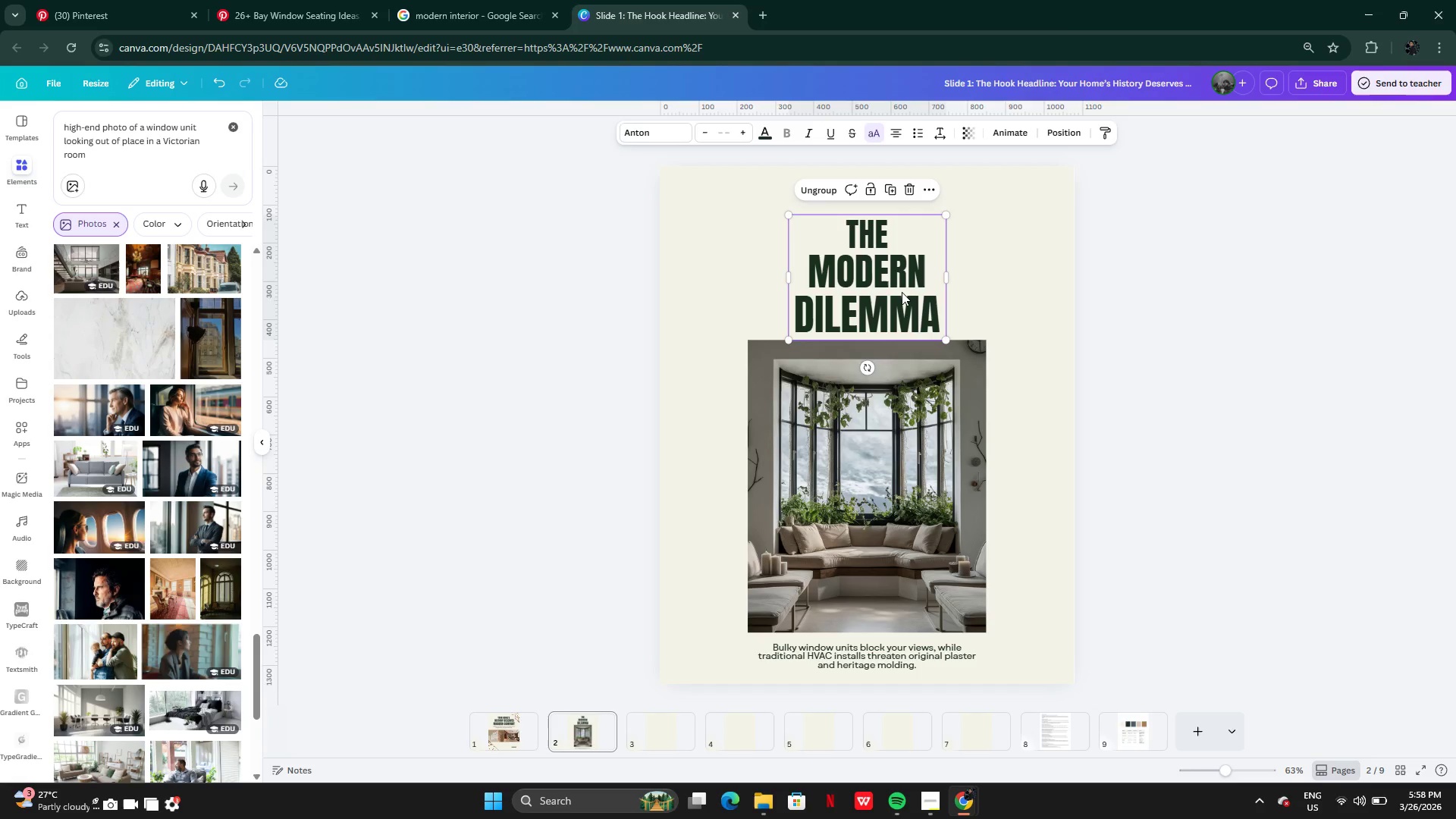 
left_click_drag(start_coordinate=[902, 292], to_coordinate=[902, 284])
 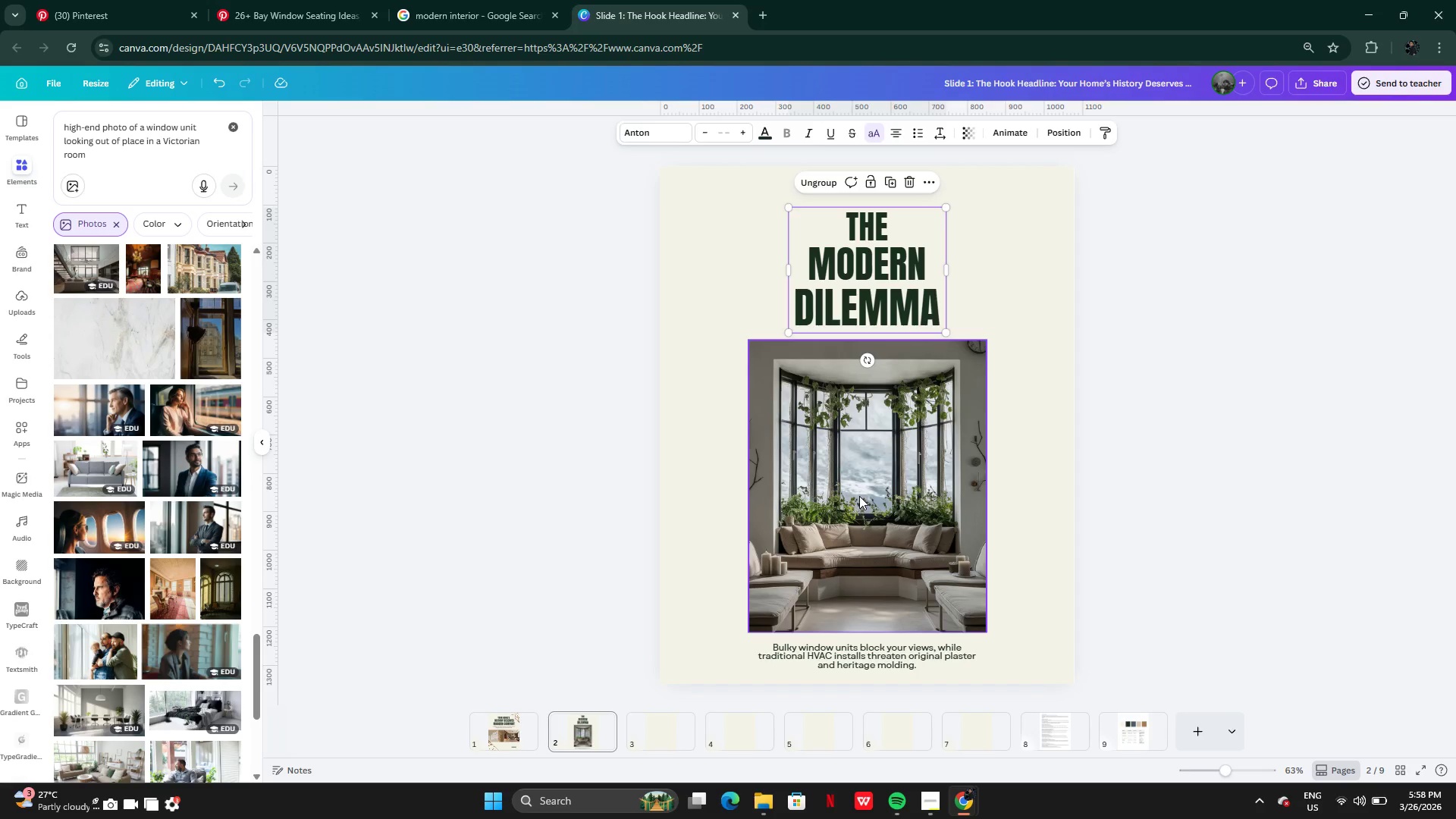 
left_click([910, 496])
 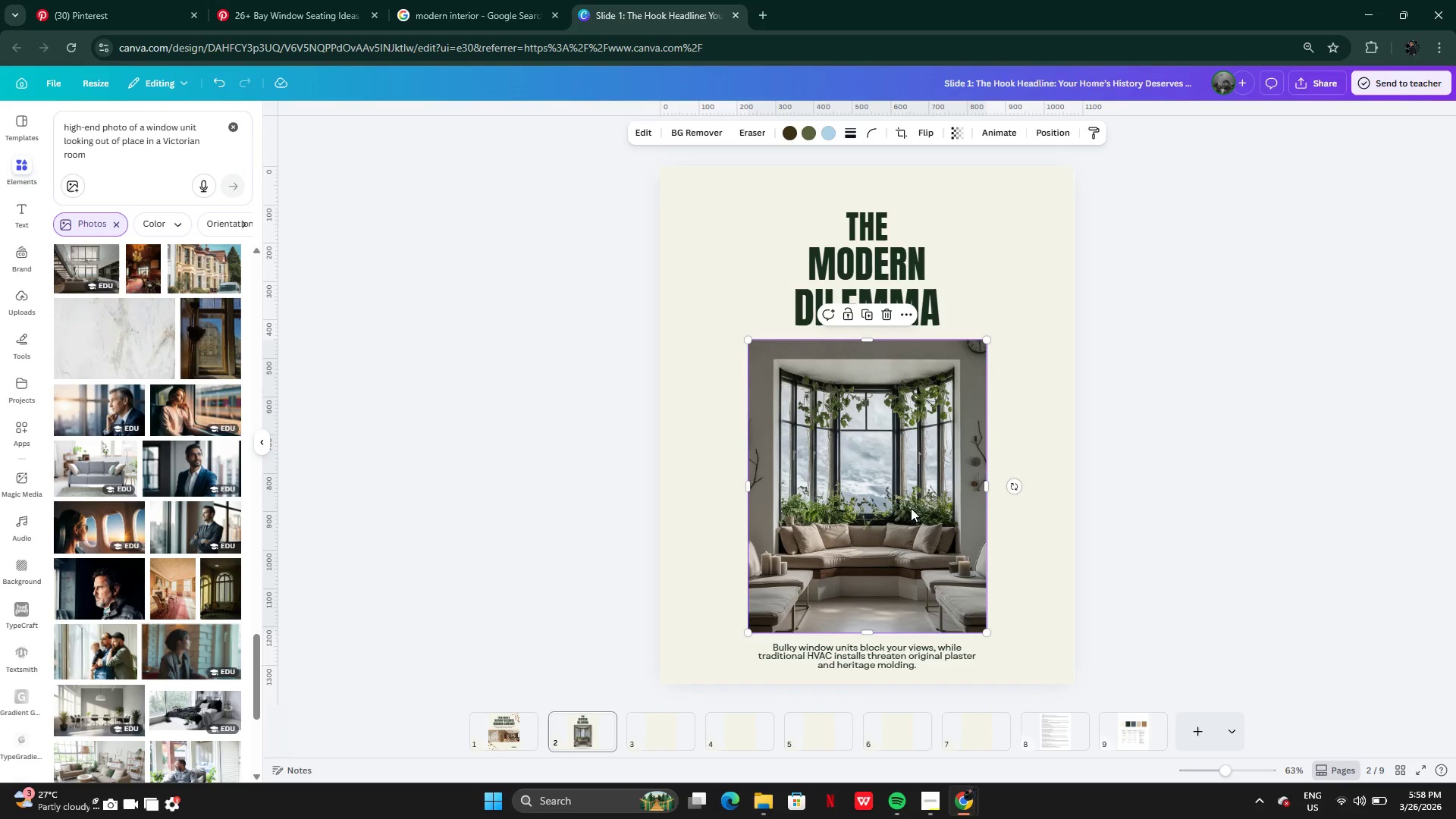 
left_click_drag(start_coordinate=[909, 510], to_coordinate=[908, 505])
 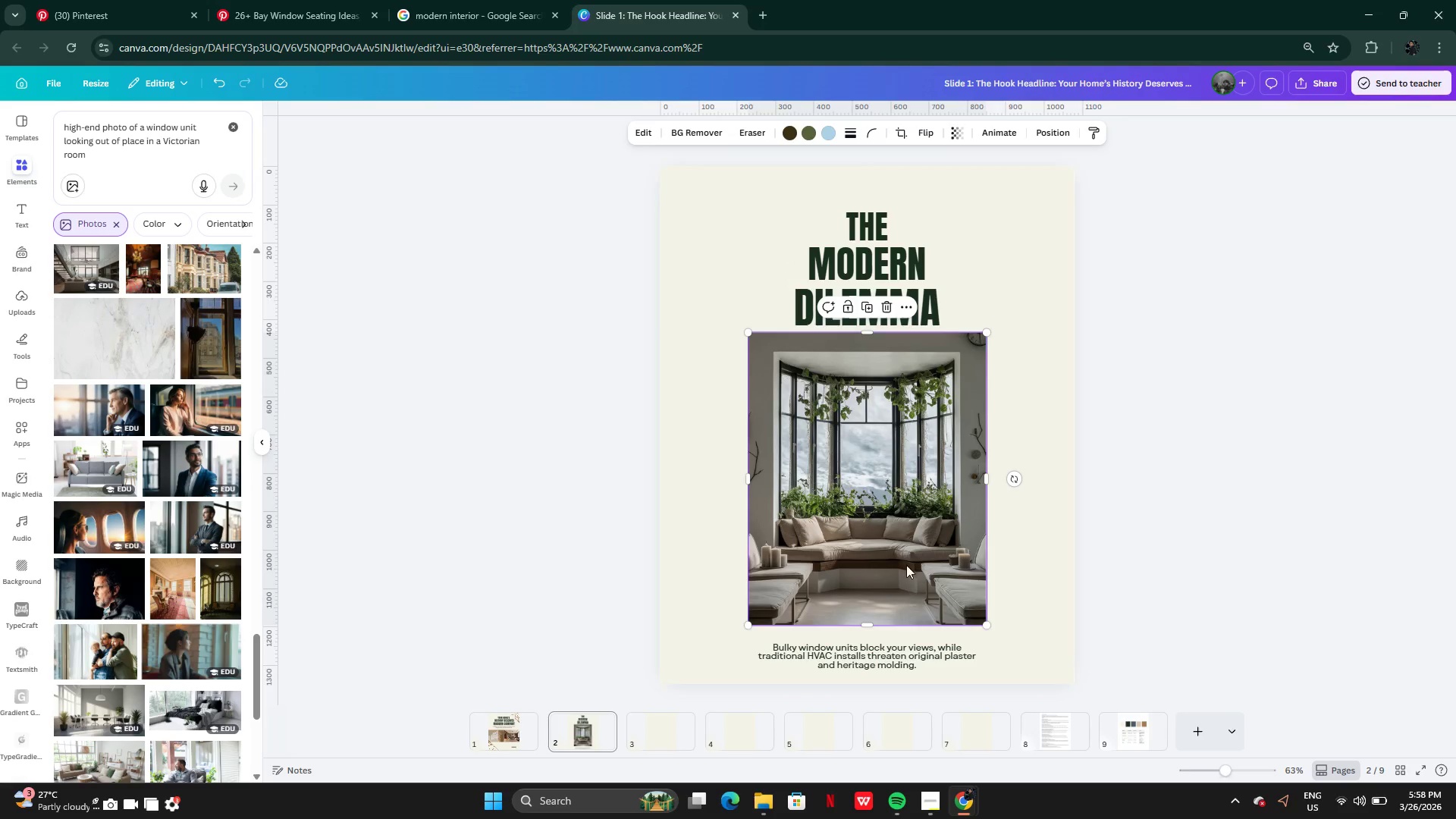 
left_click_drag(start_coordinate=[906, 560], to_coordinate=[908, 563])
 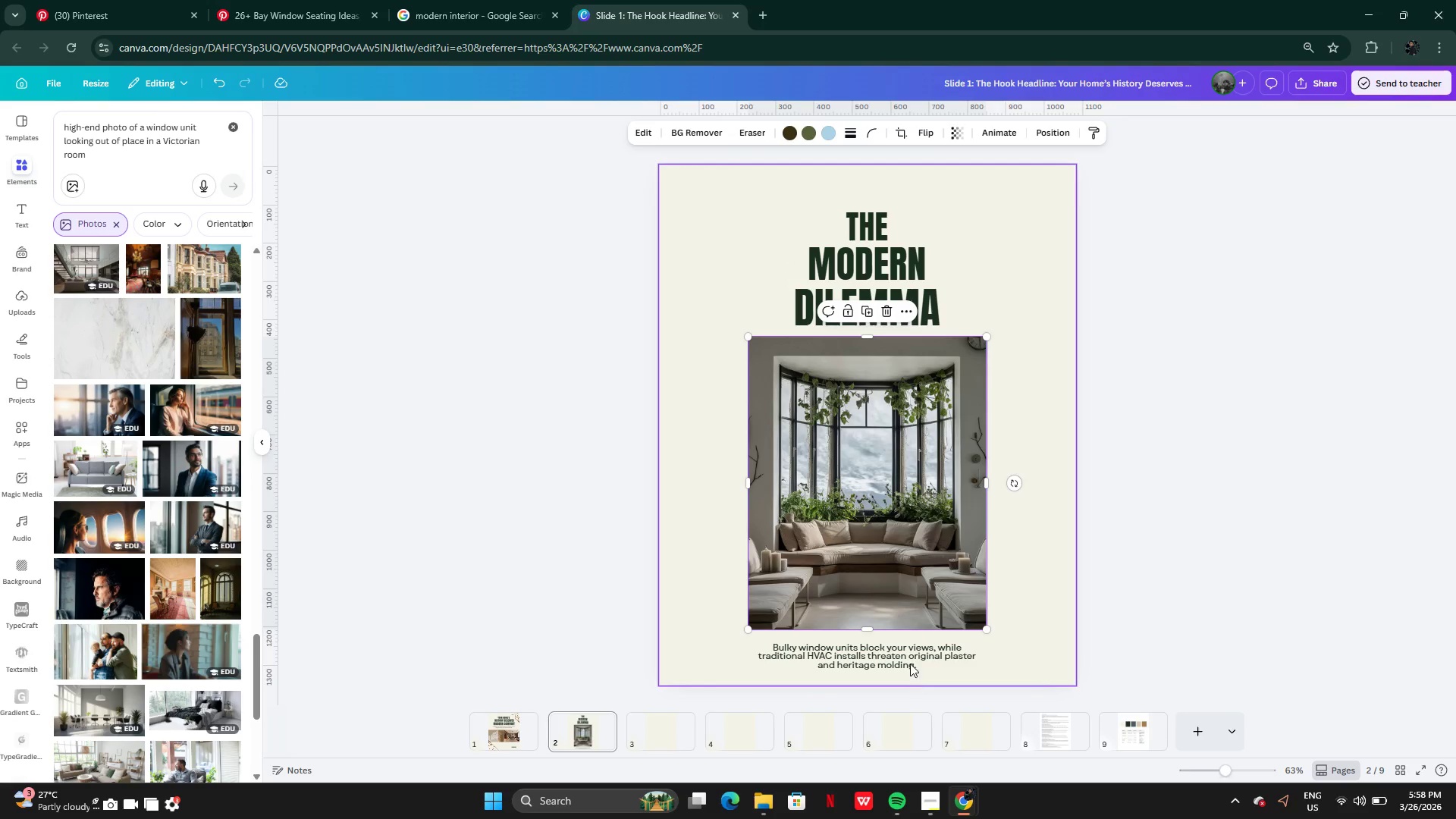 
left_click([910, 653])
 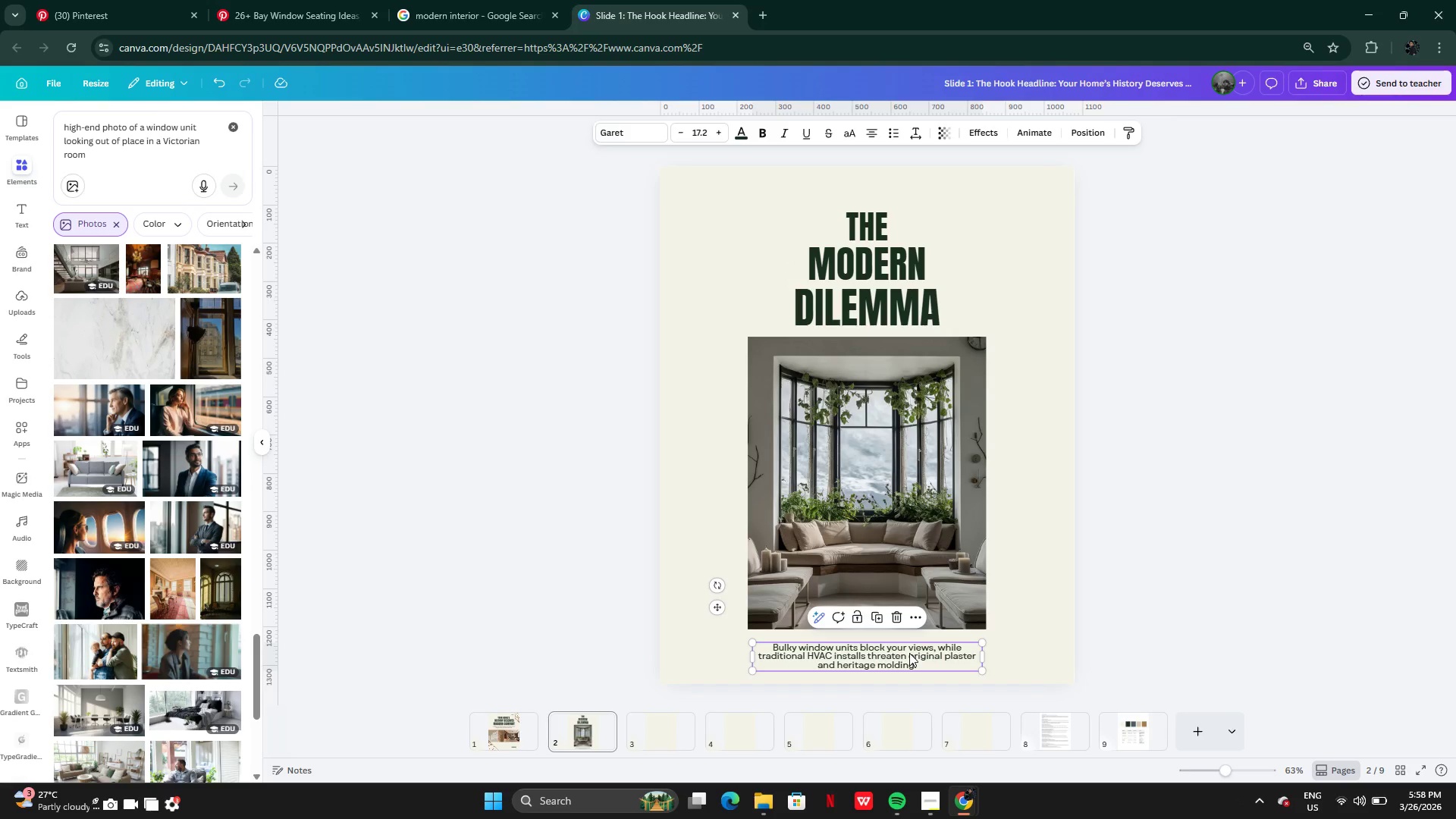 
left_click_drag(start_coordinate=[909, 653], to_coordinate=[908, 648])
 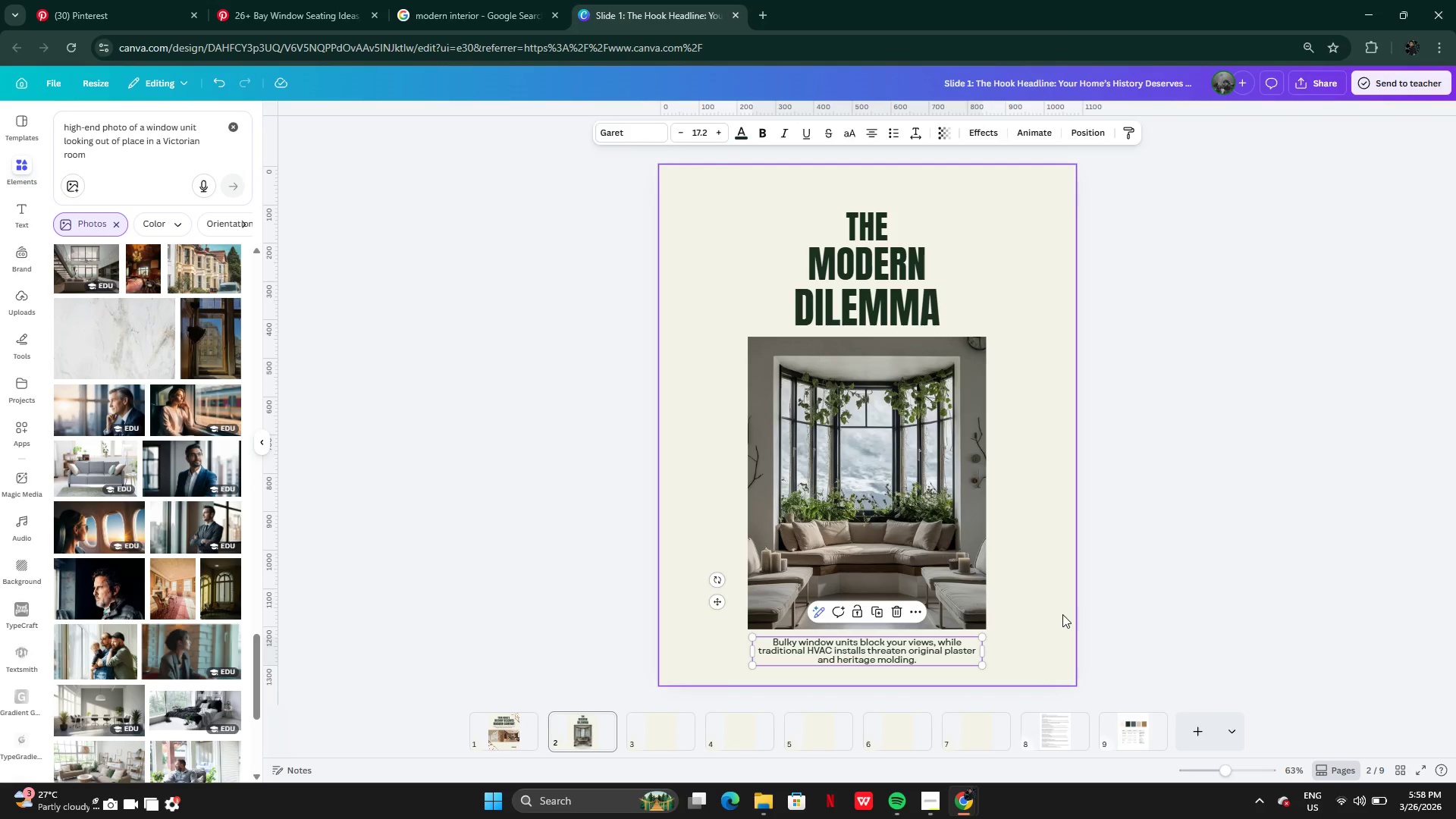 
left_click([1062, 614])
 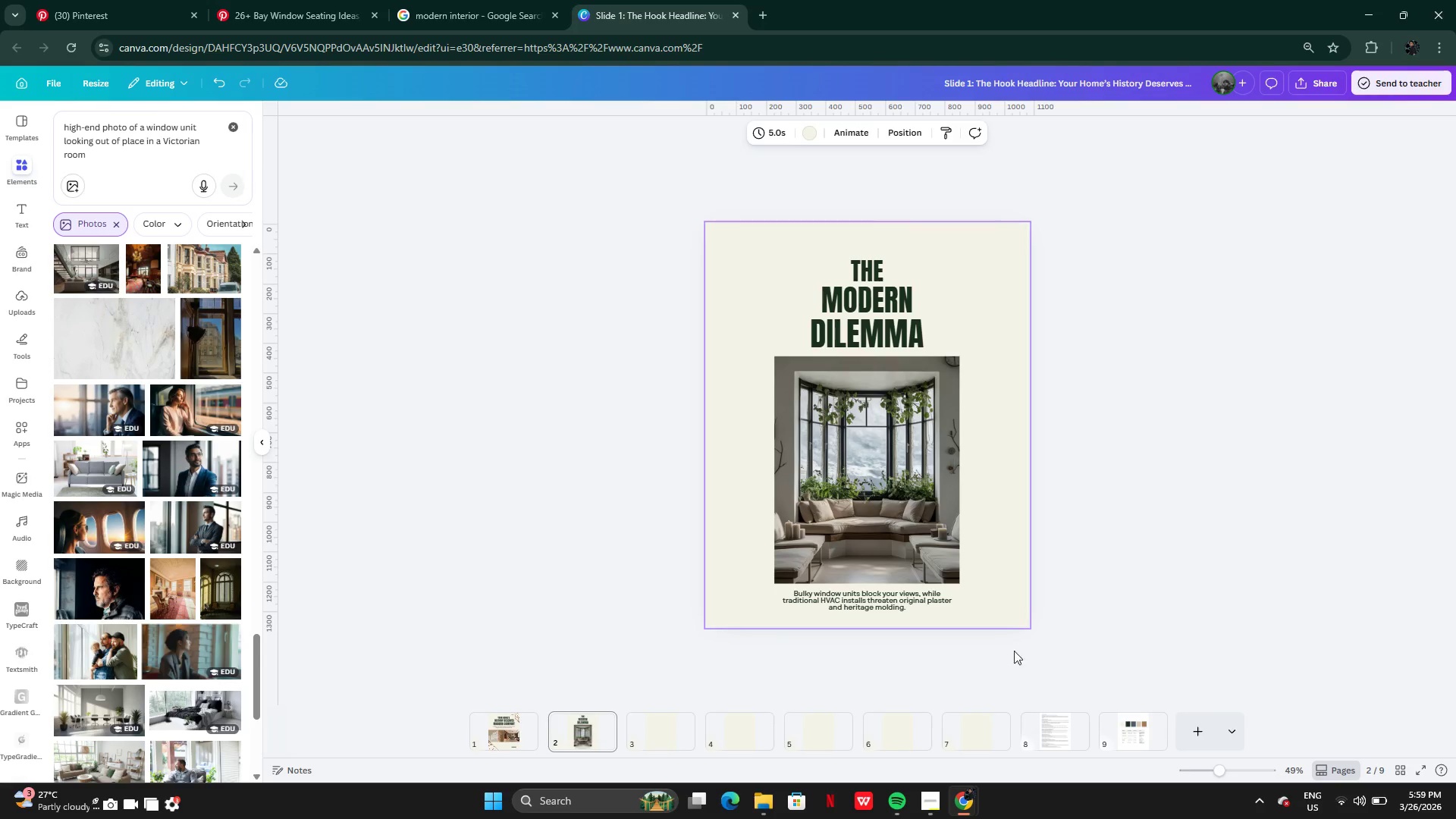 
left_click([513, 737])
 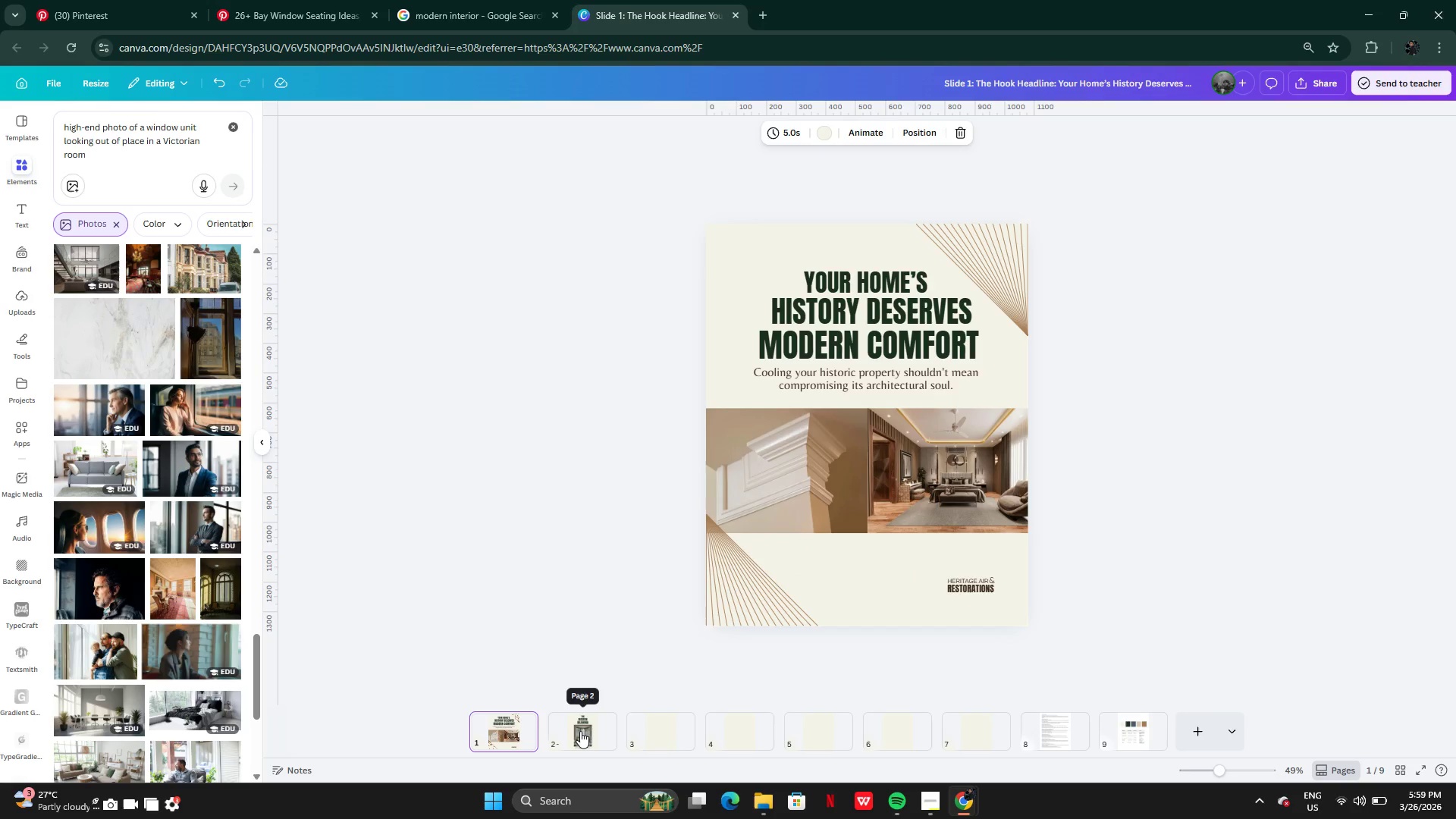 
left_click([581, 732])
 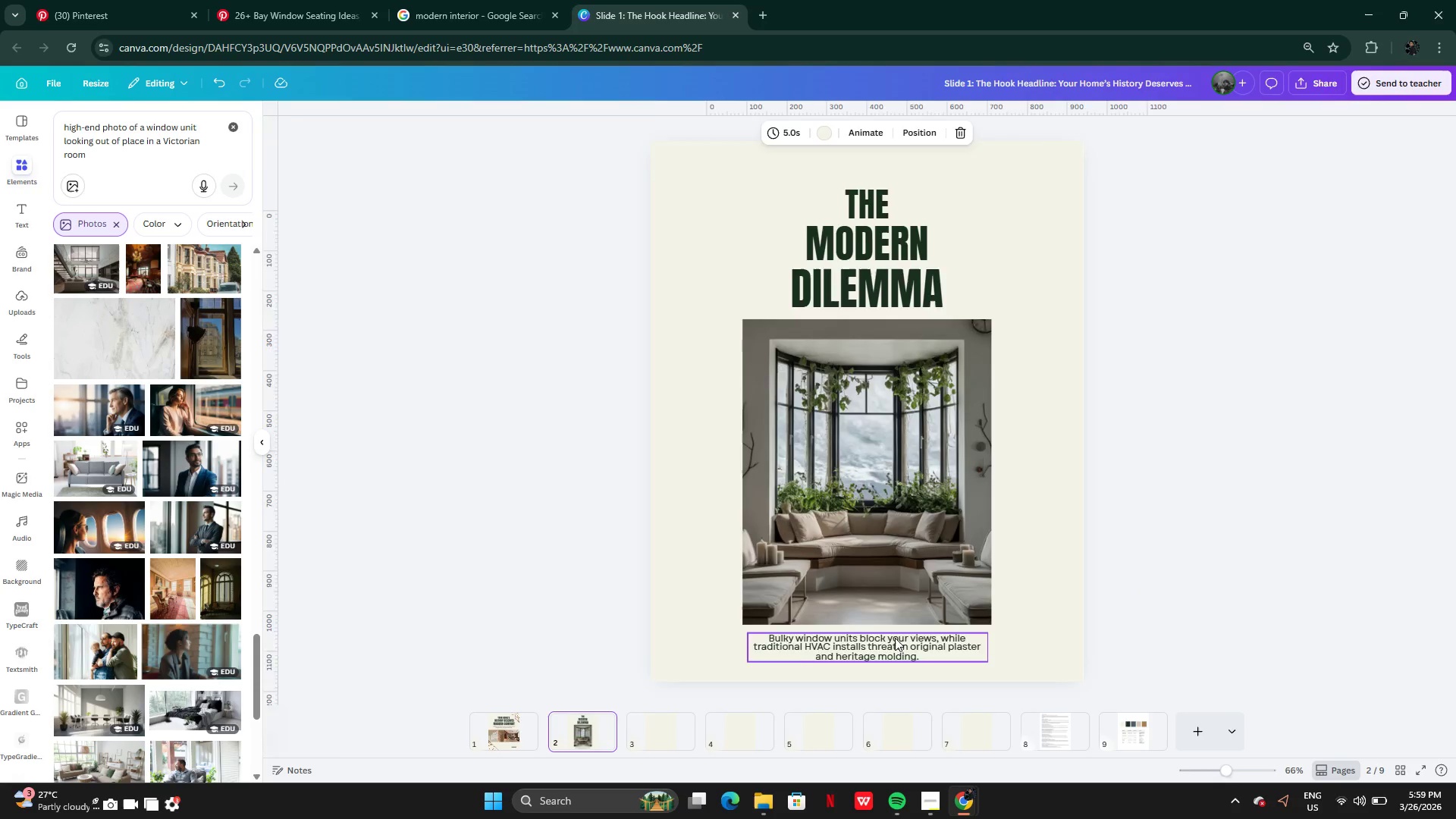 
left_click([874, 646])
 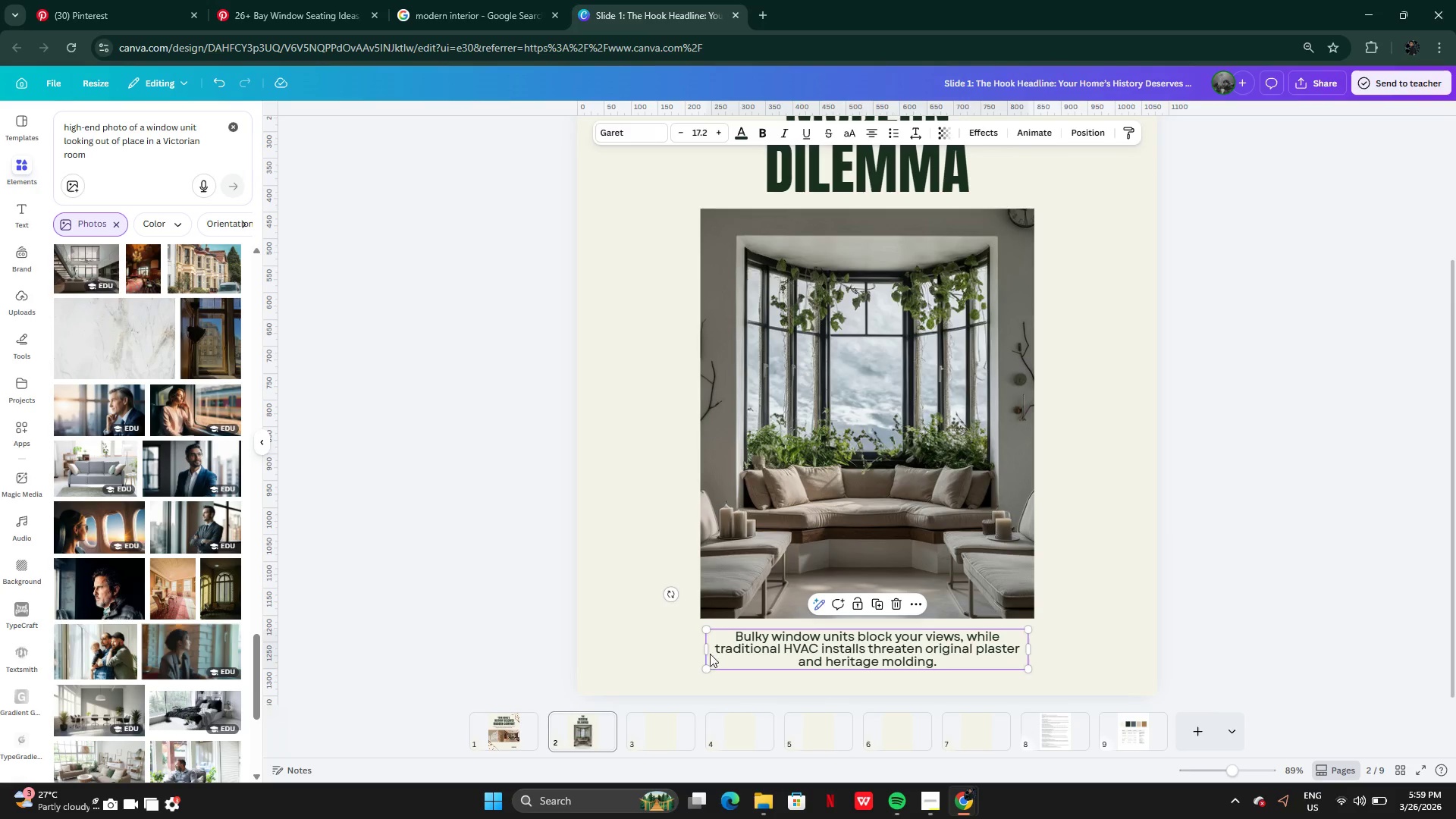 
left_click([708, 653])
 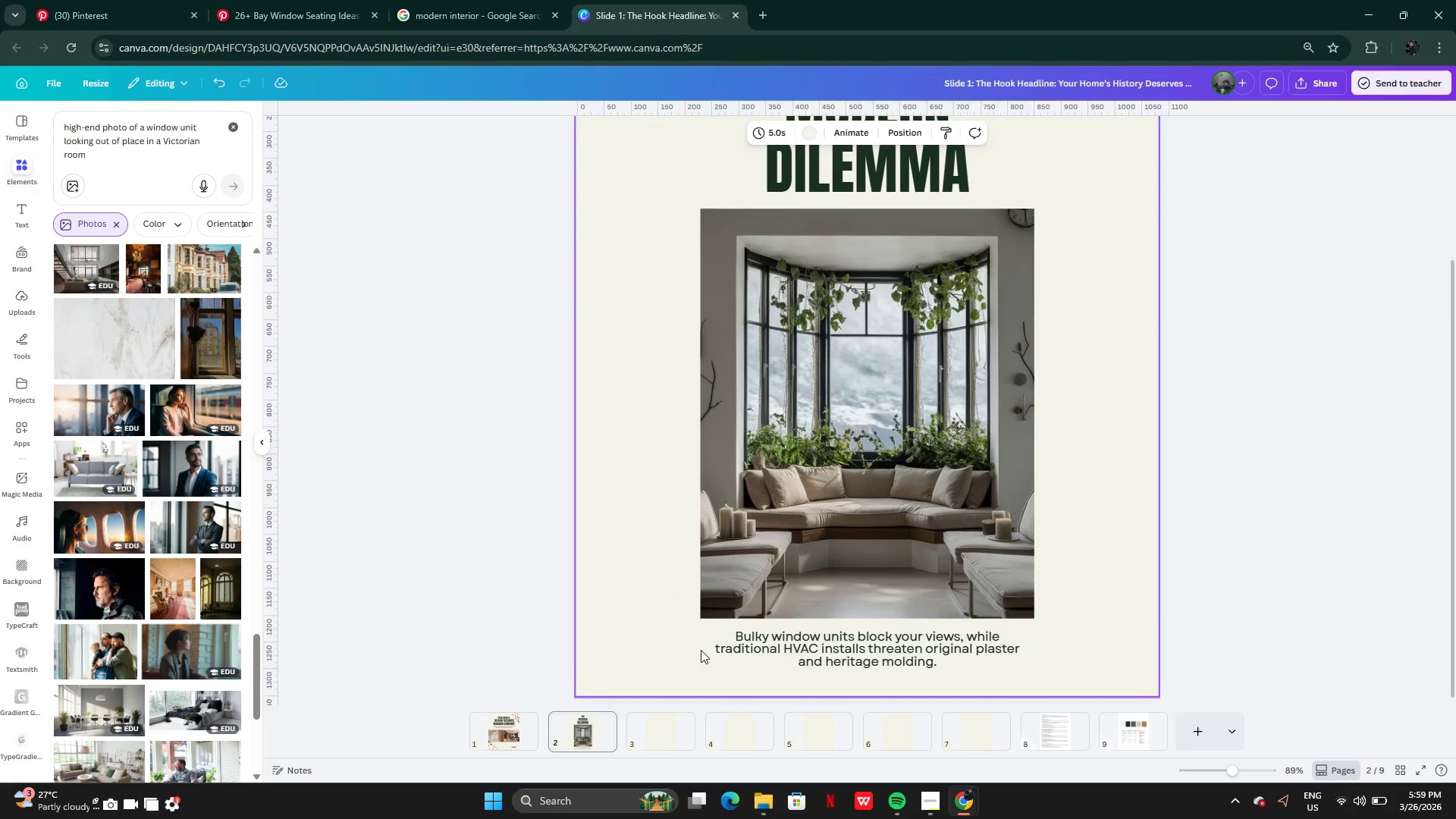 
left_click([742, 645])
 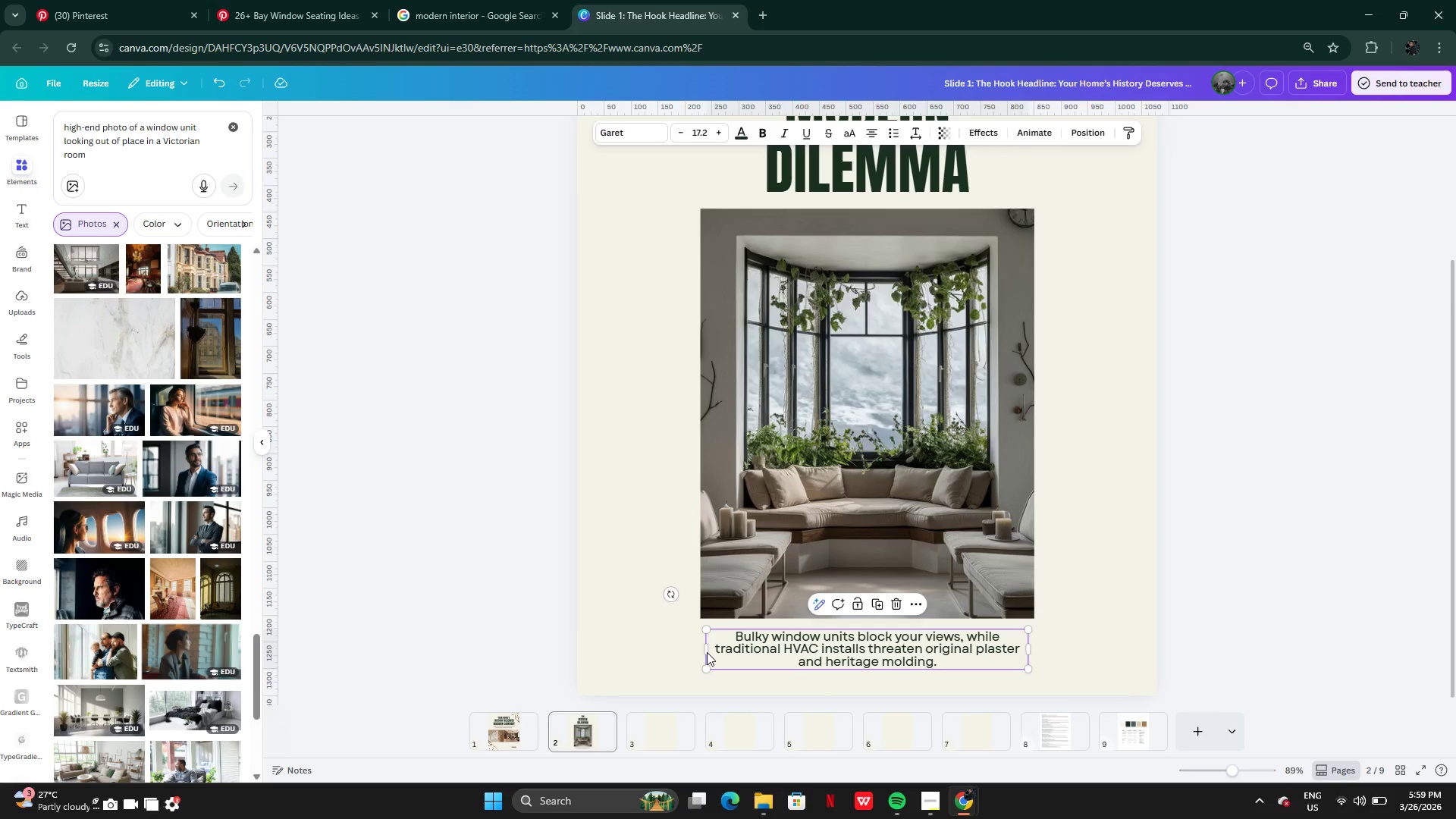 
left_click_drag(start_coordinate=[703, 651], to_coordinate=[695, 646])
 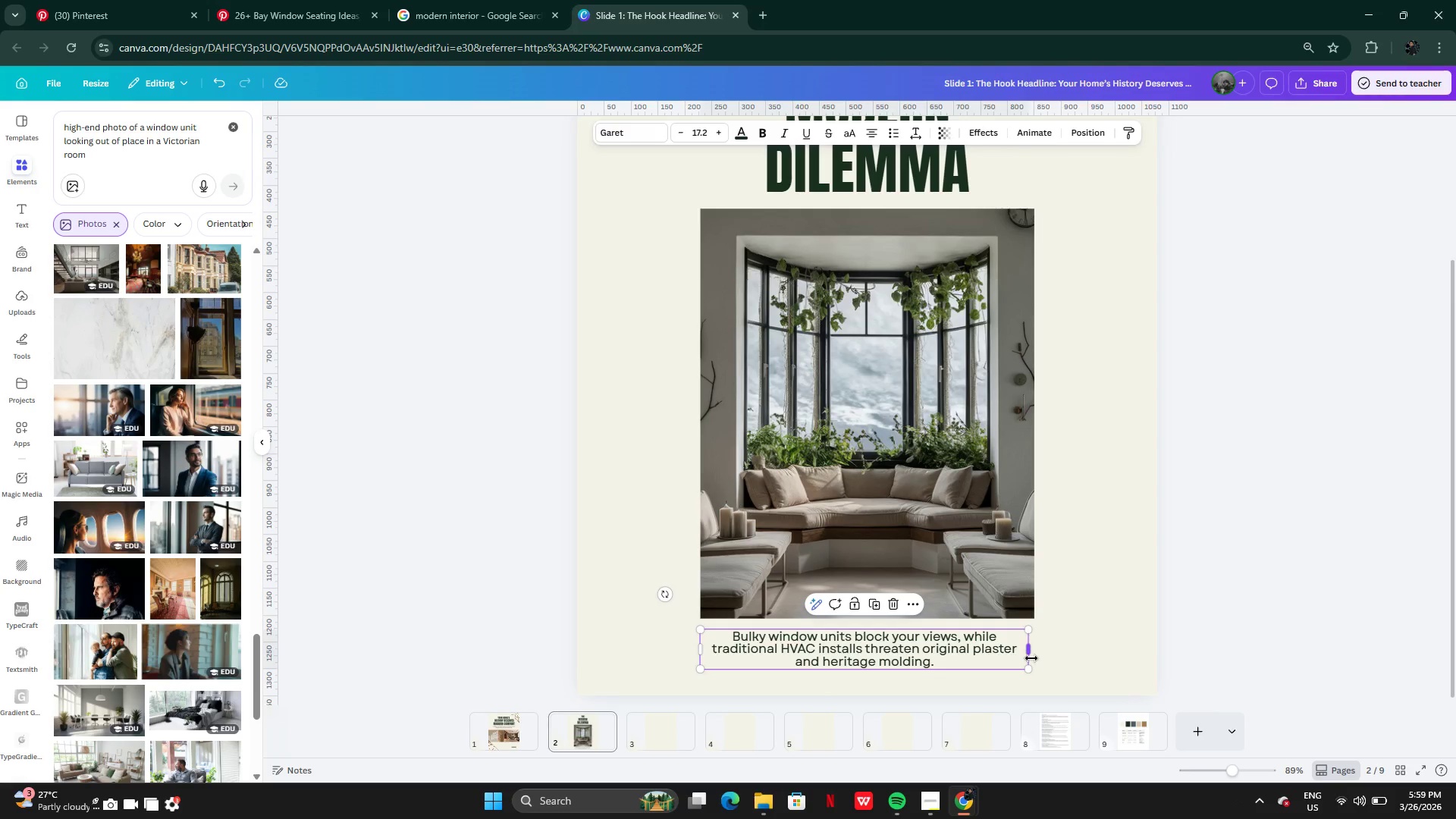 
left_click([1028, 658])
 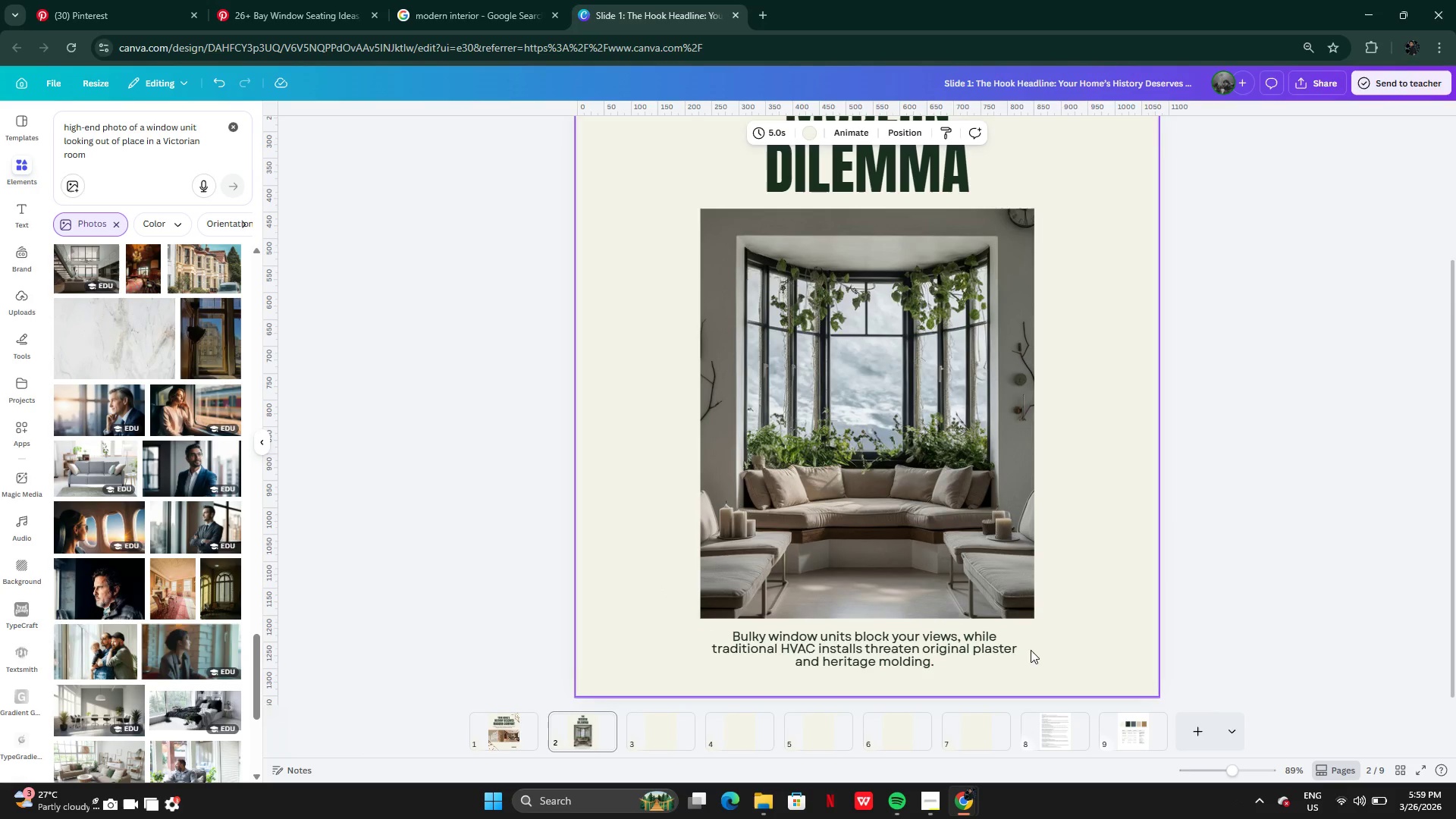 
left_click([1002, 645])
 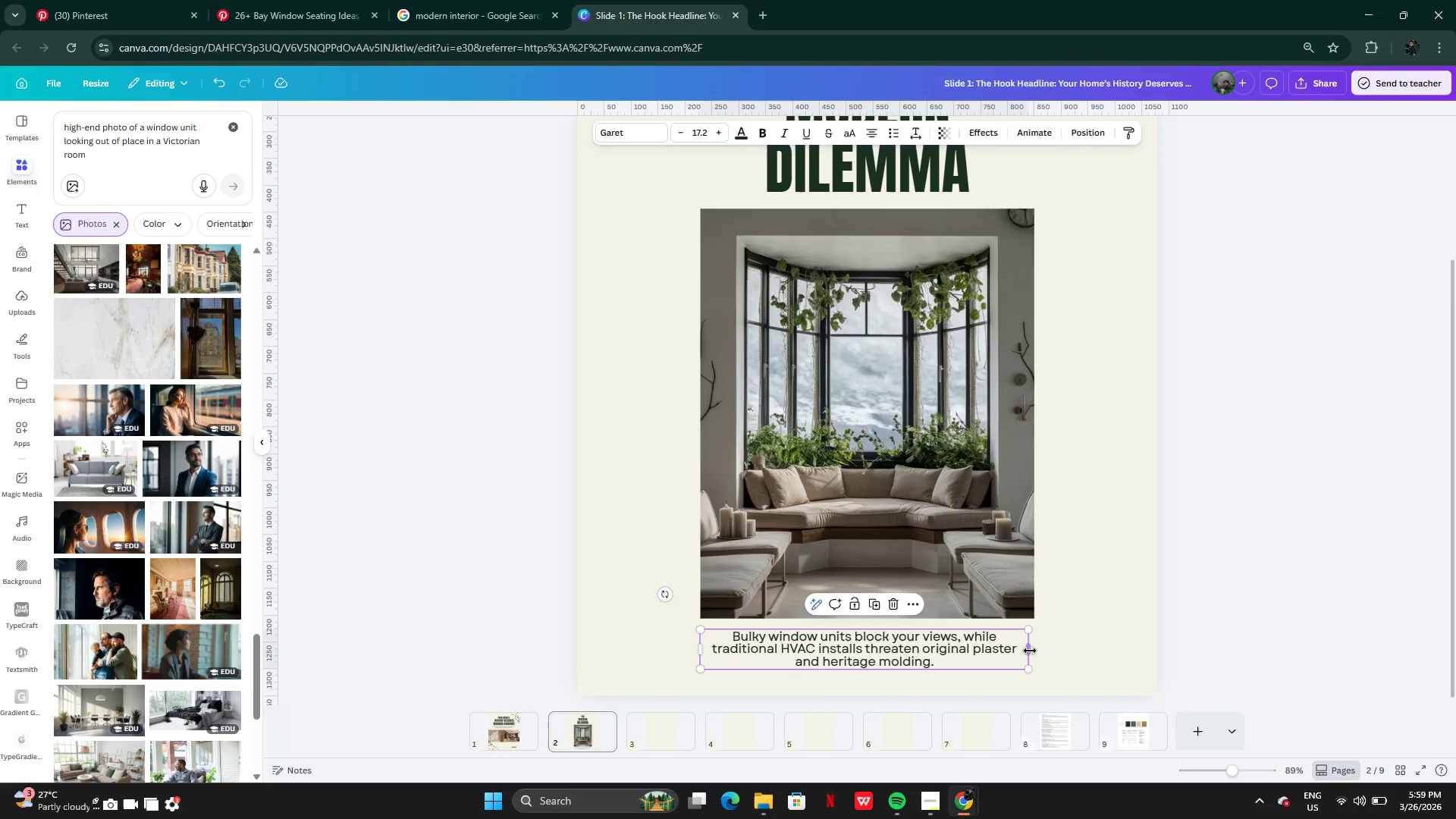 
left_click_drag(start_coordinate=[1030, 651], to_coordinate=[1035, 651])
 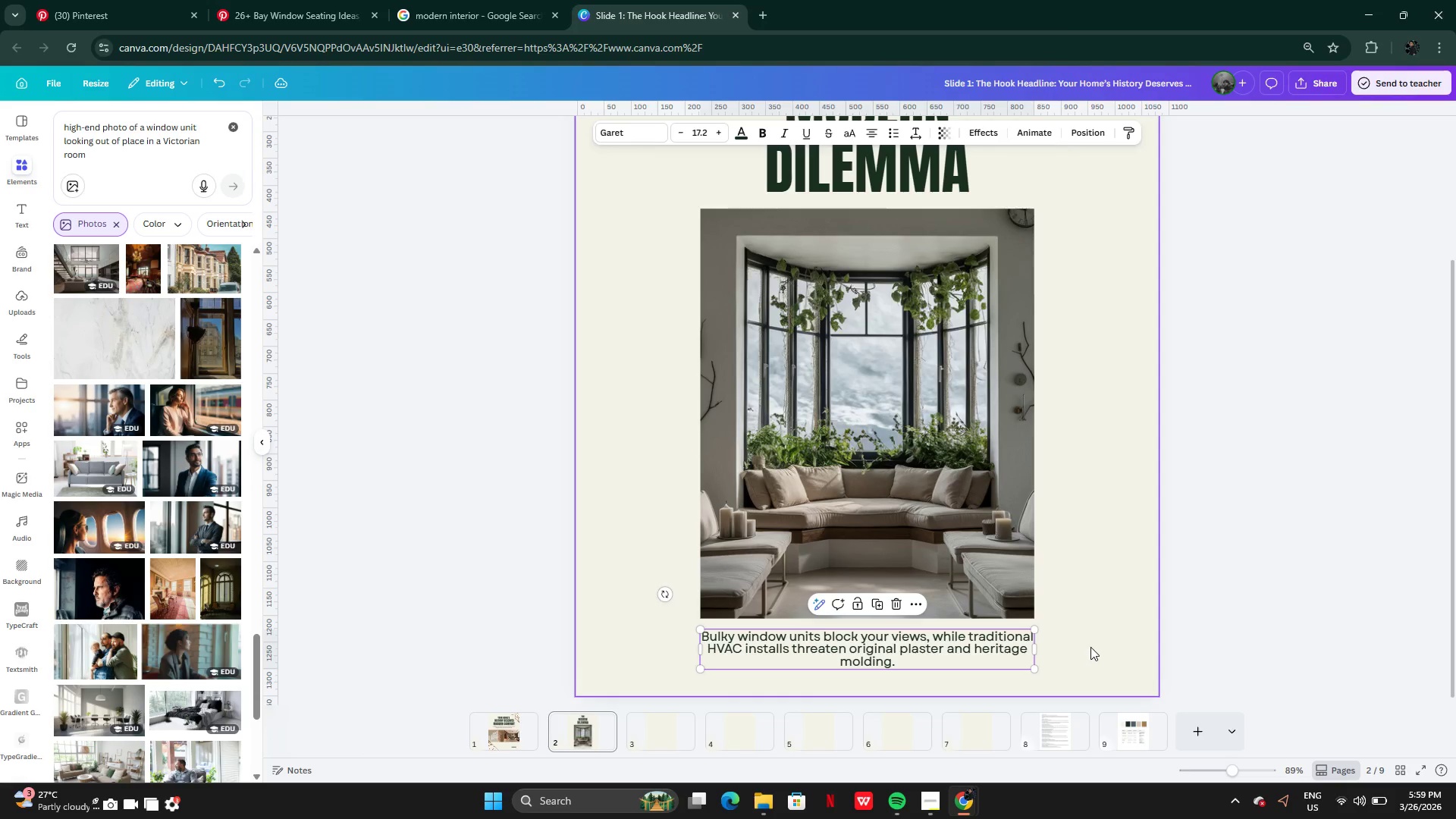 
left_click([1090, 647])
 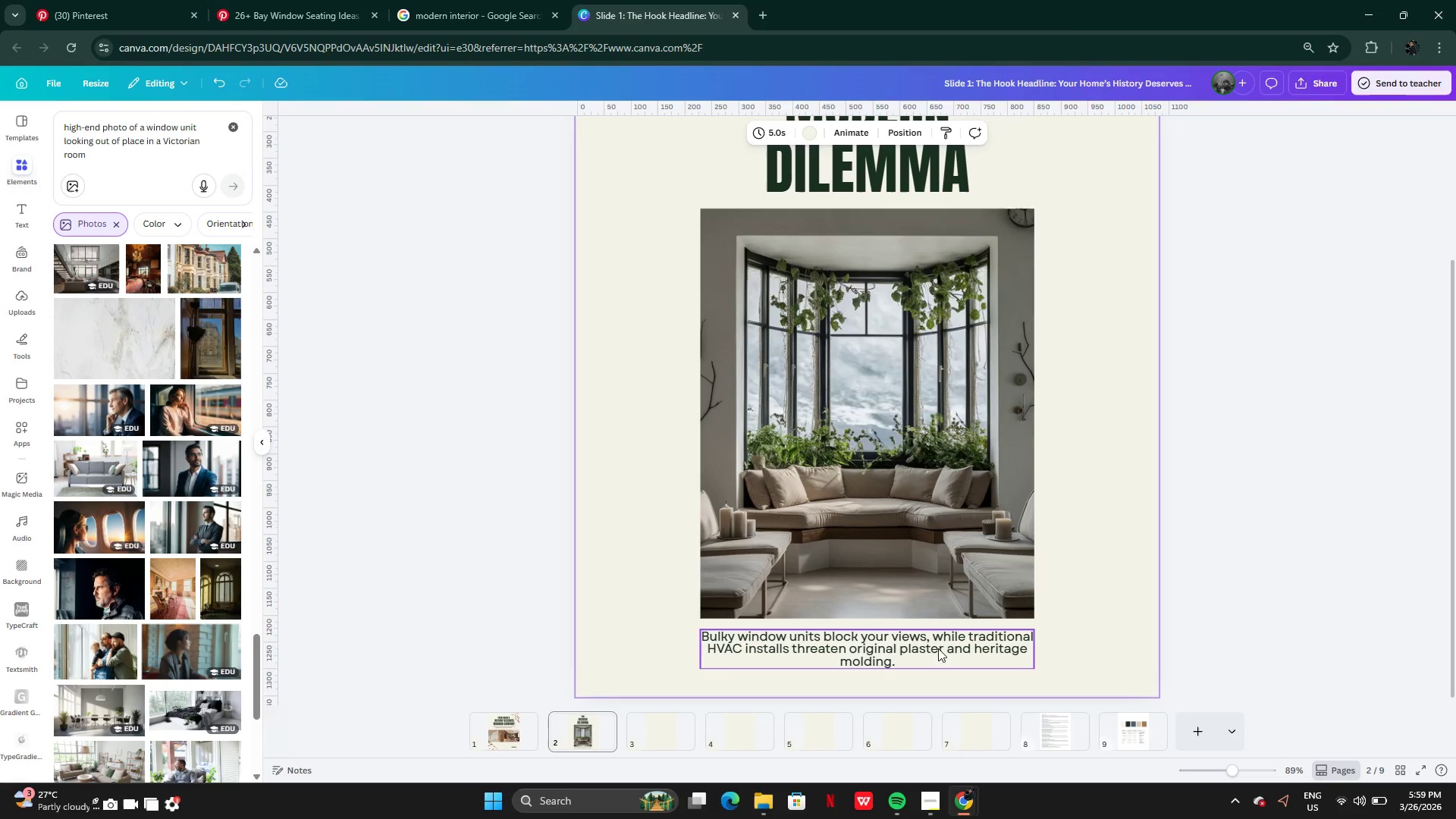 
left_click([924, 648])
 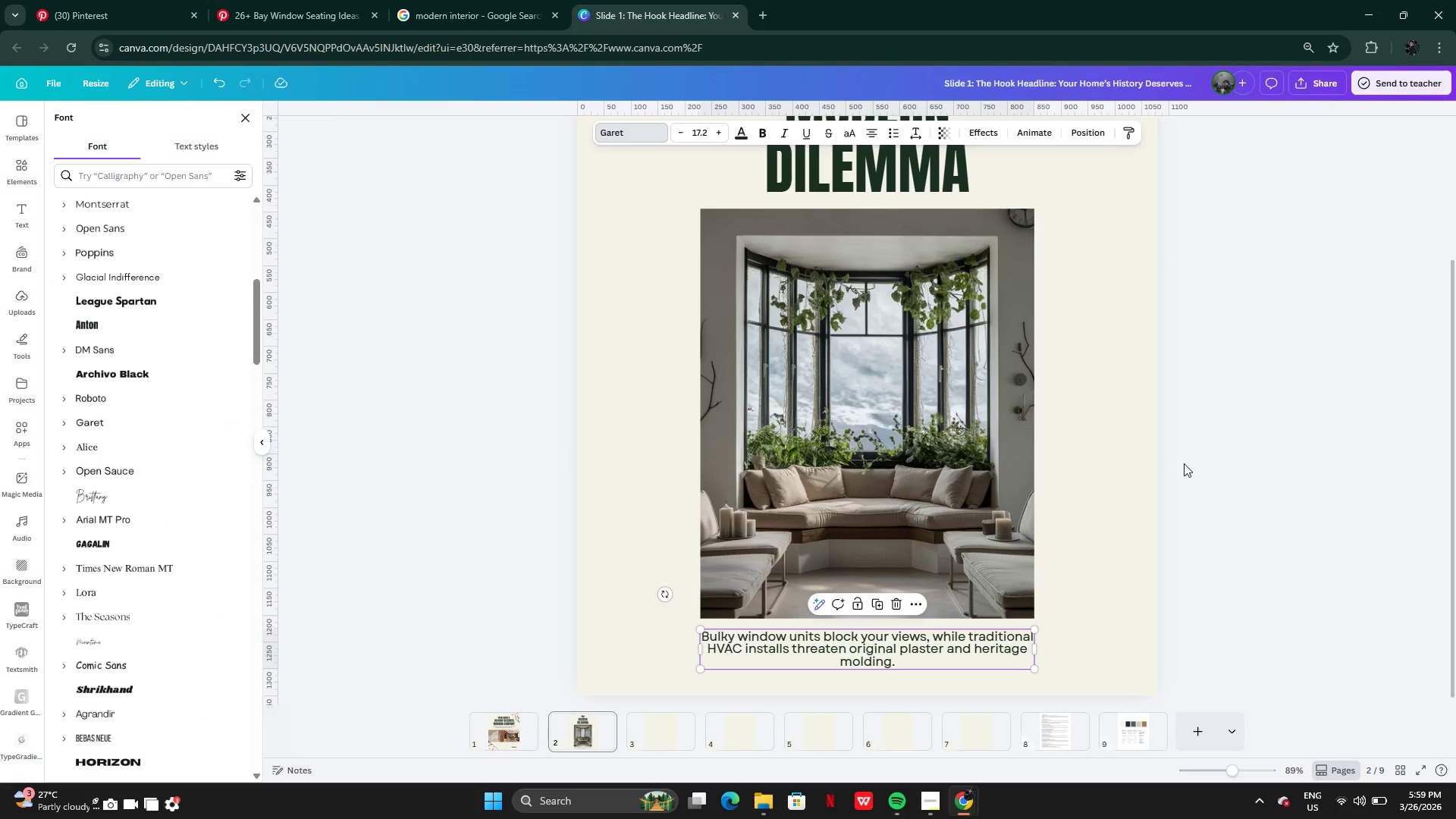 
wait(6.41)
 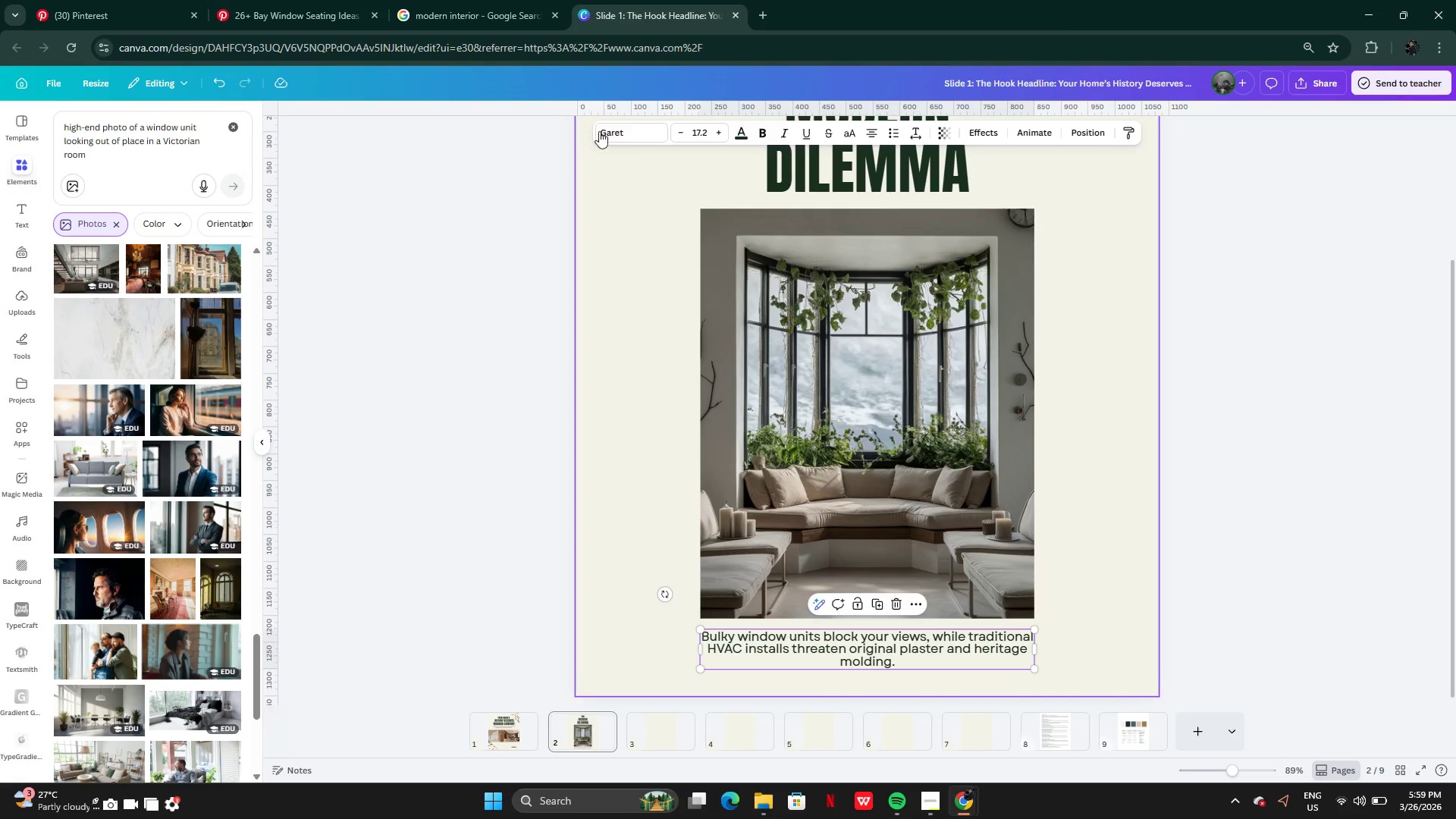 
left_click([1024, 608])
 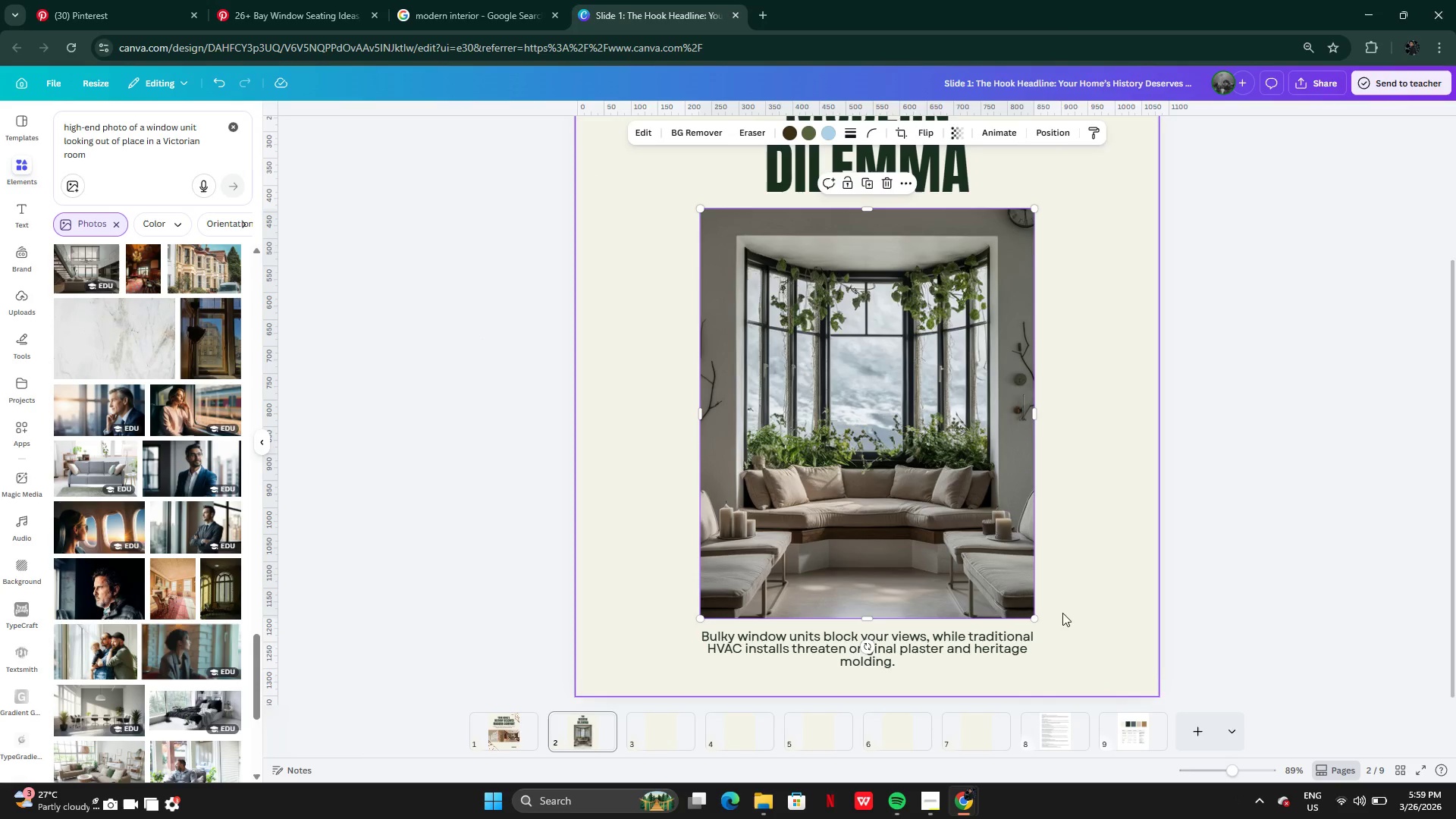 
left_click([991, 639])
 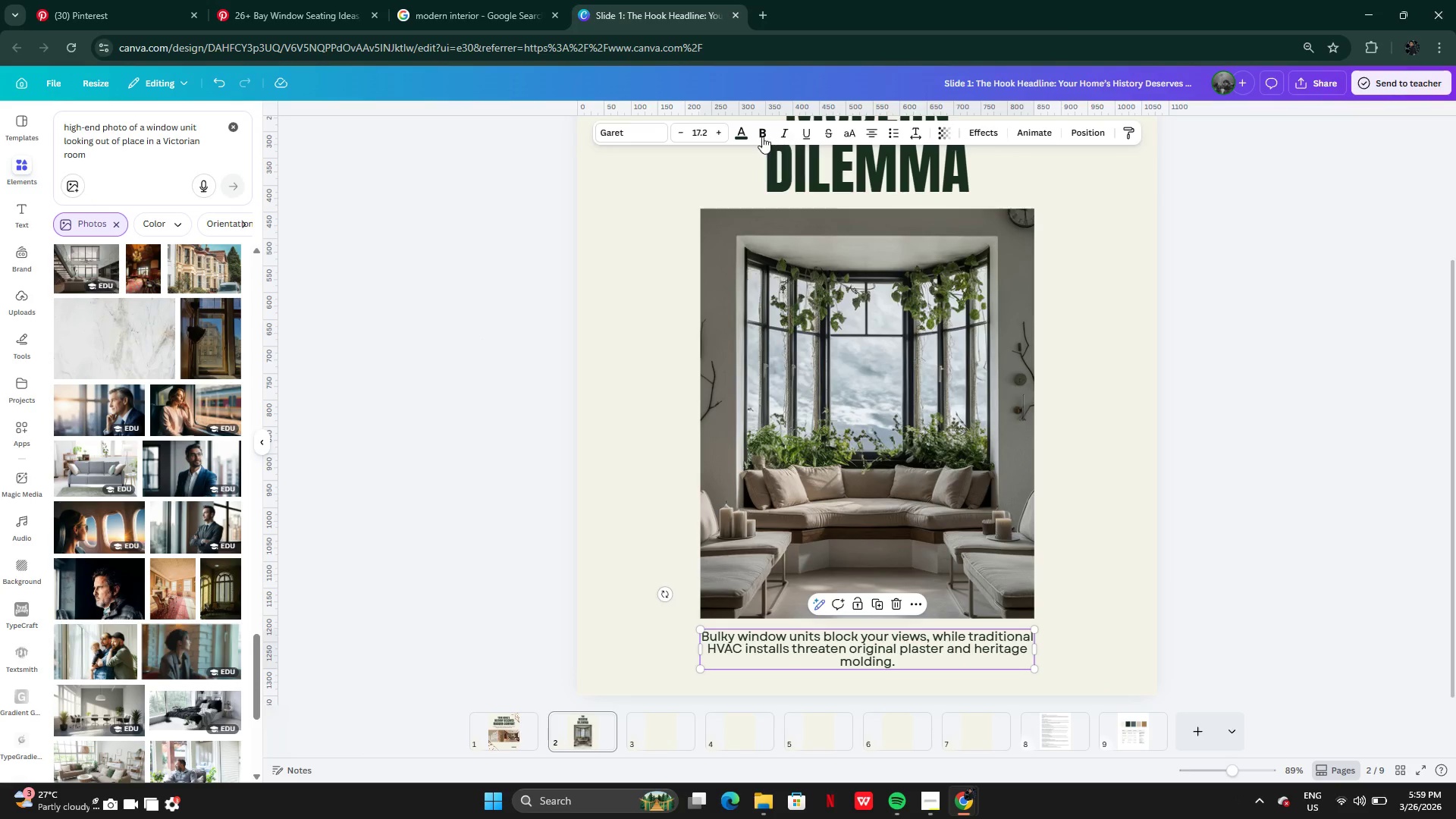 
left_click([747, 136])
 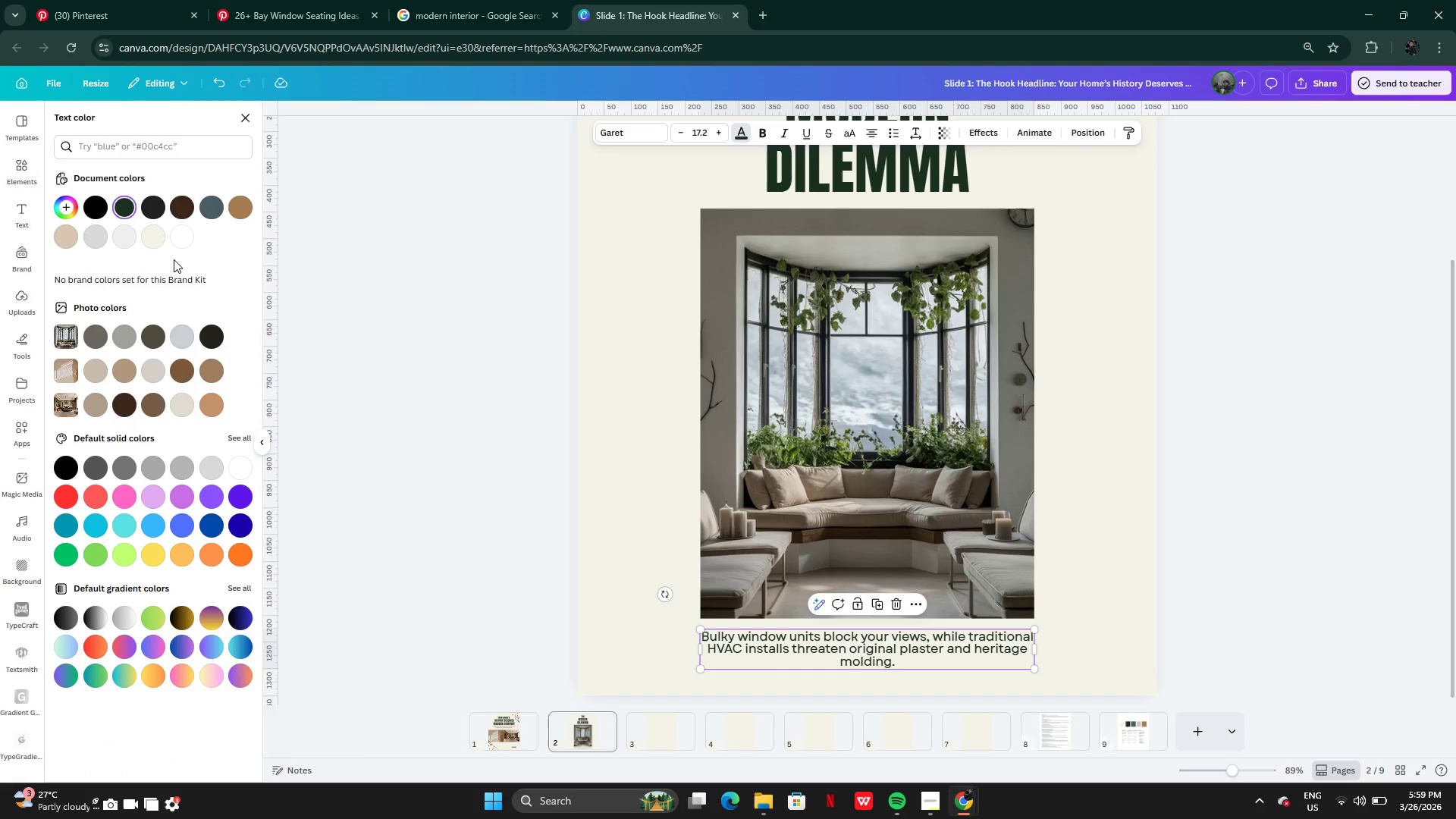 
left_click([176, 212])
 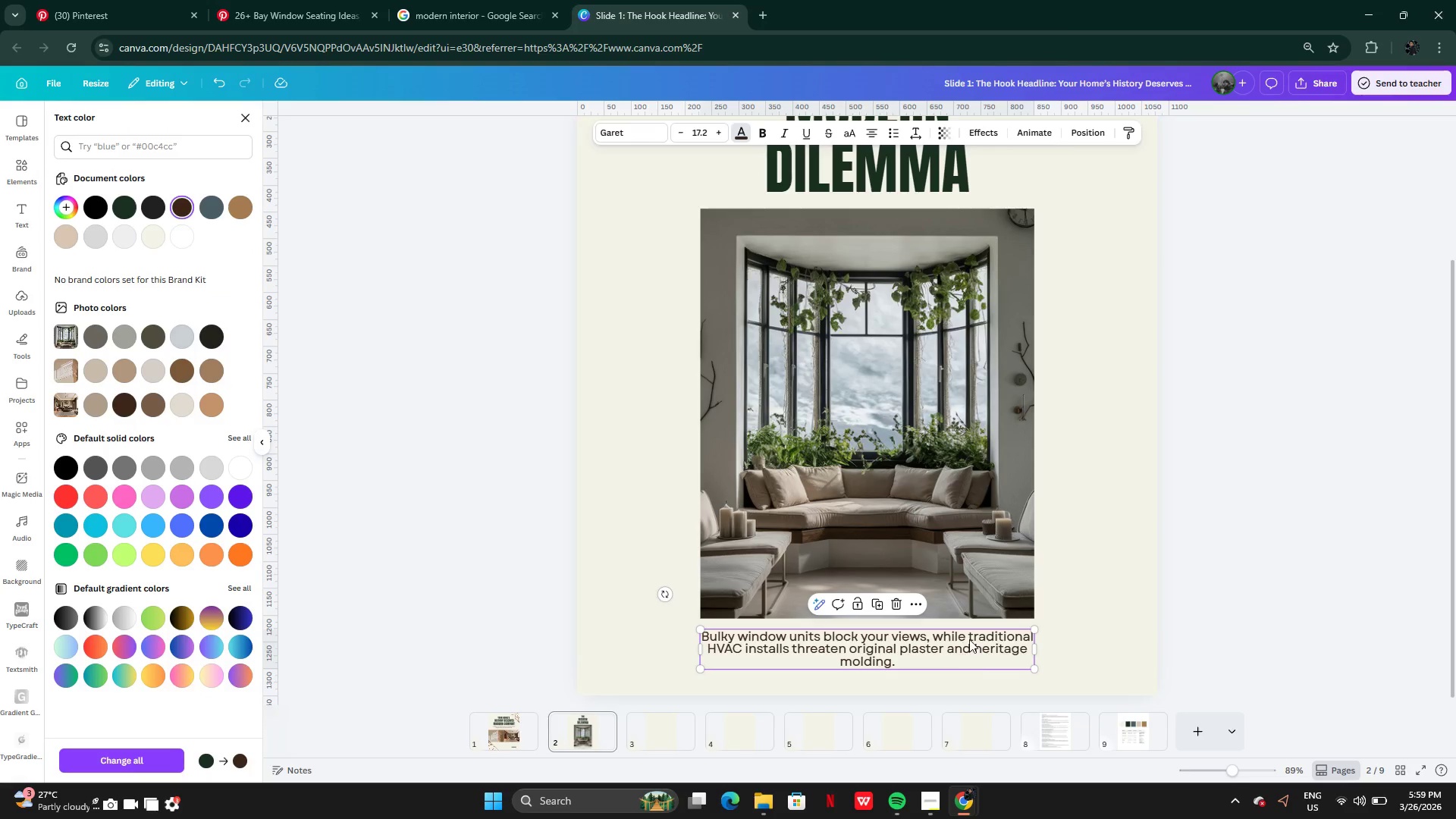 
left_click([1178, 604])
 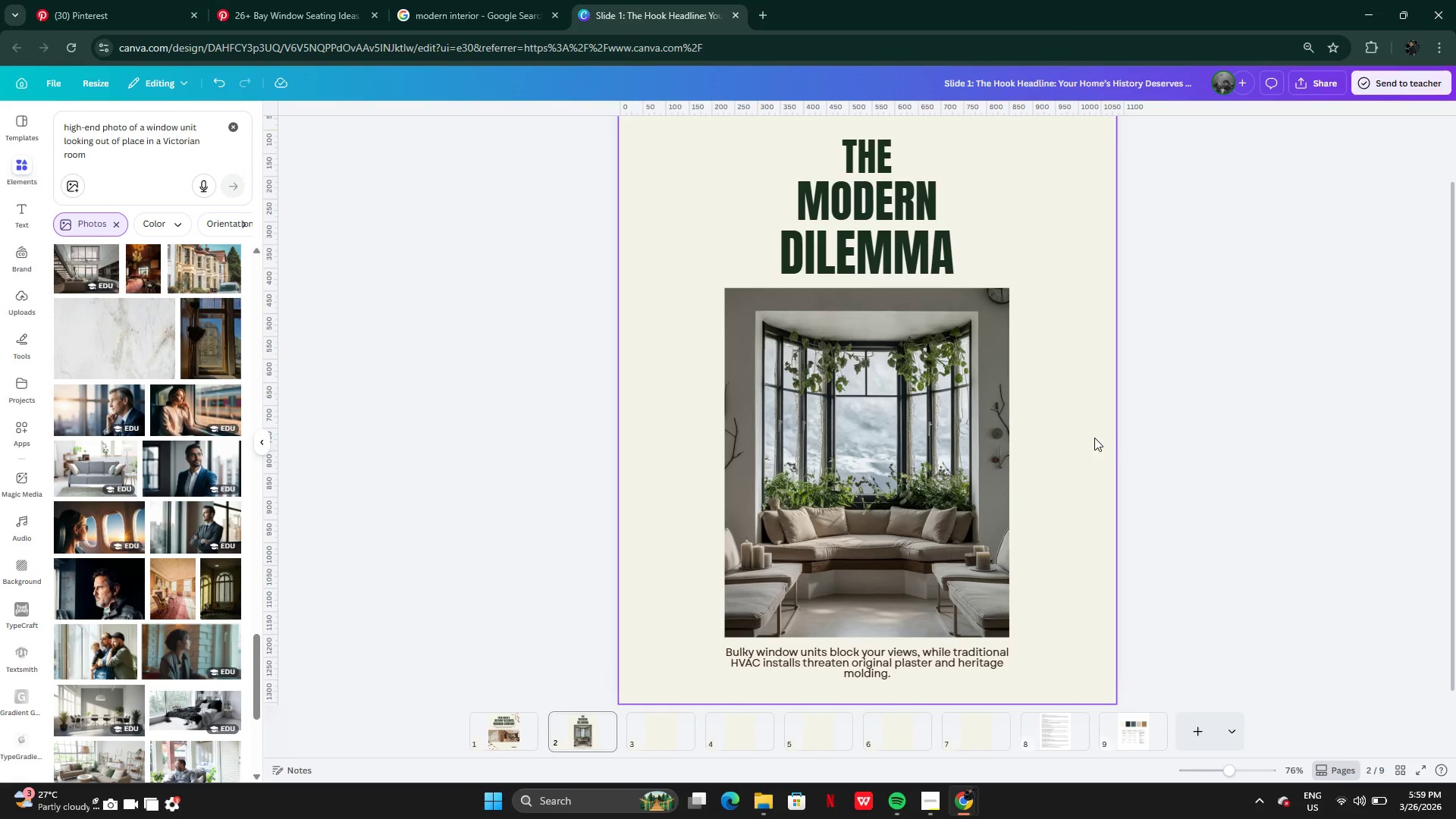 
wait(13.12)
 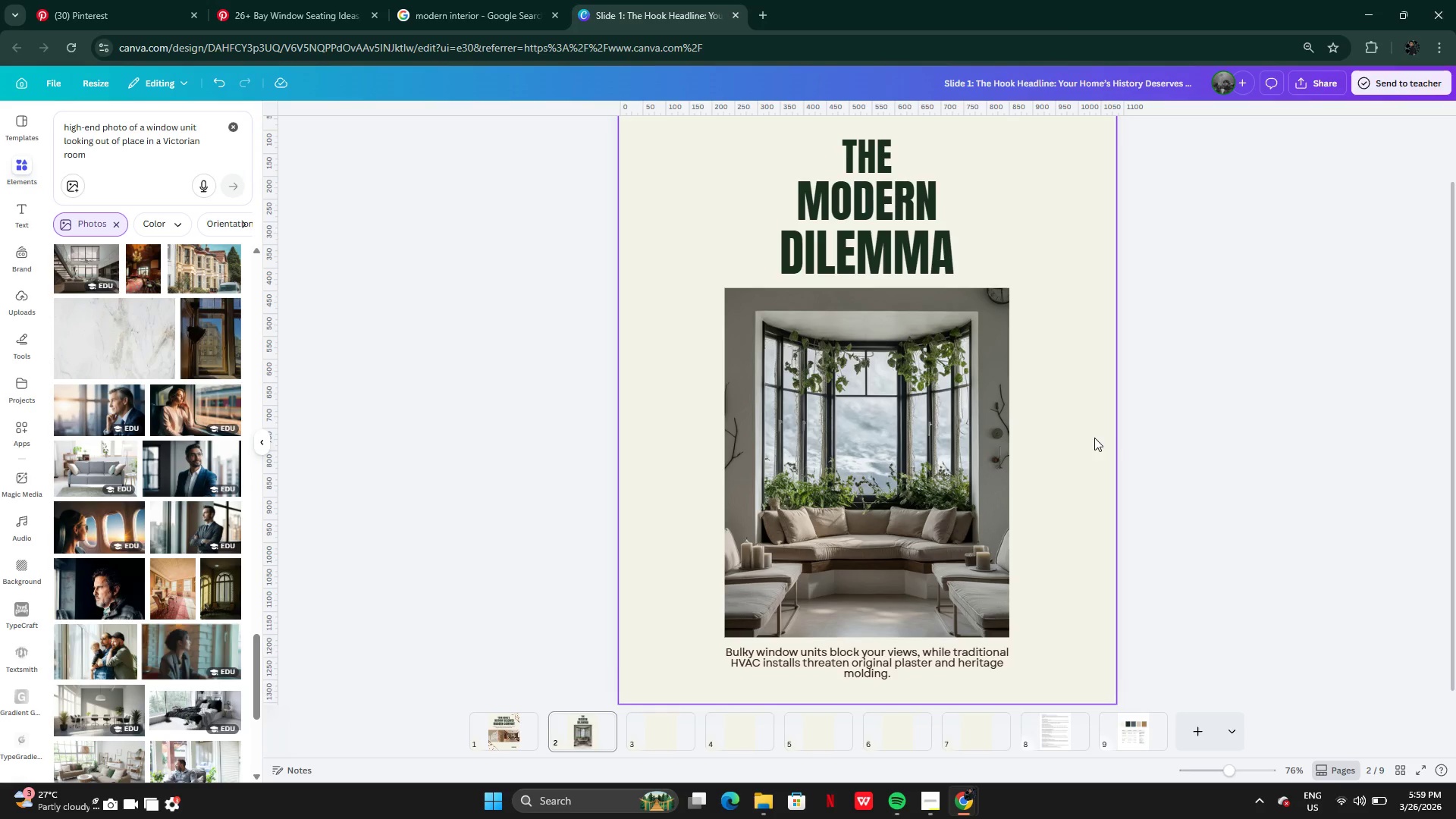 
left_click([233, 125])
 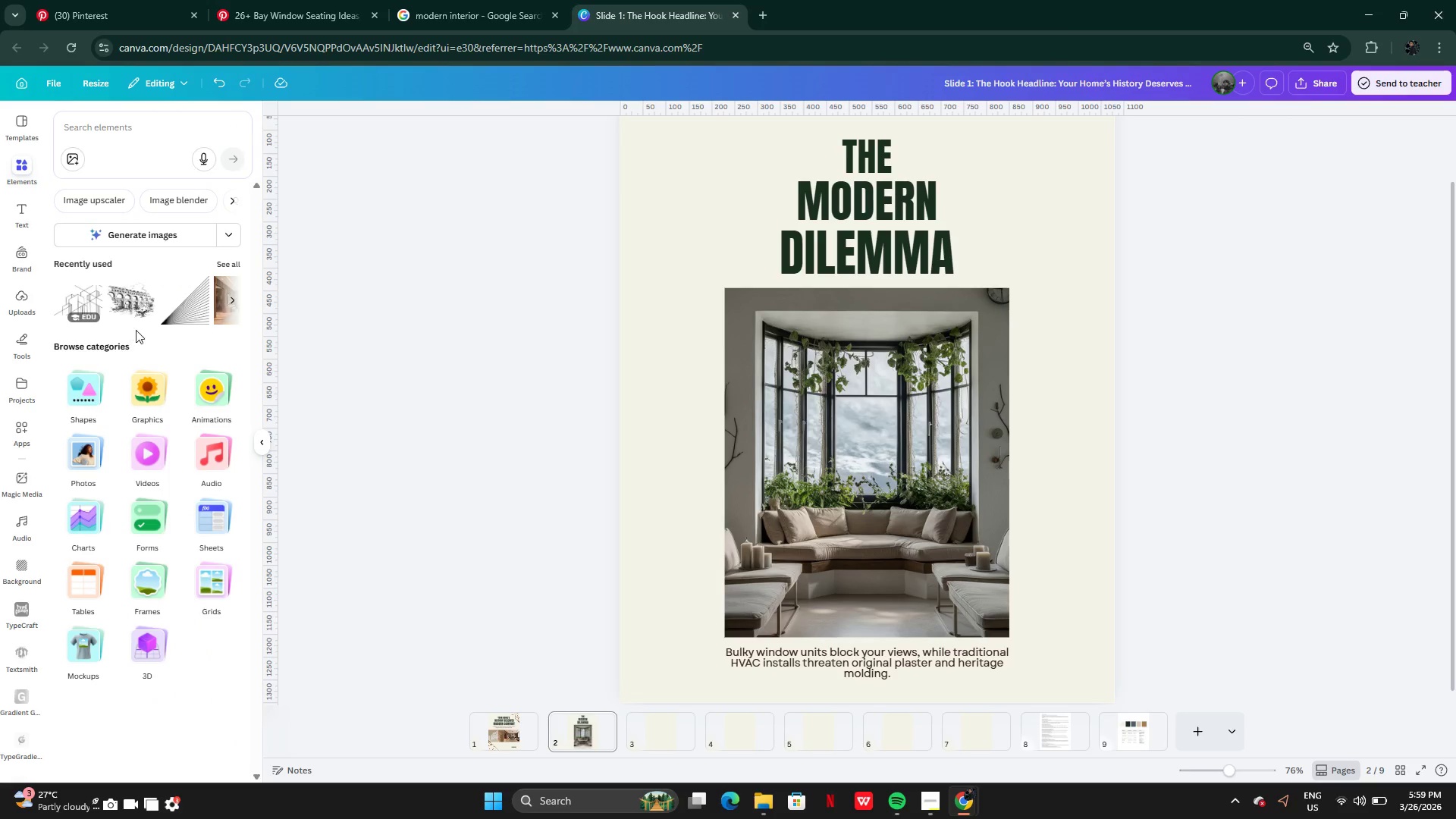 
left_click([96, 306])
 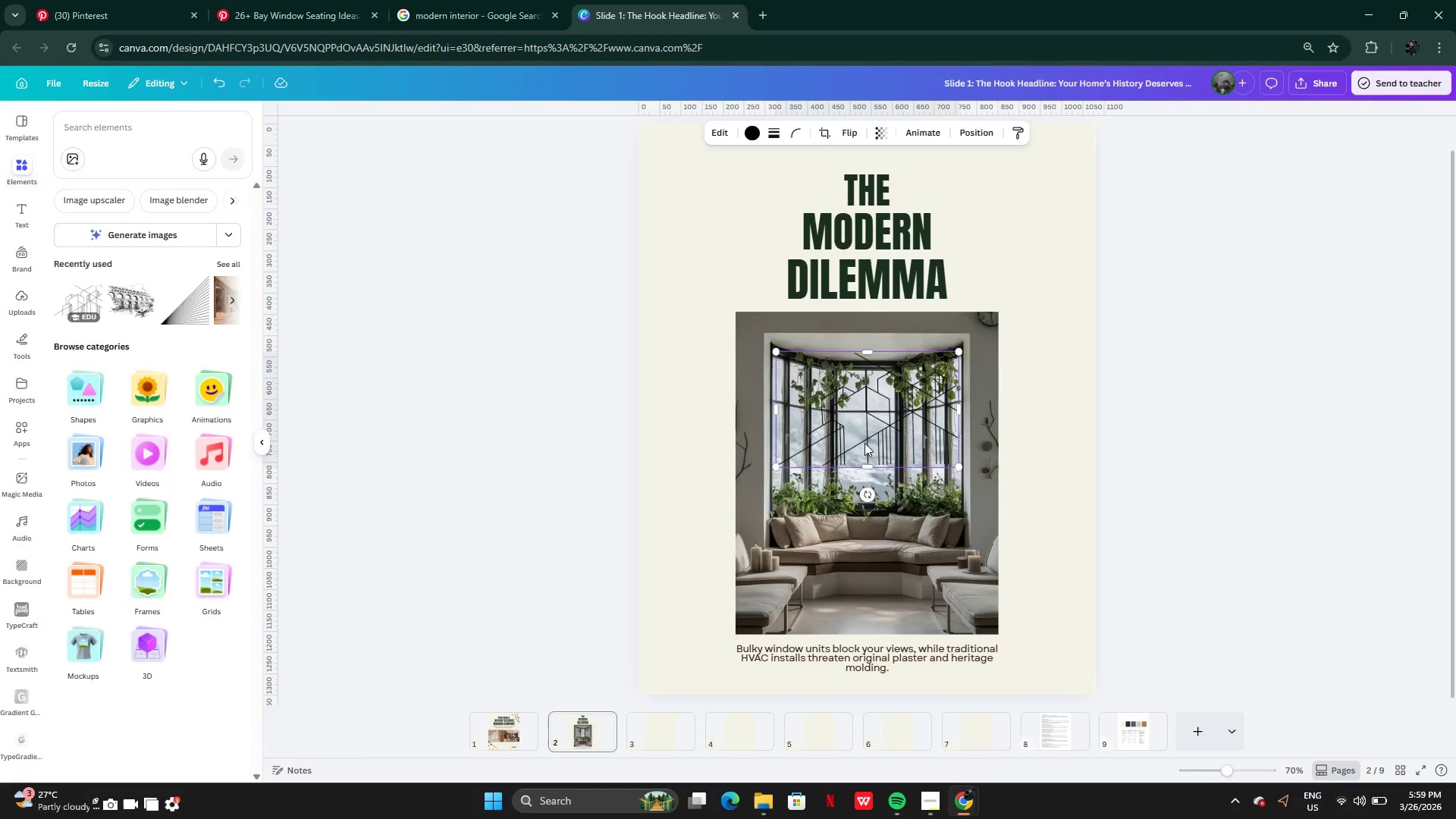 
left_click_drag(start_coordinate=[879, 414], to_coordinate=[1079, 645])
 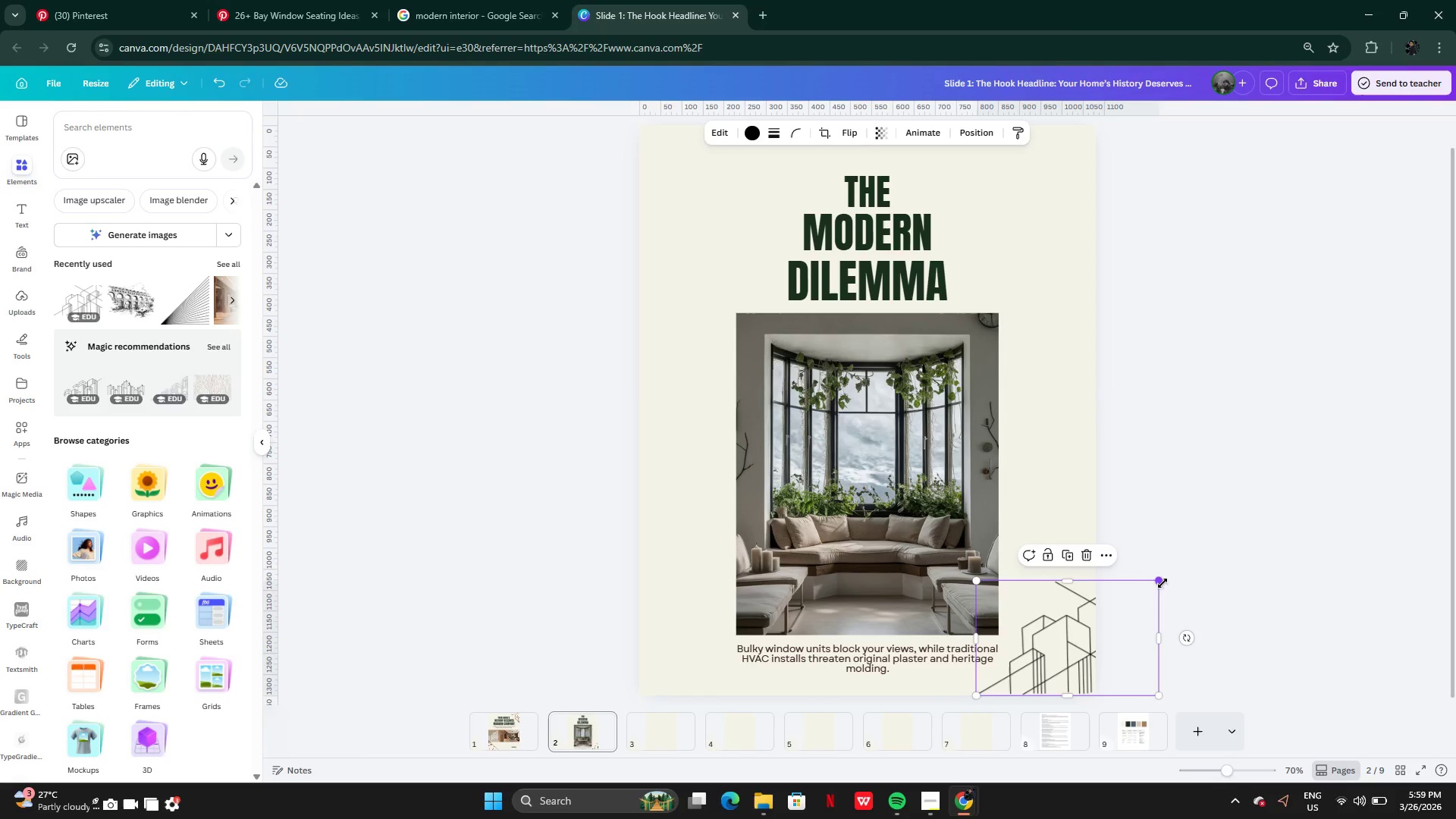 
left_click_drag(start_coordinate=[1159, 583], to_coordinate=[1231, 538])
 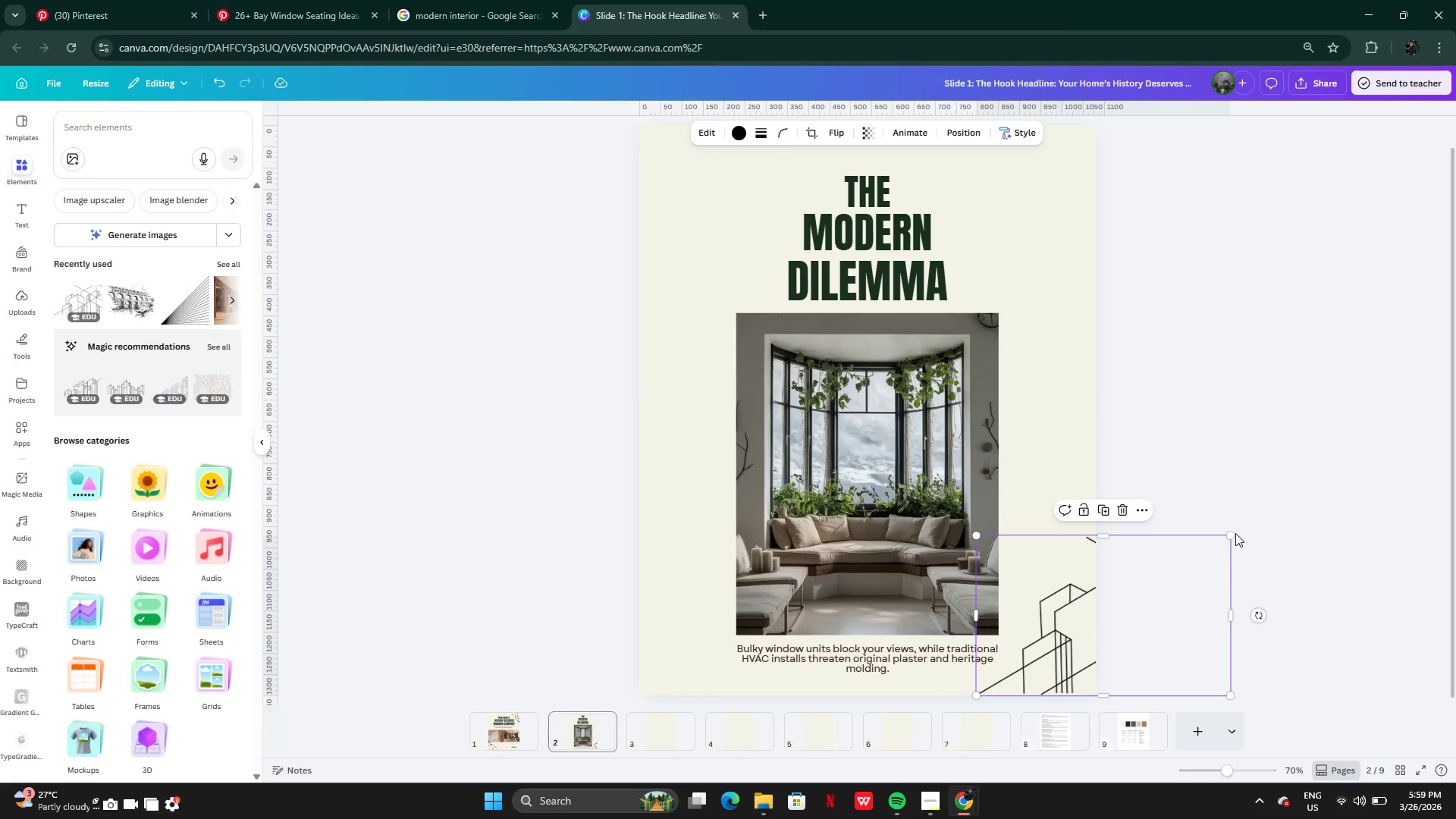 
left_click_drag(start_coordinate=[1232, 535], to_coordinate=[1284, 511])
 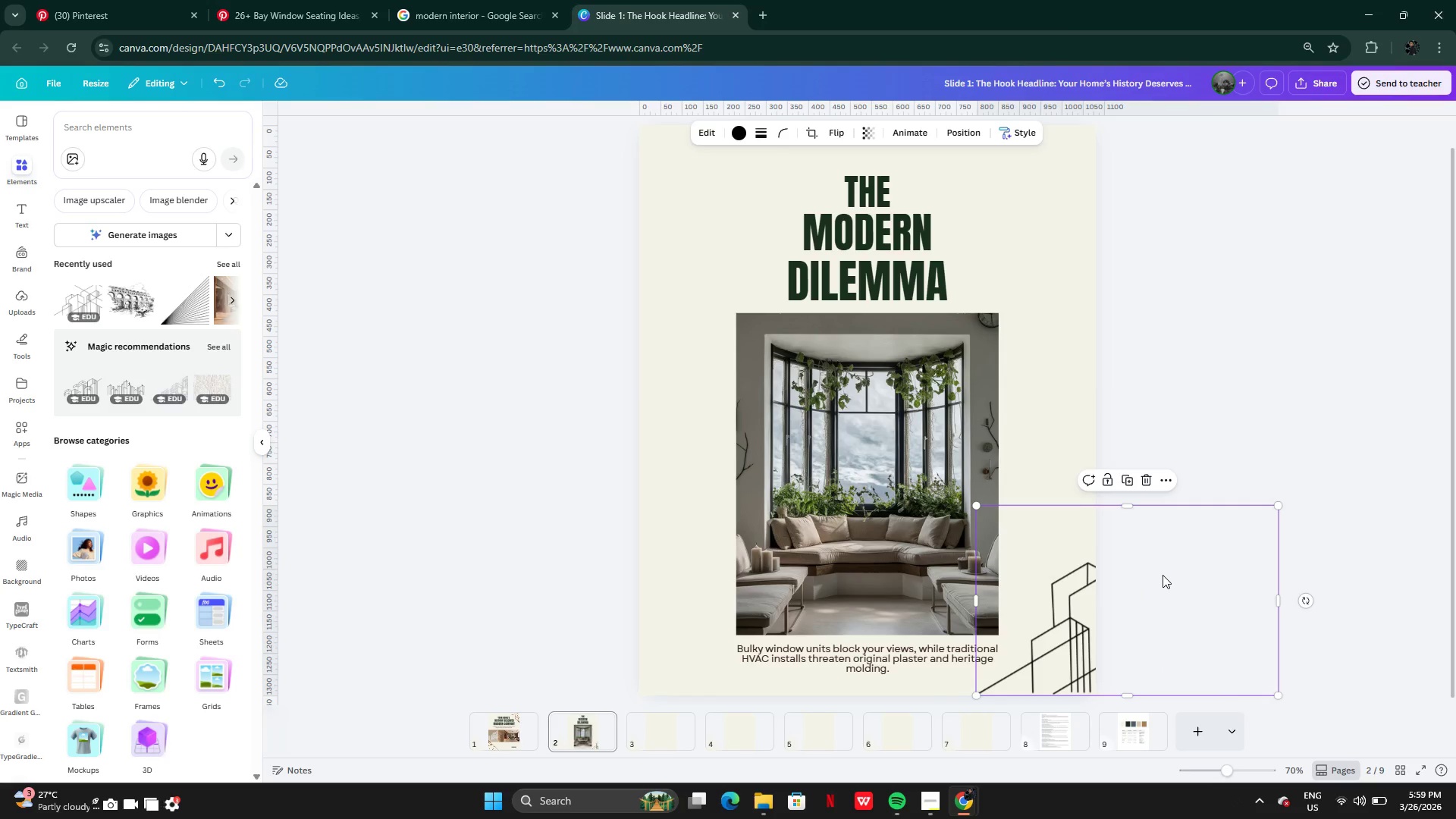 
left_click_drag(start_coordinate=[1163, 575], to_coordinate=[1162, 591])
 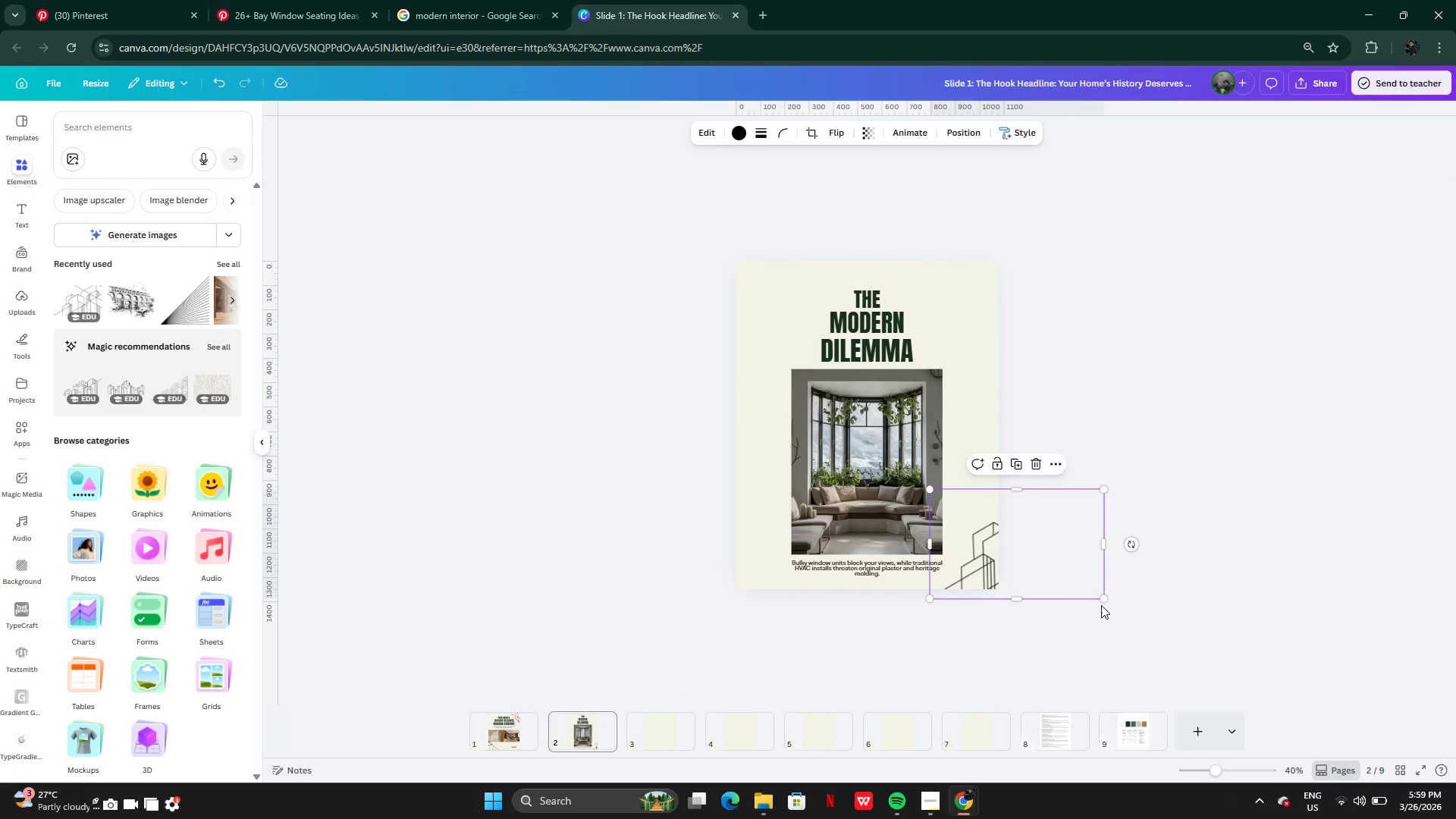 
left_click_drag(start_coordinate=[1104, 599], to_coordinate=[1009, 585])
 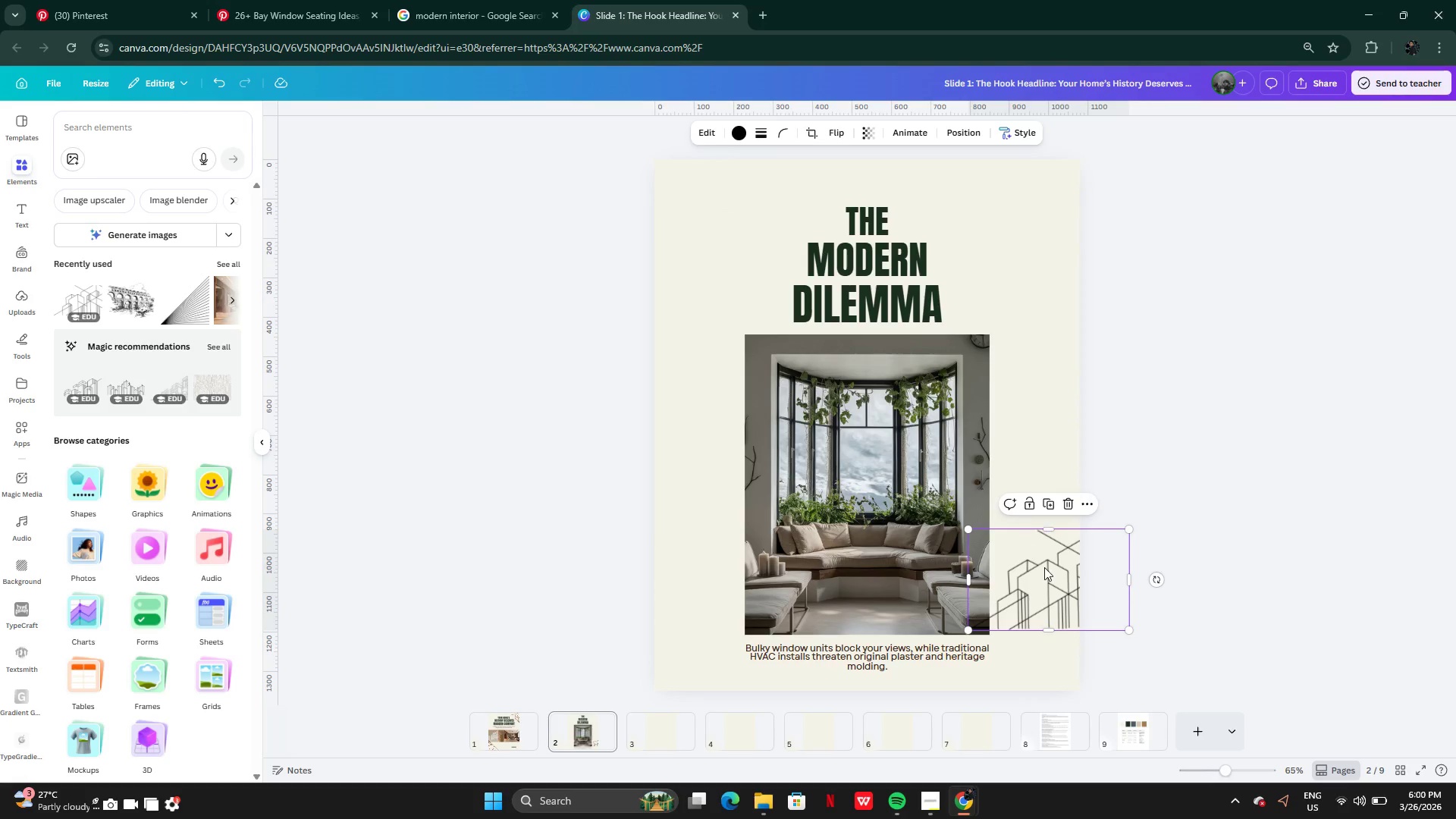 
left_click_drag(start_coordinate=[1043, 582], to_coordinate=[905, 588])
 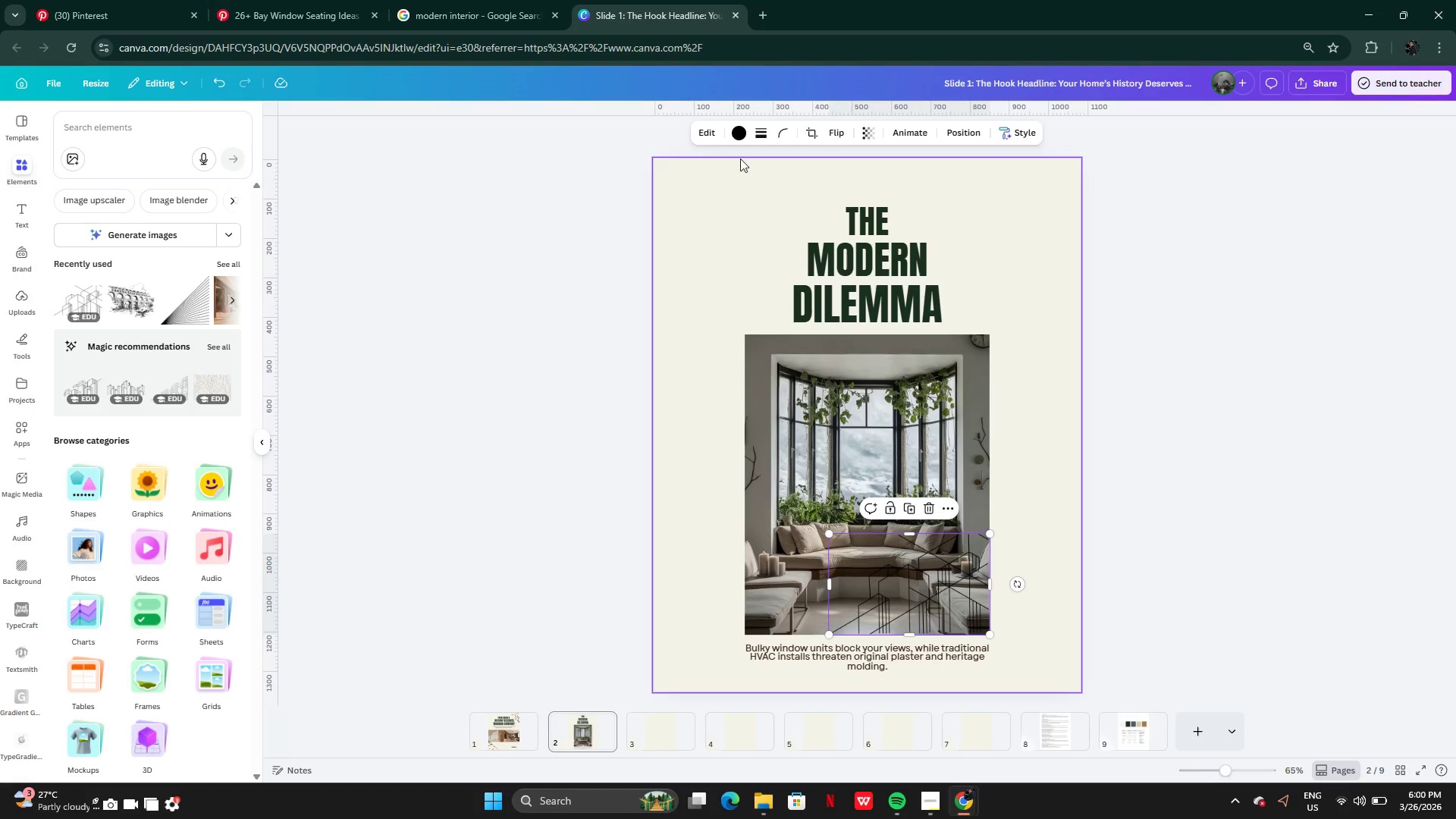 
left_click([733, 127])
 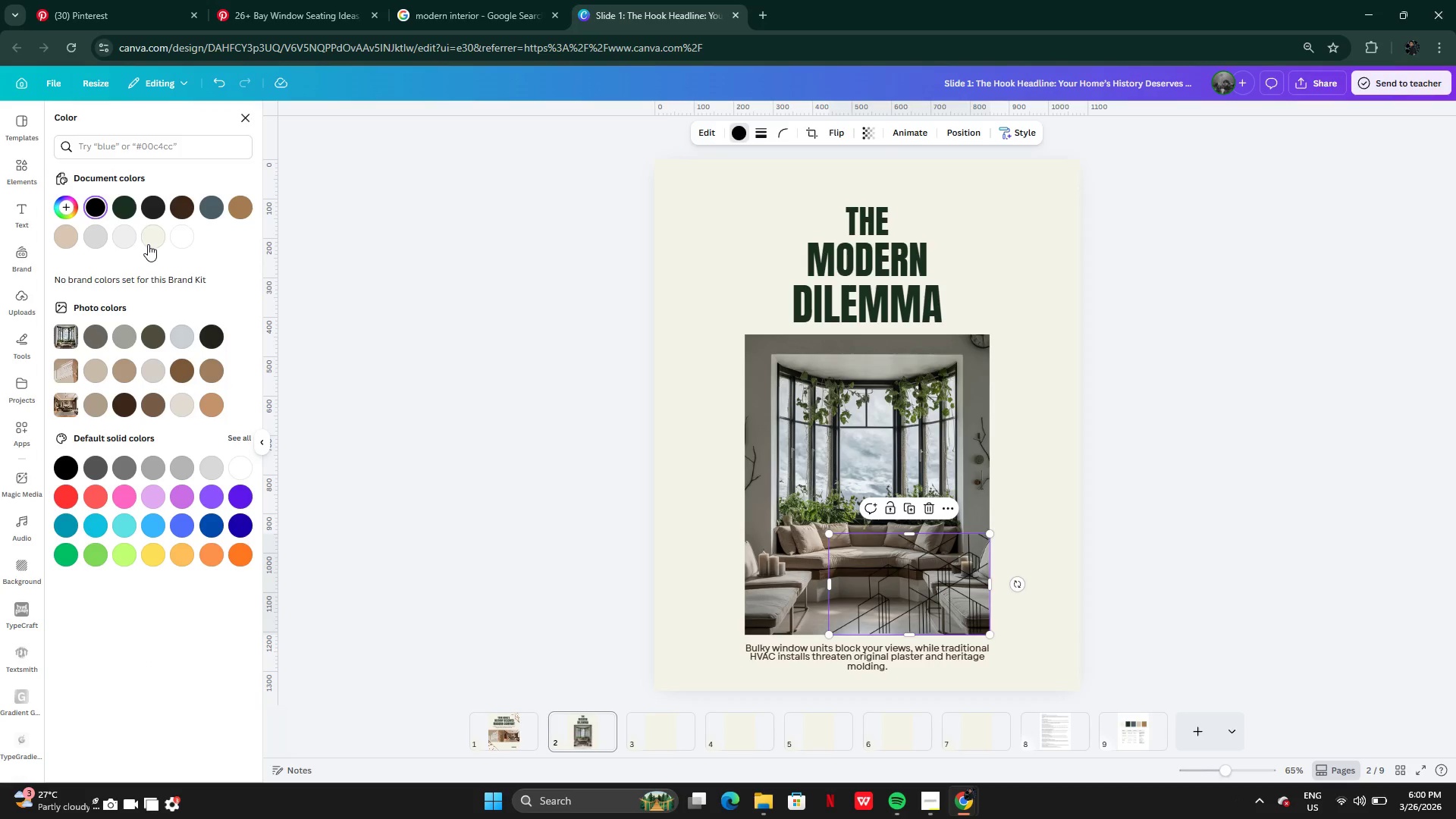 
left_click([148, 244])
 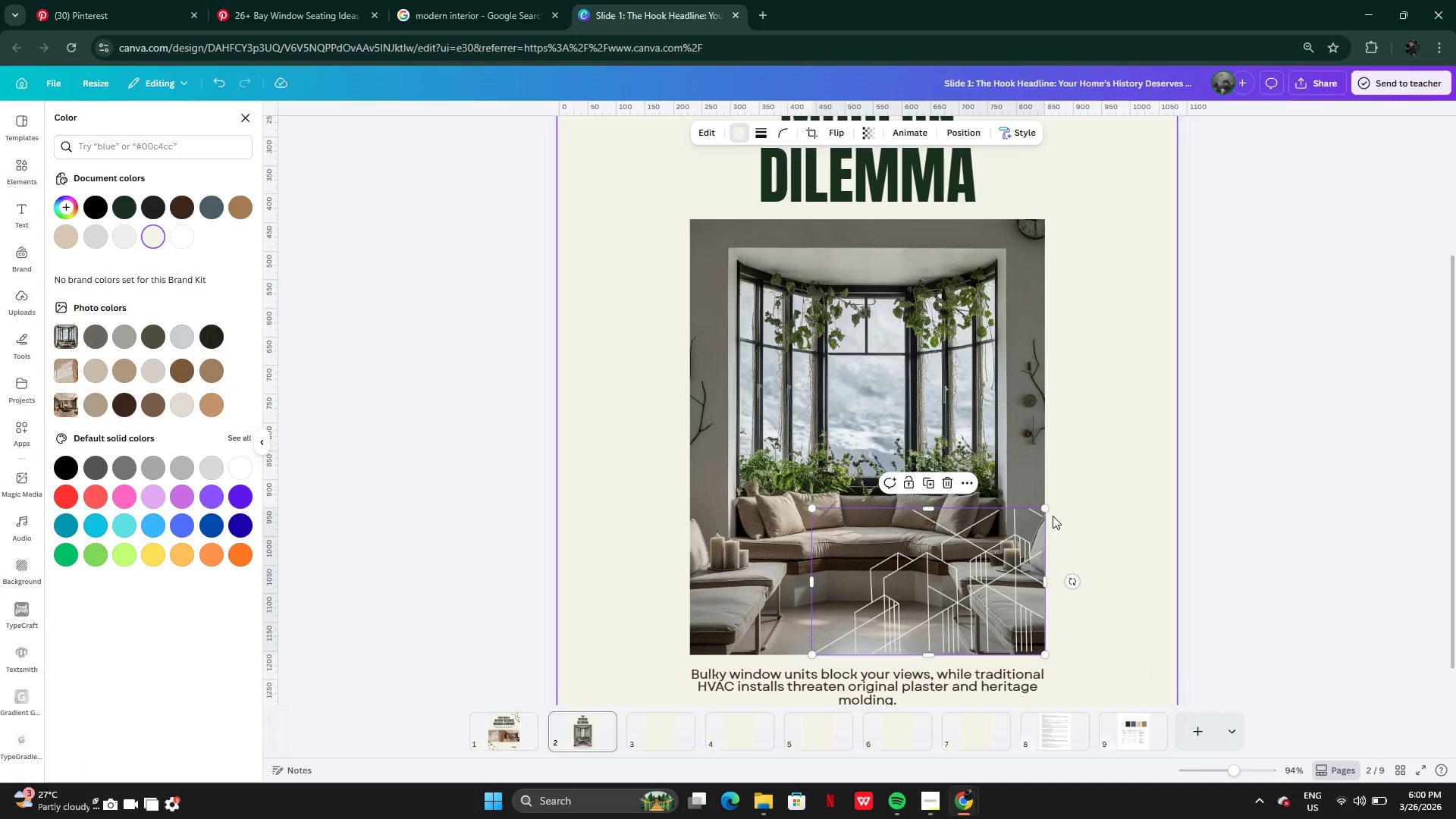 
left_click_drag(start_coordinate=[1043, 508], to_coordinate=[1288, 299])
 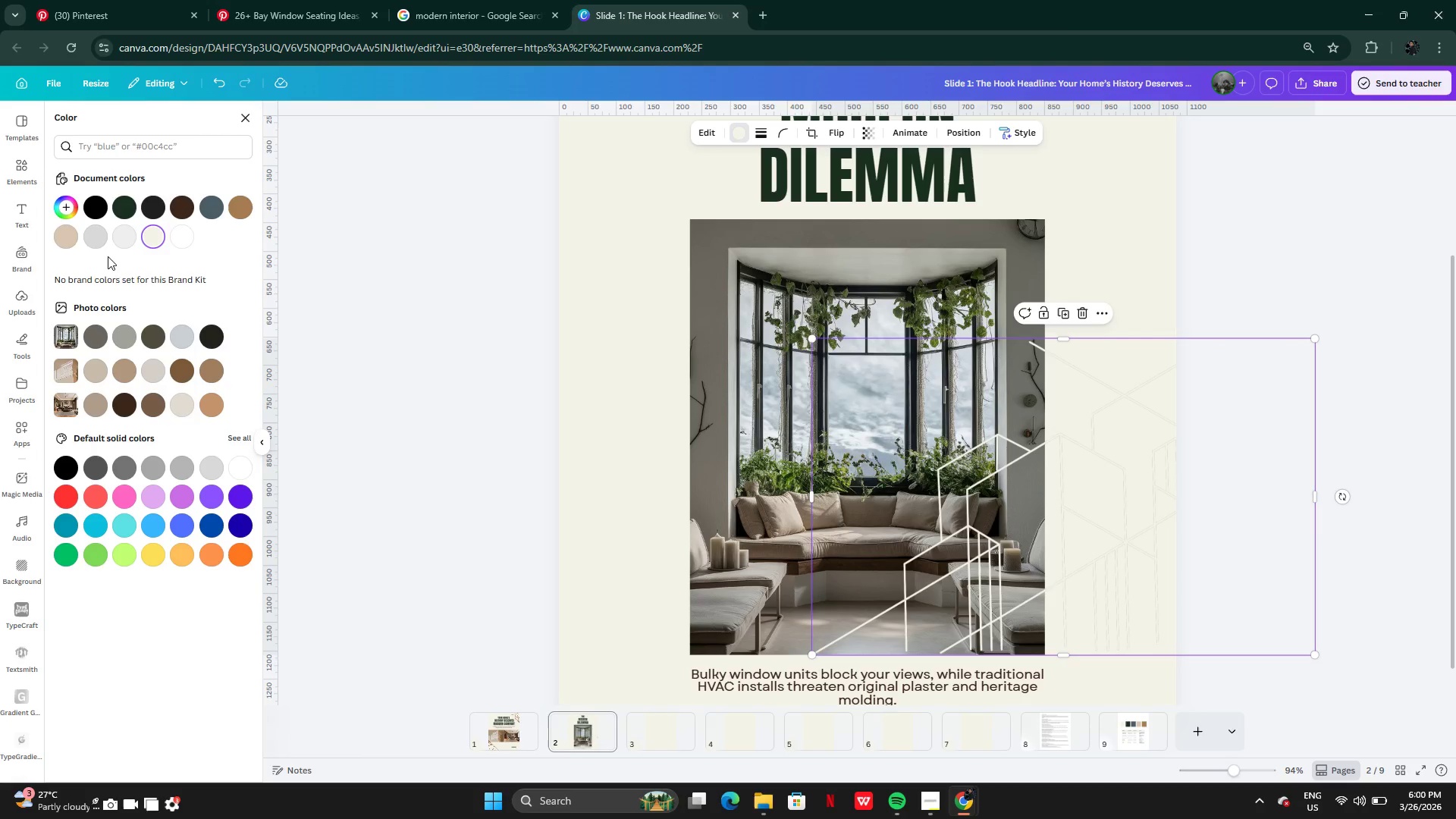 
left_click([61, 234])
 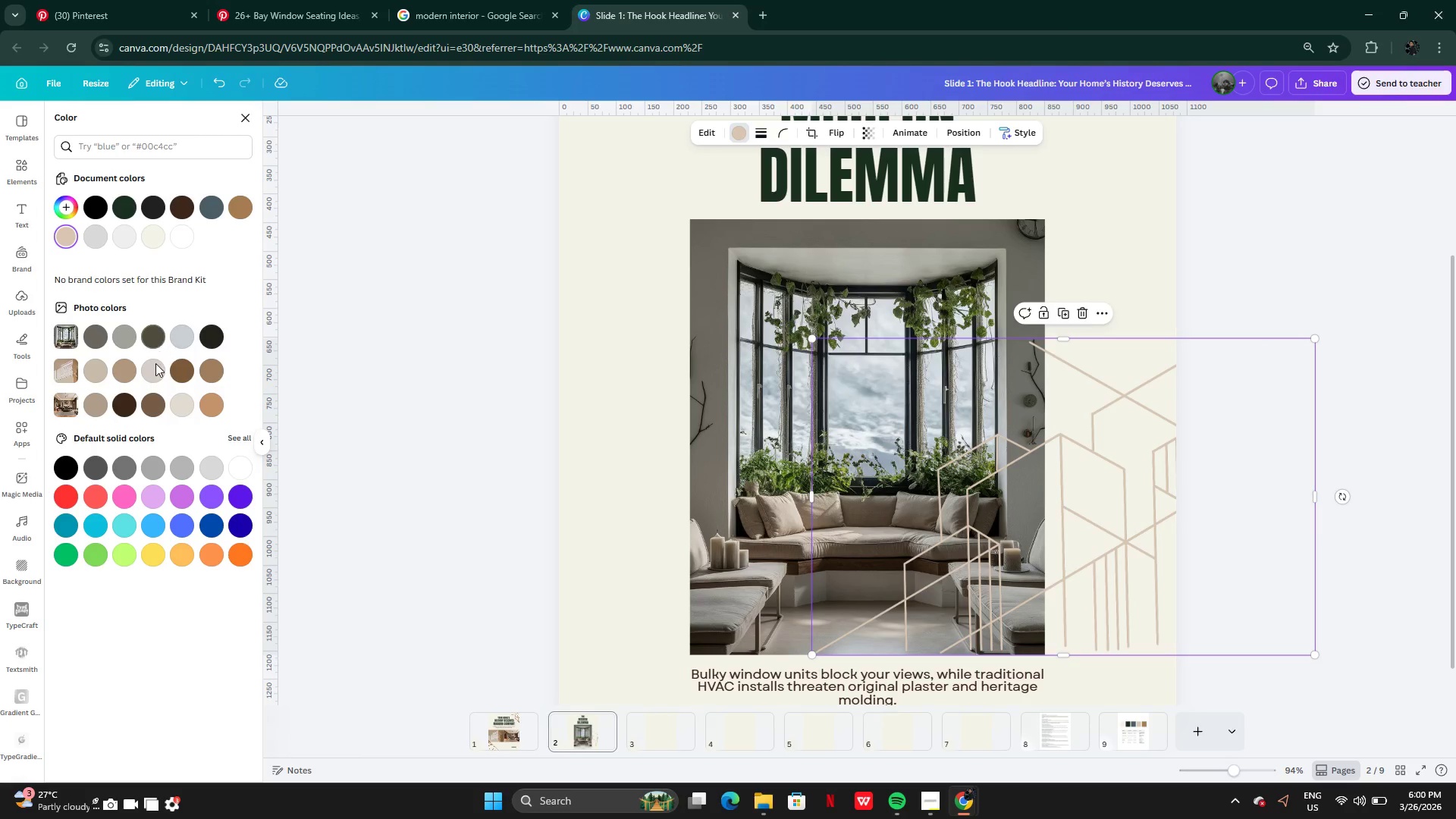 
mouse_move([165, 242])
 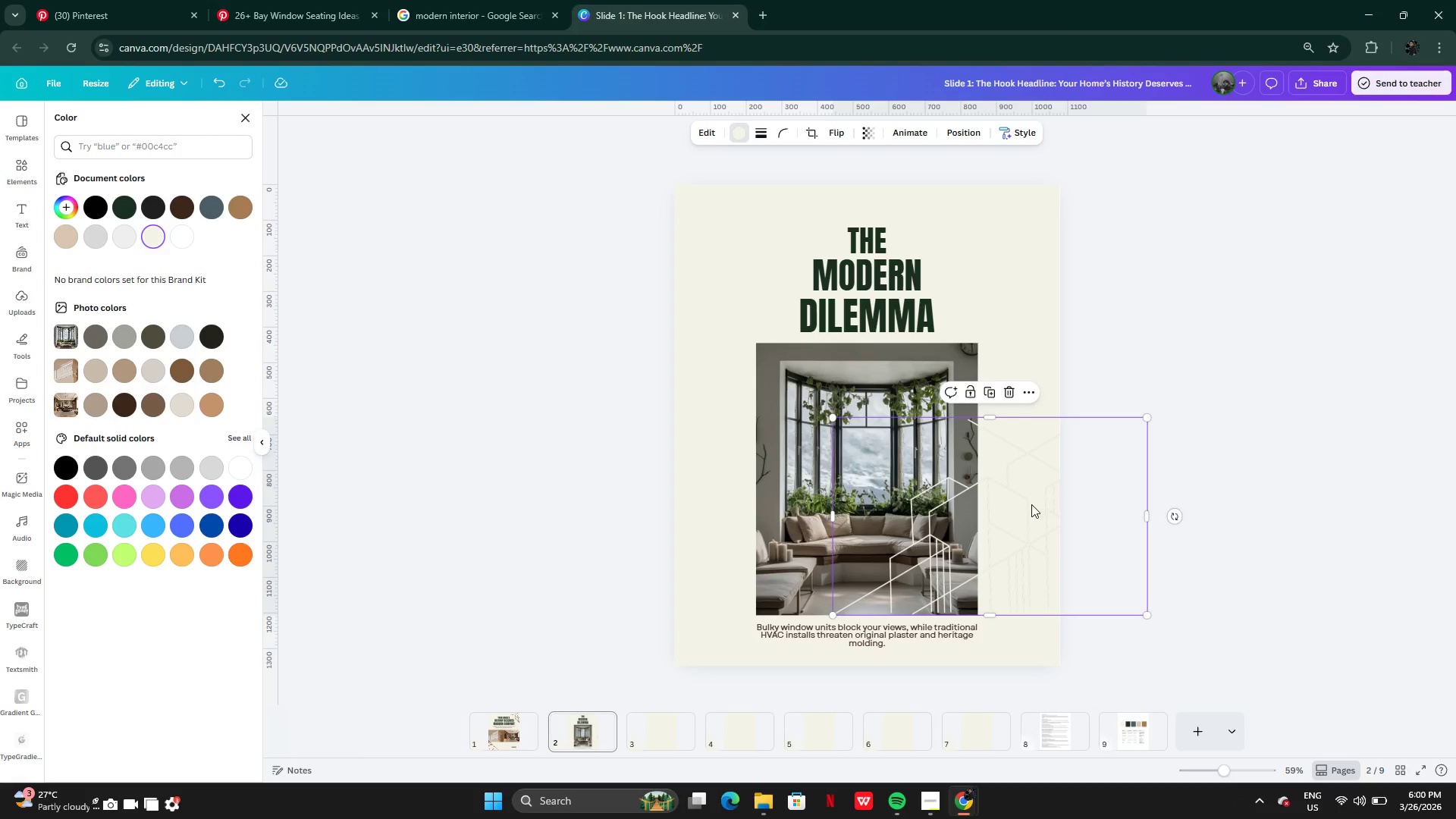 
wait(5.02)
 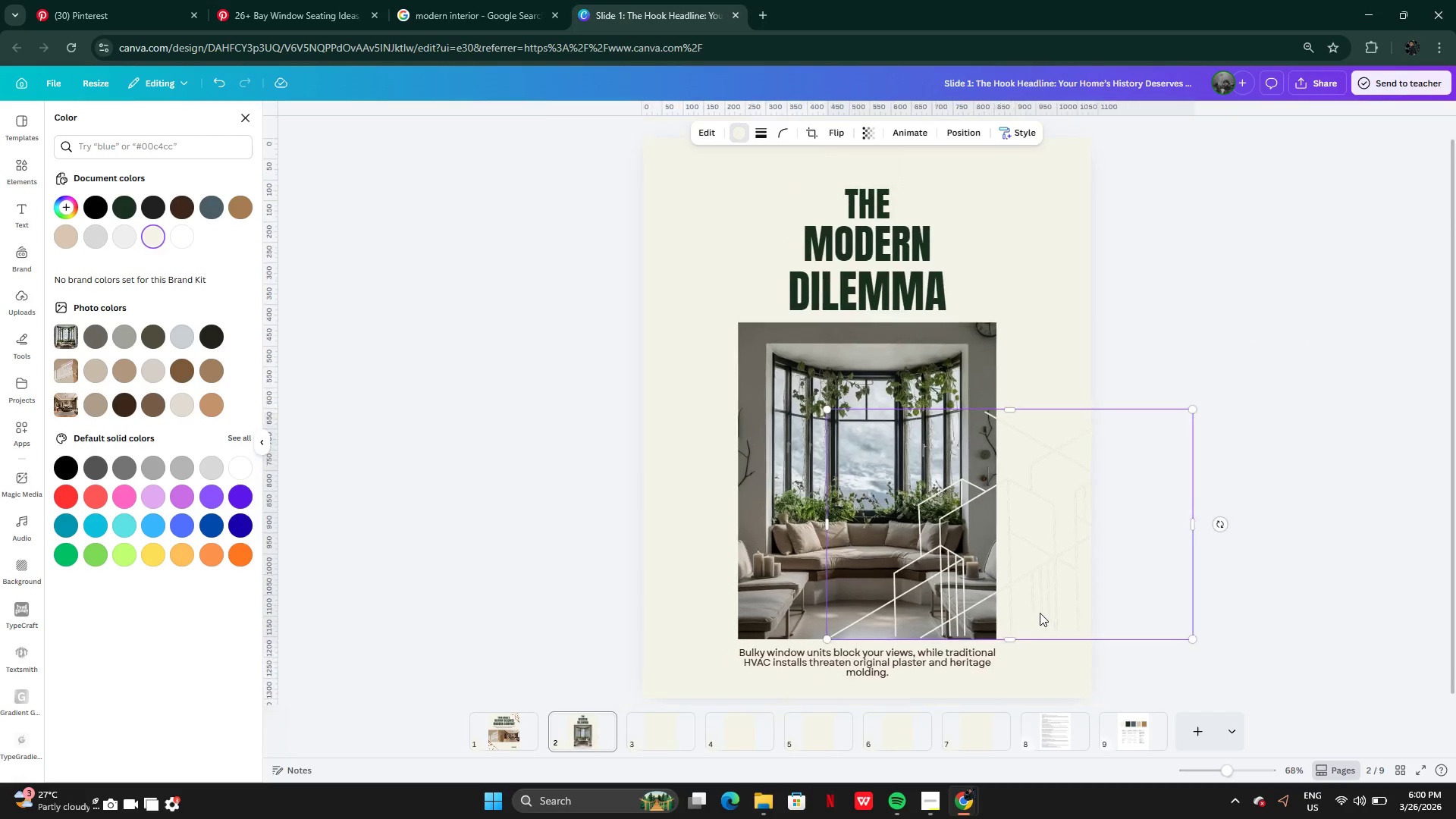 
left_click([188, 209])
 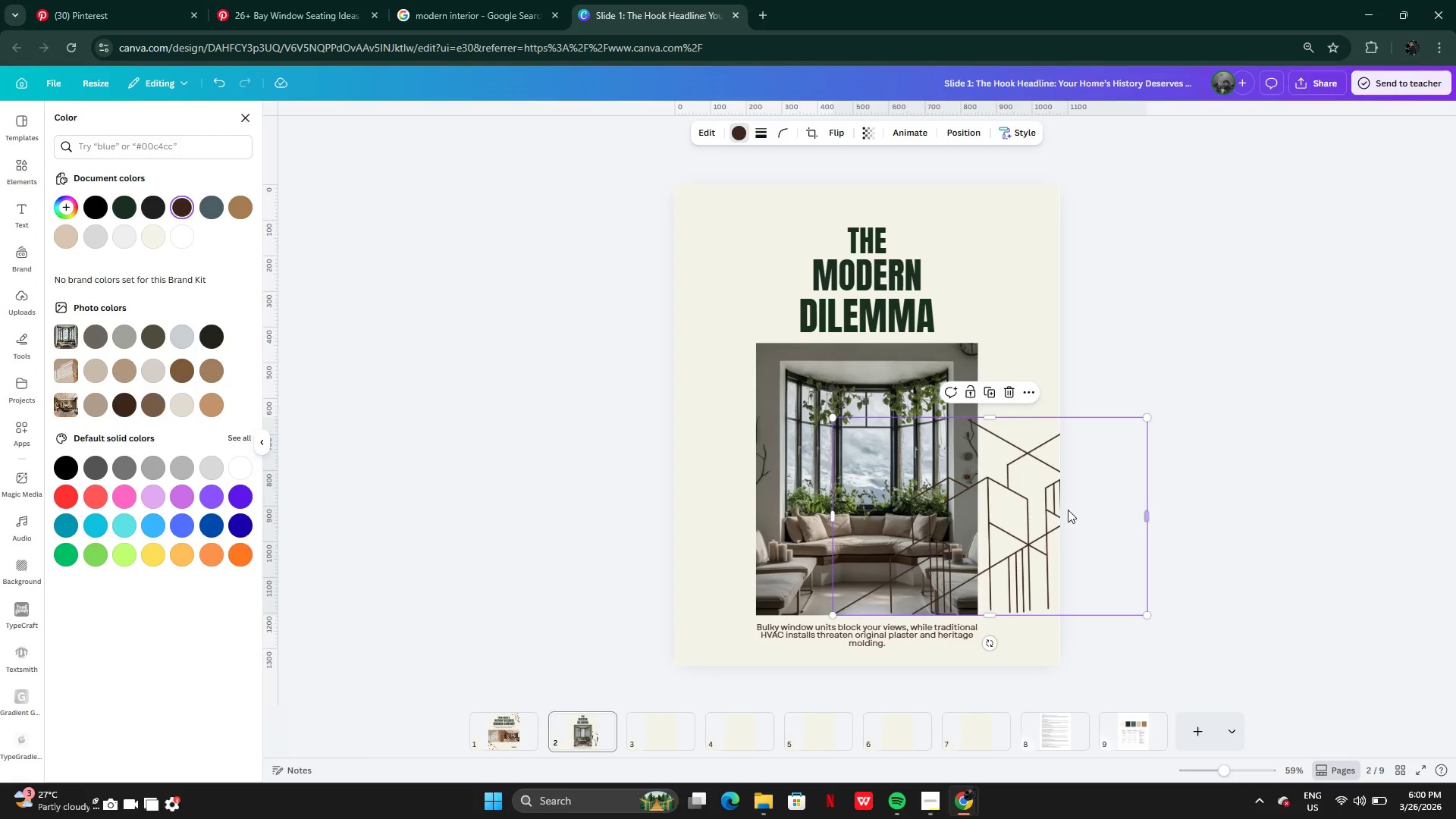 
left_click_drag(start_coordinate=[1044, 501], to_coordinate=[1129, 568])
 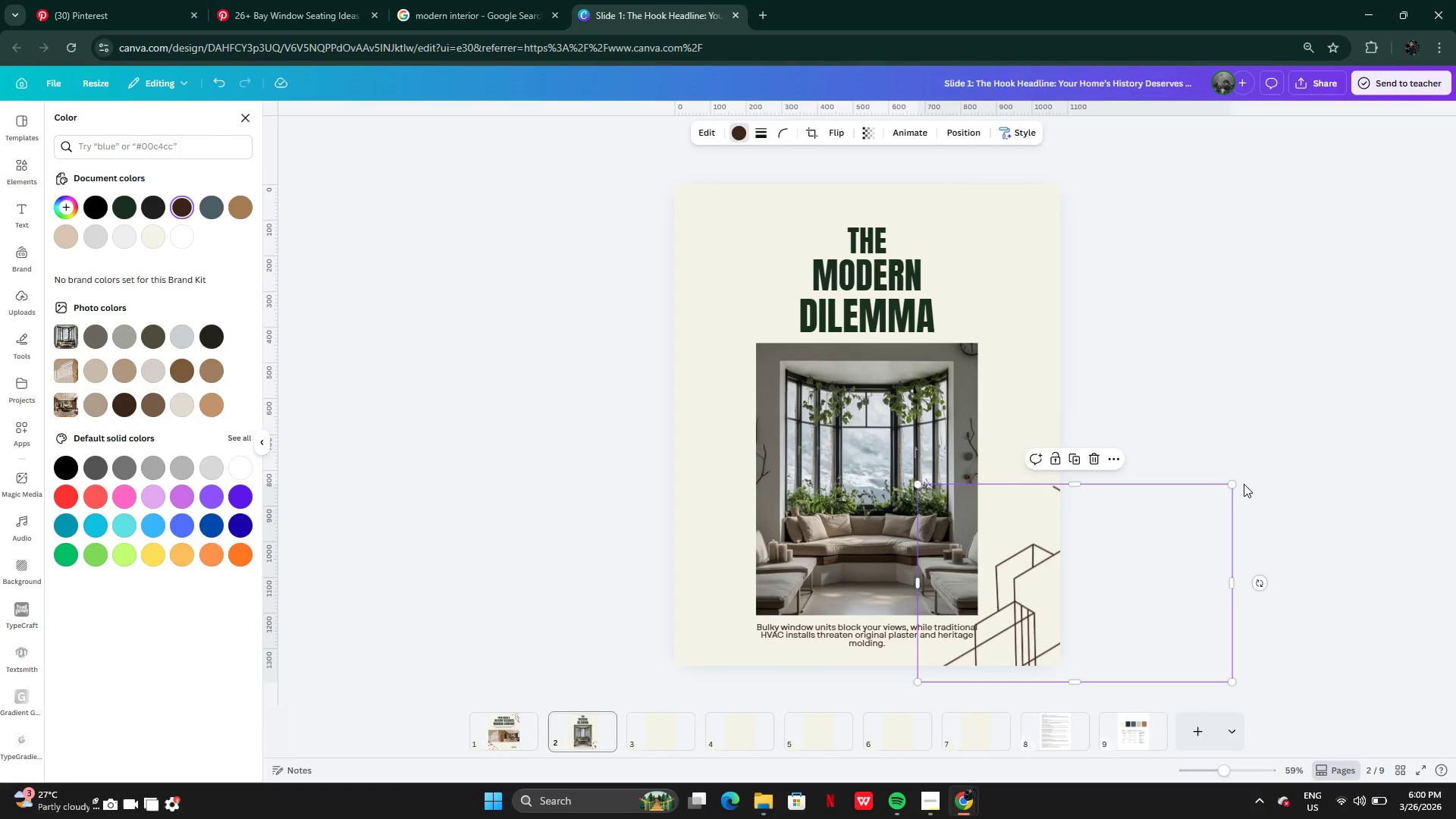 
left_click_drag(start_coordinate=[1232, 482], to_coordinate=[1021, 593])
 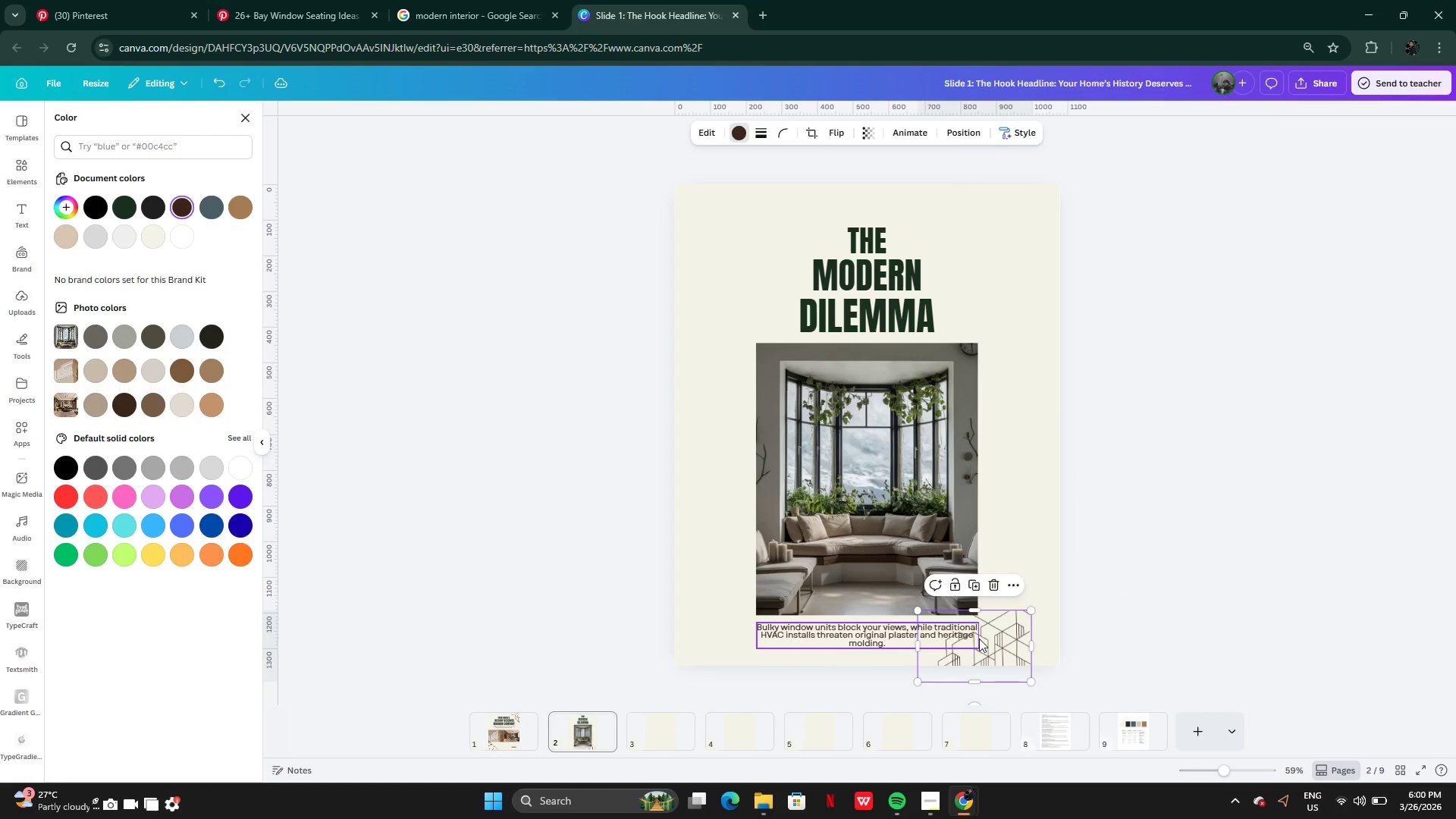 
left_click_drag(start_coordinate=[980, 639], to_coordinate=[1040, 626])
 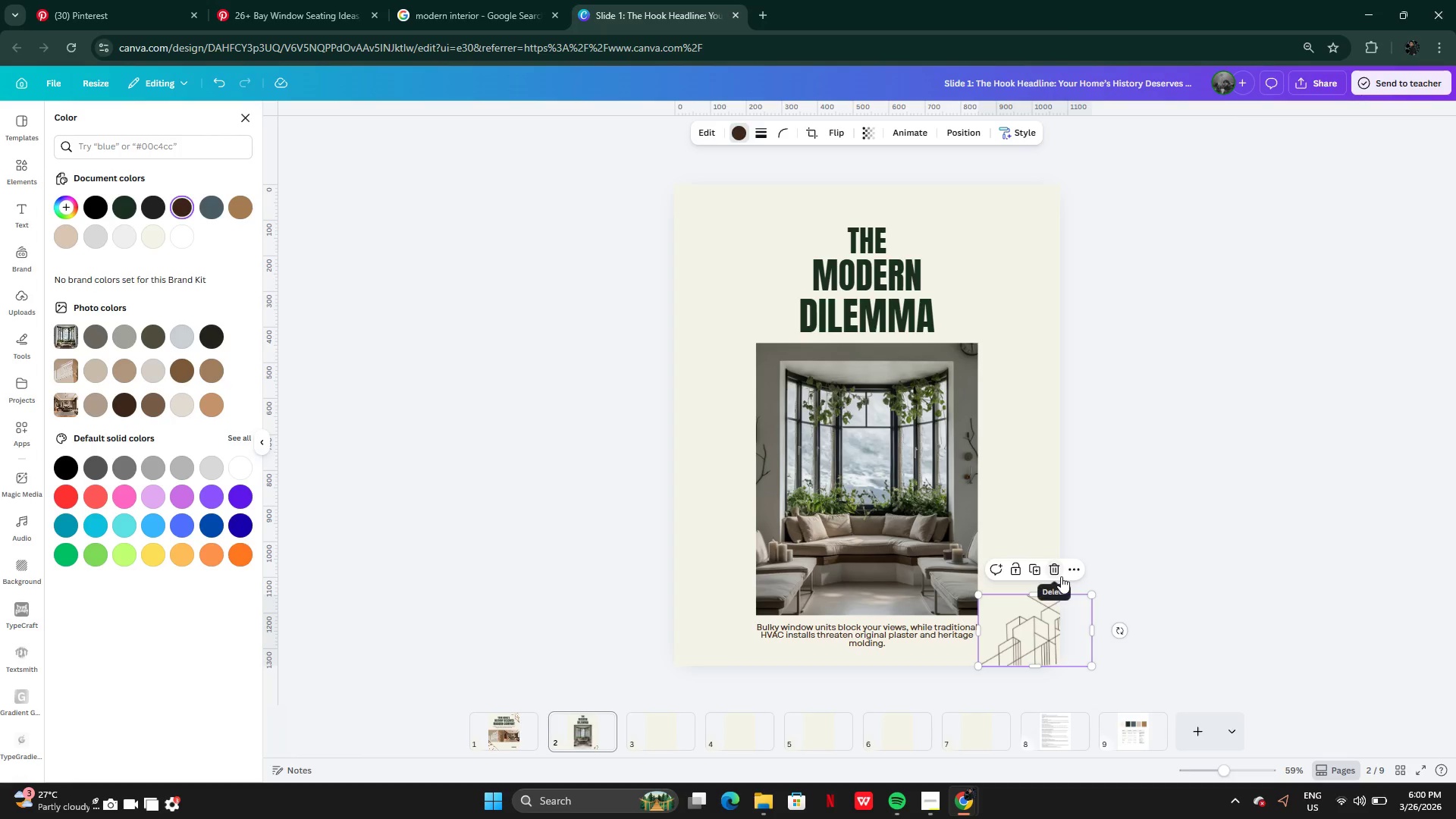 
left_click([1056, 573])
 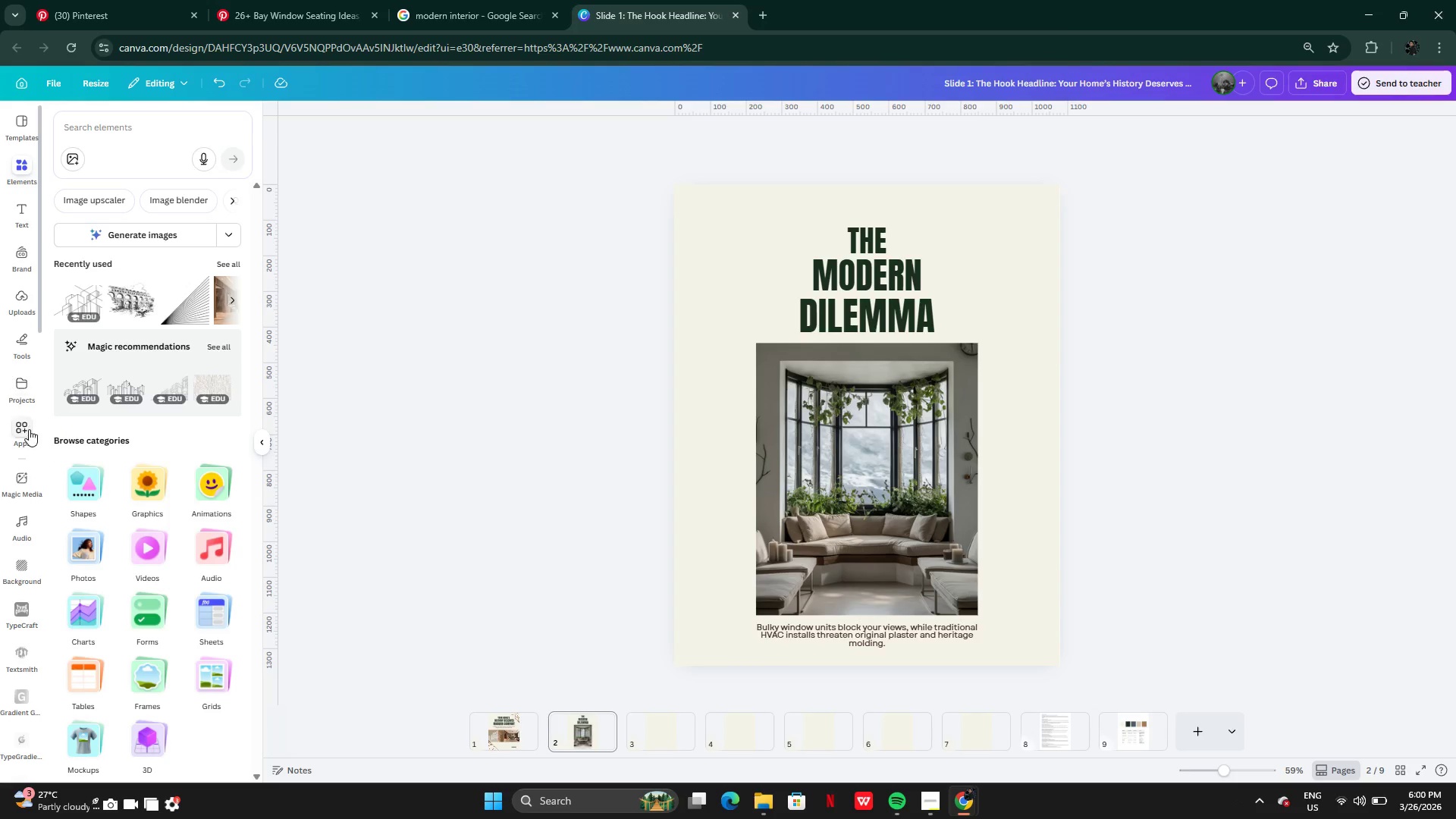 
left_click([75, 485])
 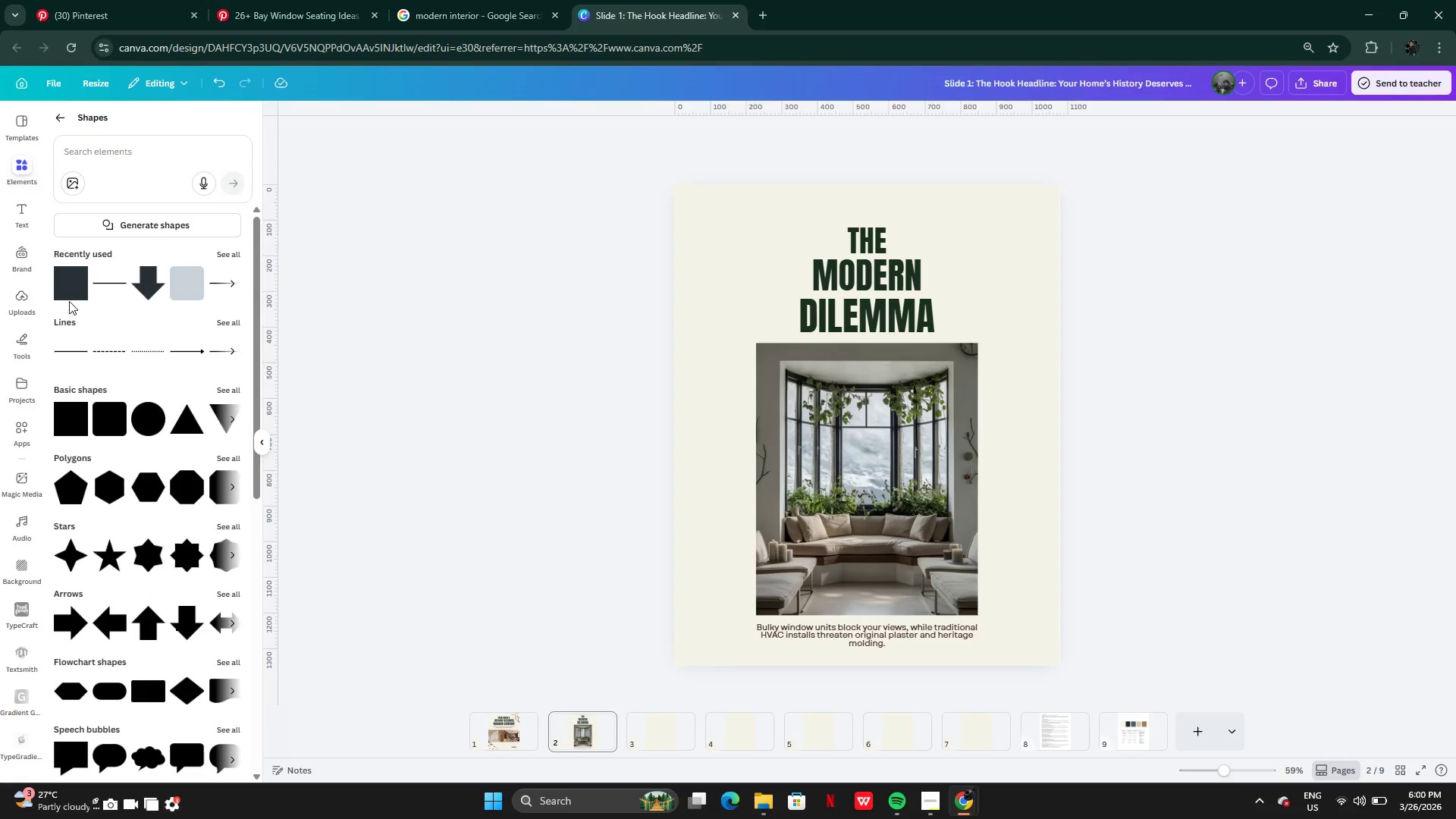 
left_click([68, 296])
 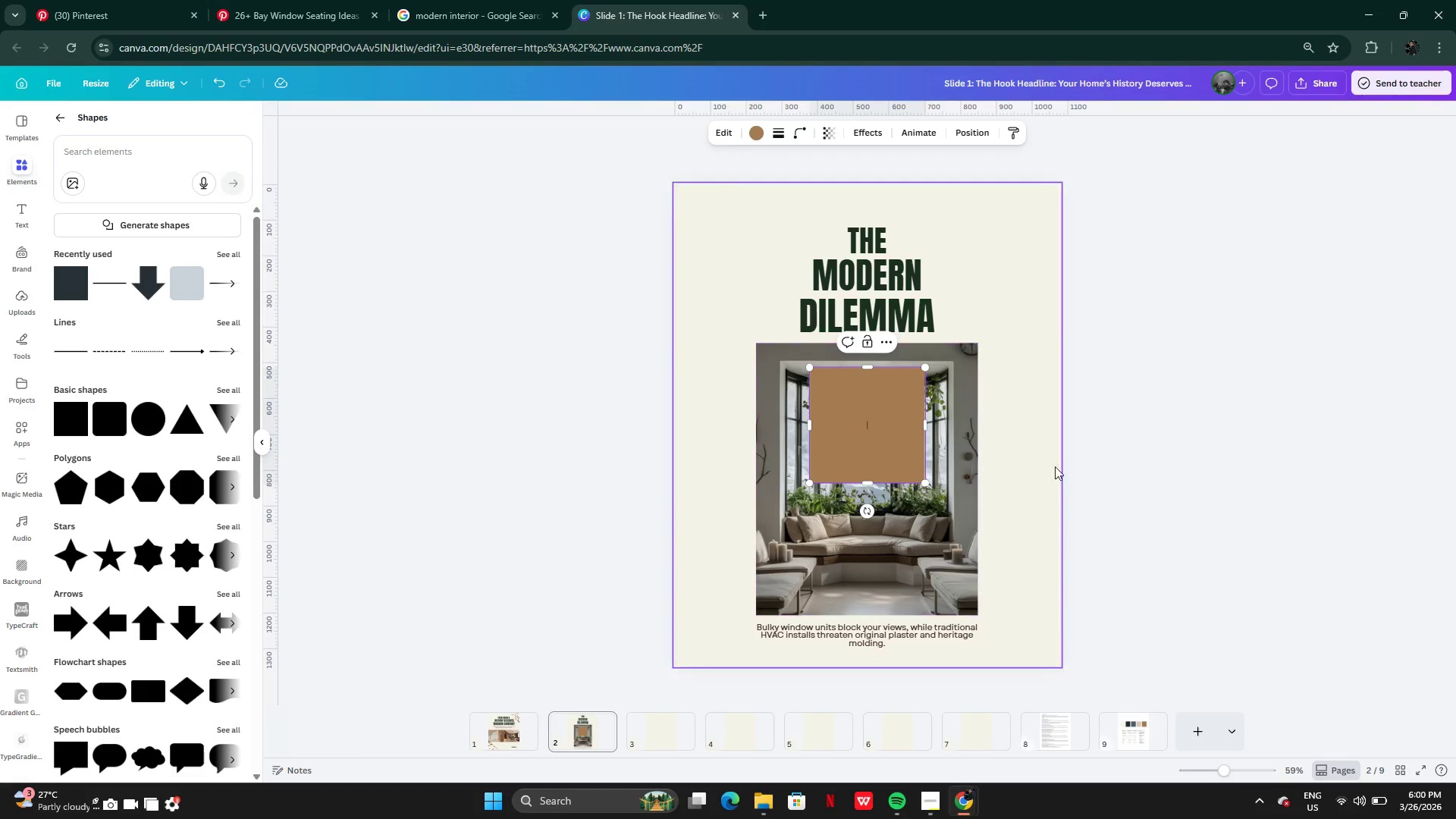 
left_click([1105, 488])
 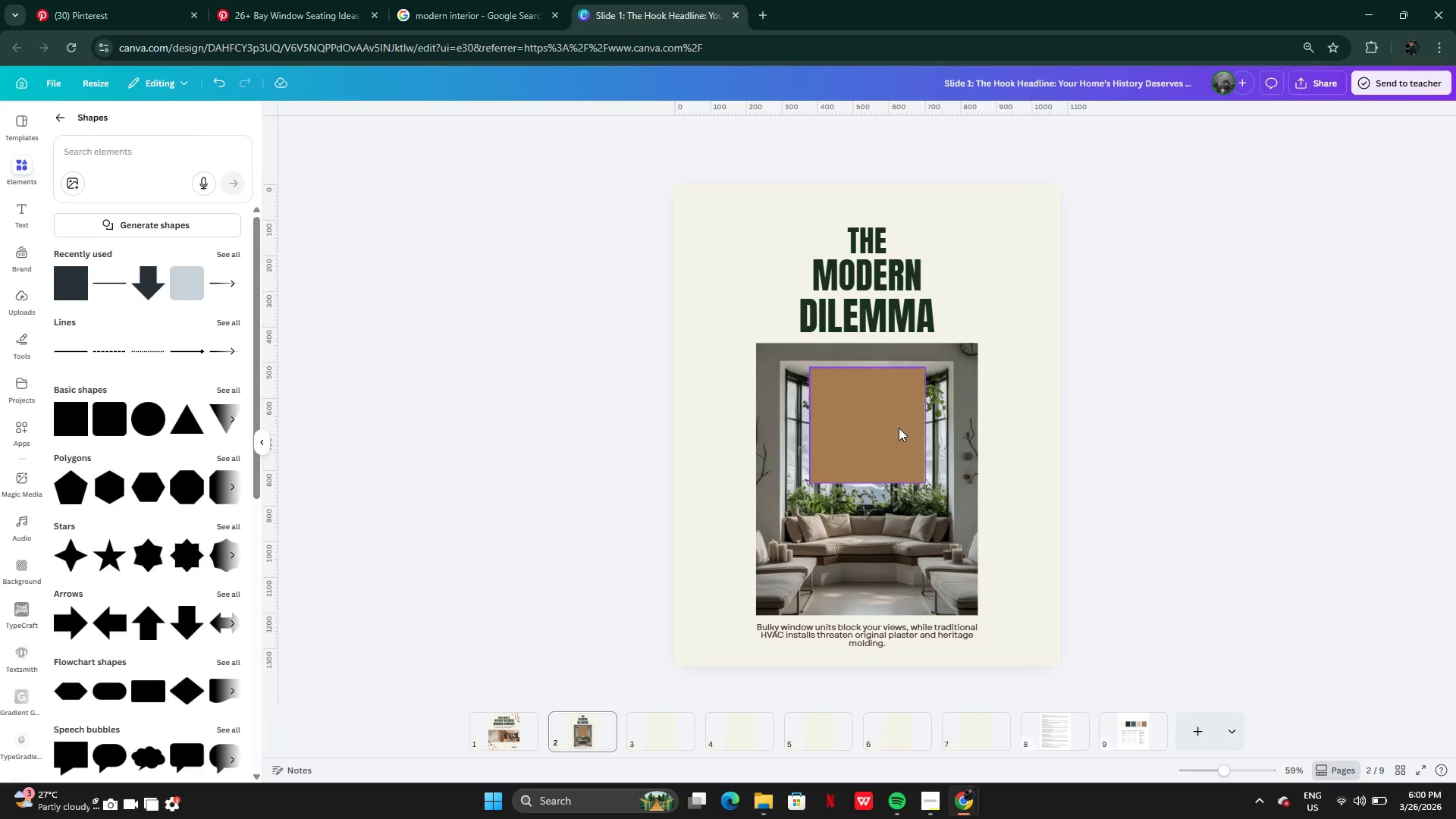 
left_click([896, 428])
 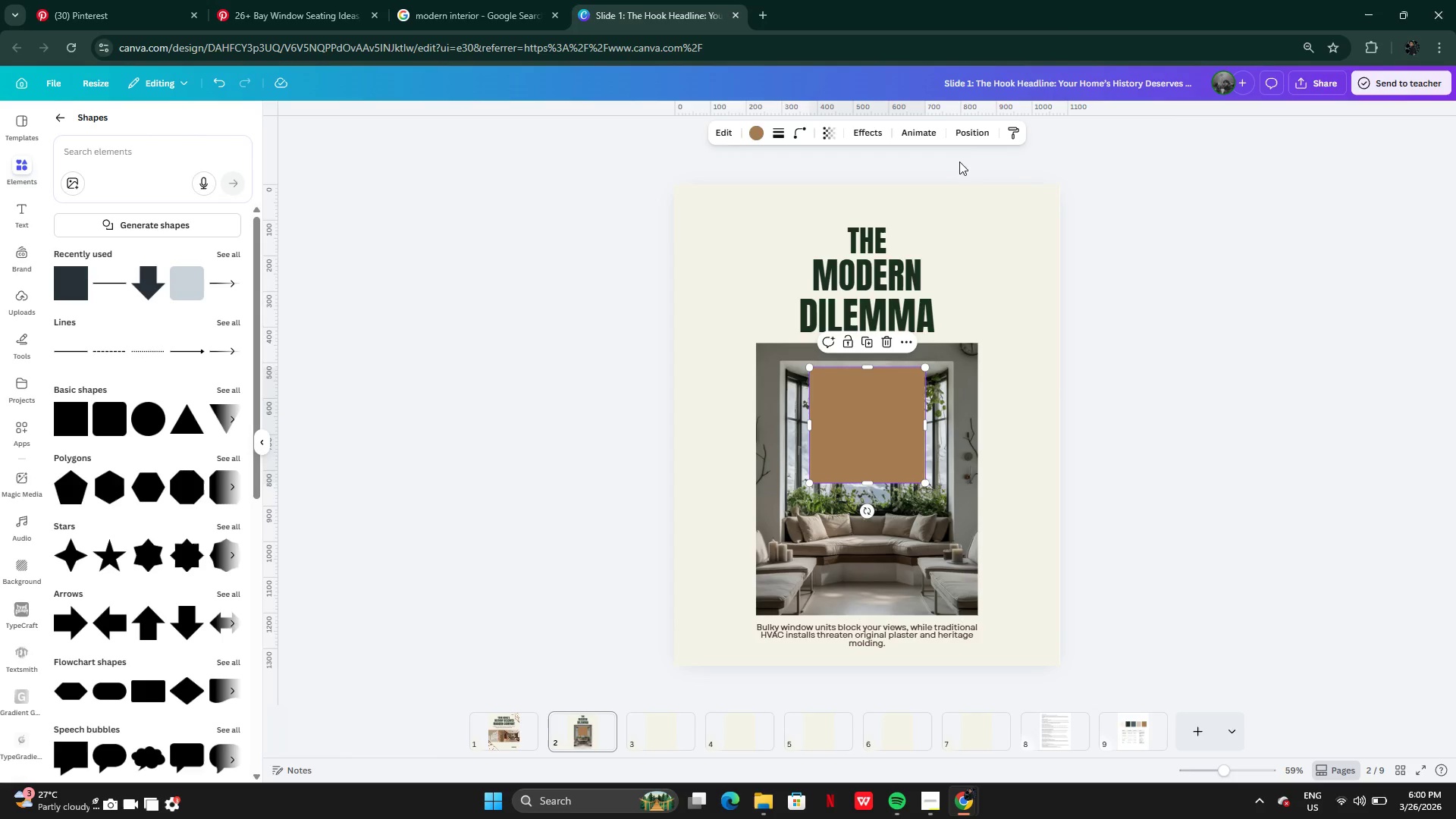 
left_click([966, 139])
 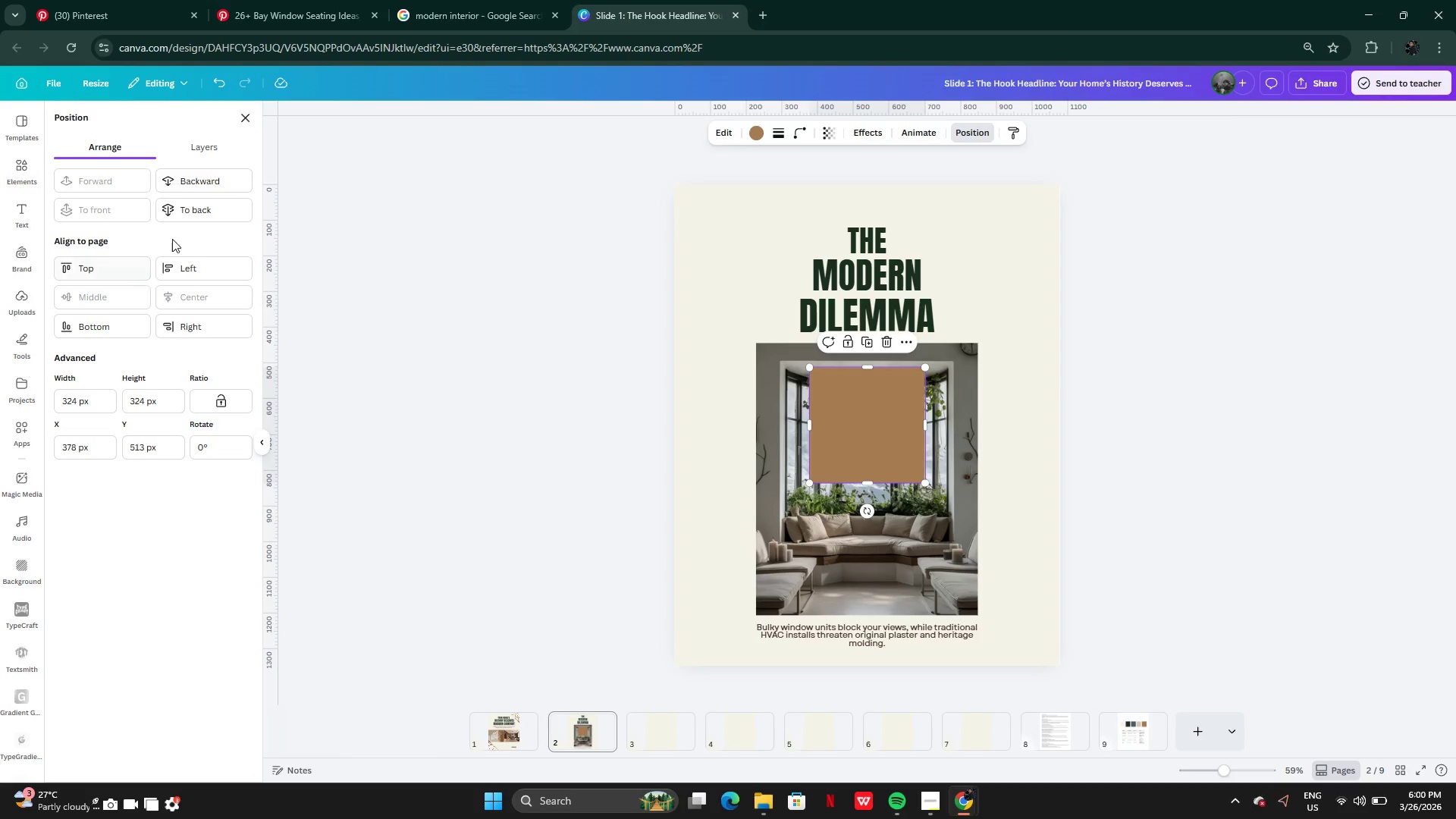 
left_click([190, 212])
 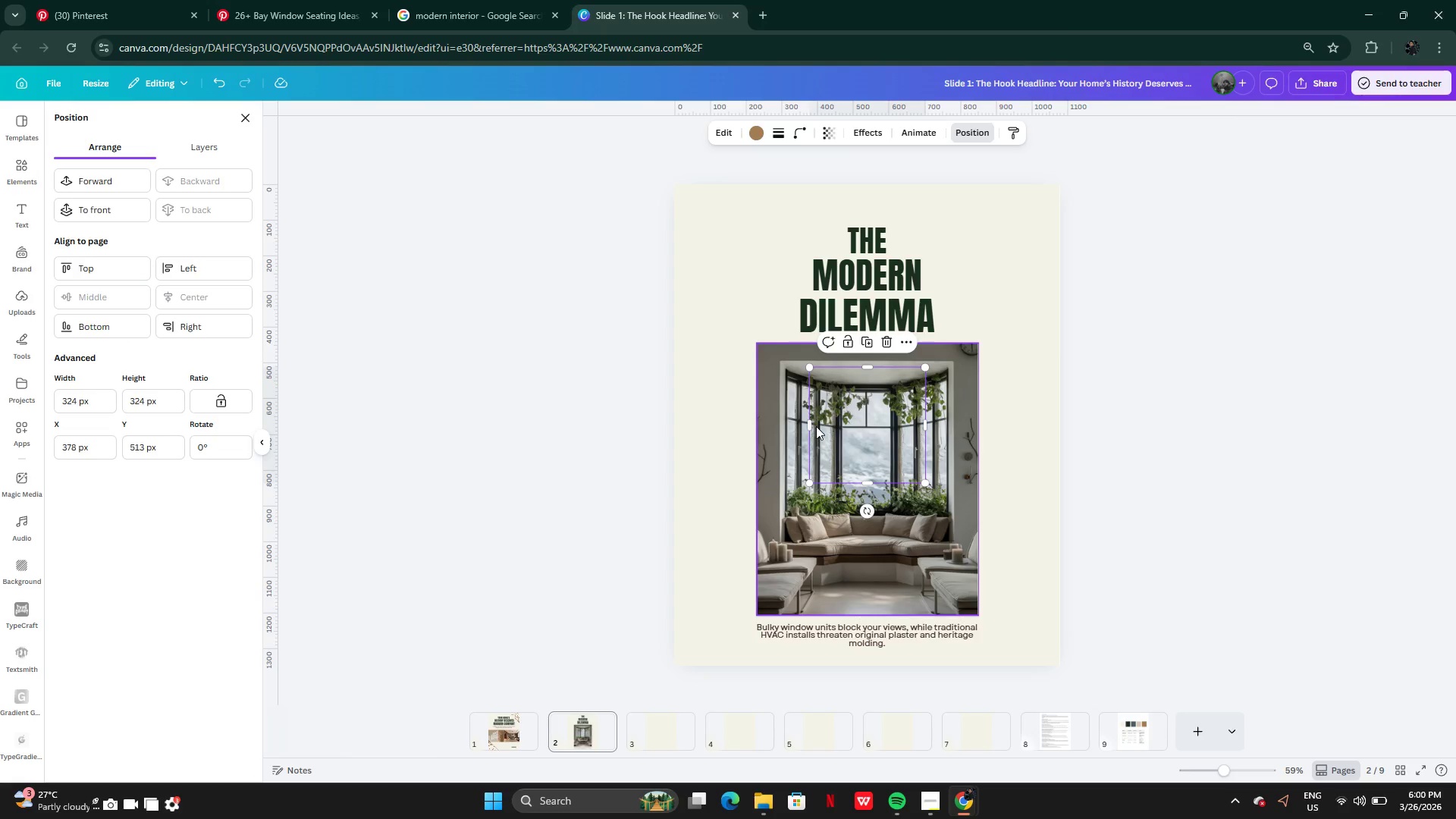 
left_click_drag(start_coordinate=[809, 426], to_coordinate=[745, 417])
 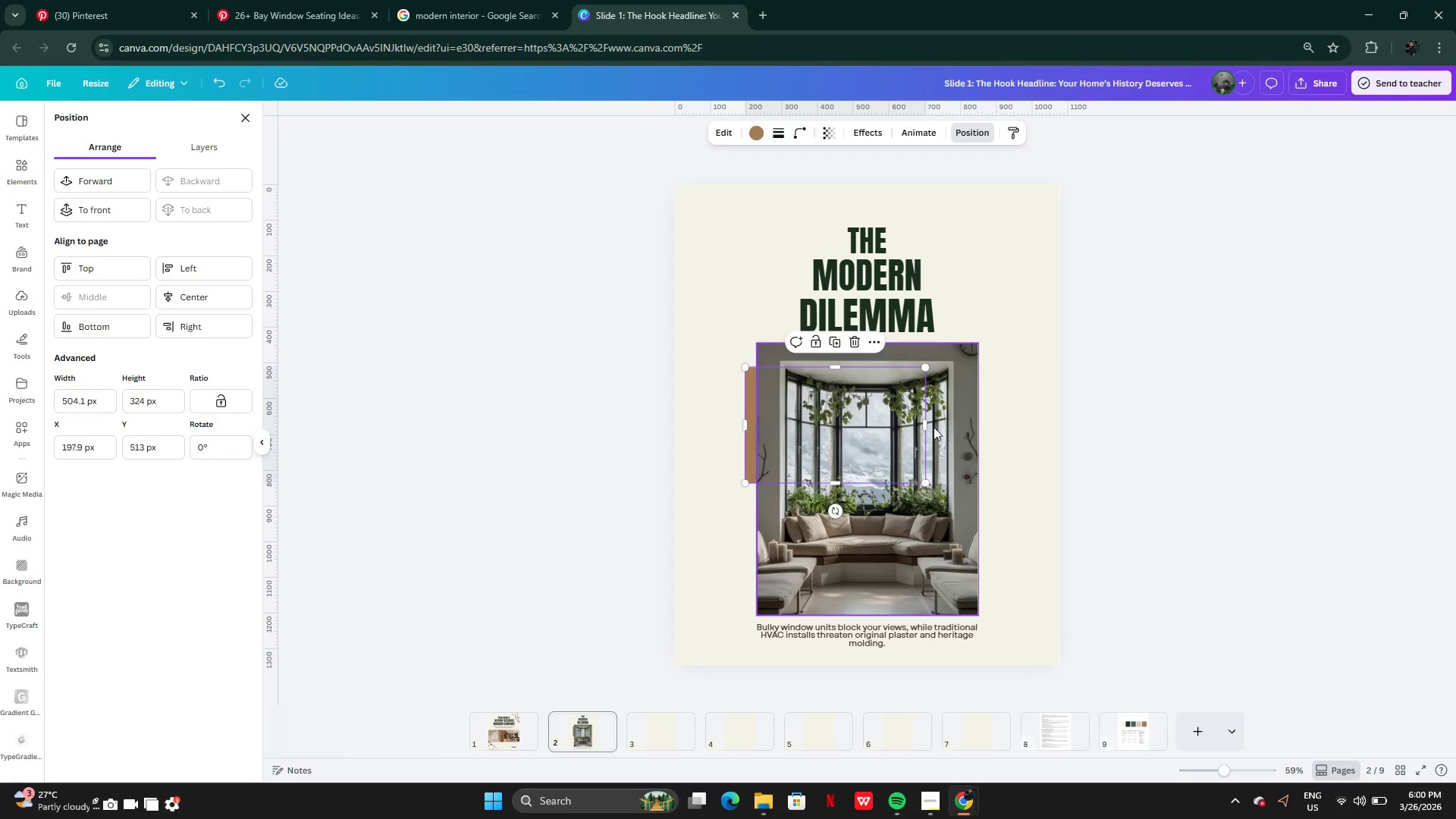 
left_click_drag(start_coordinate=[924, 423], to_coordinate=[1062, 431])
 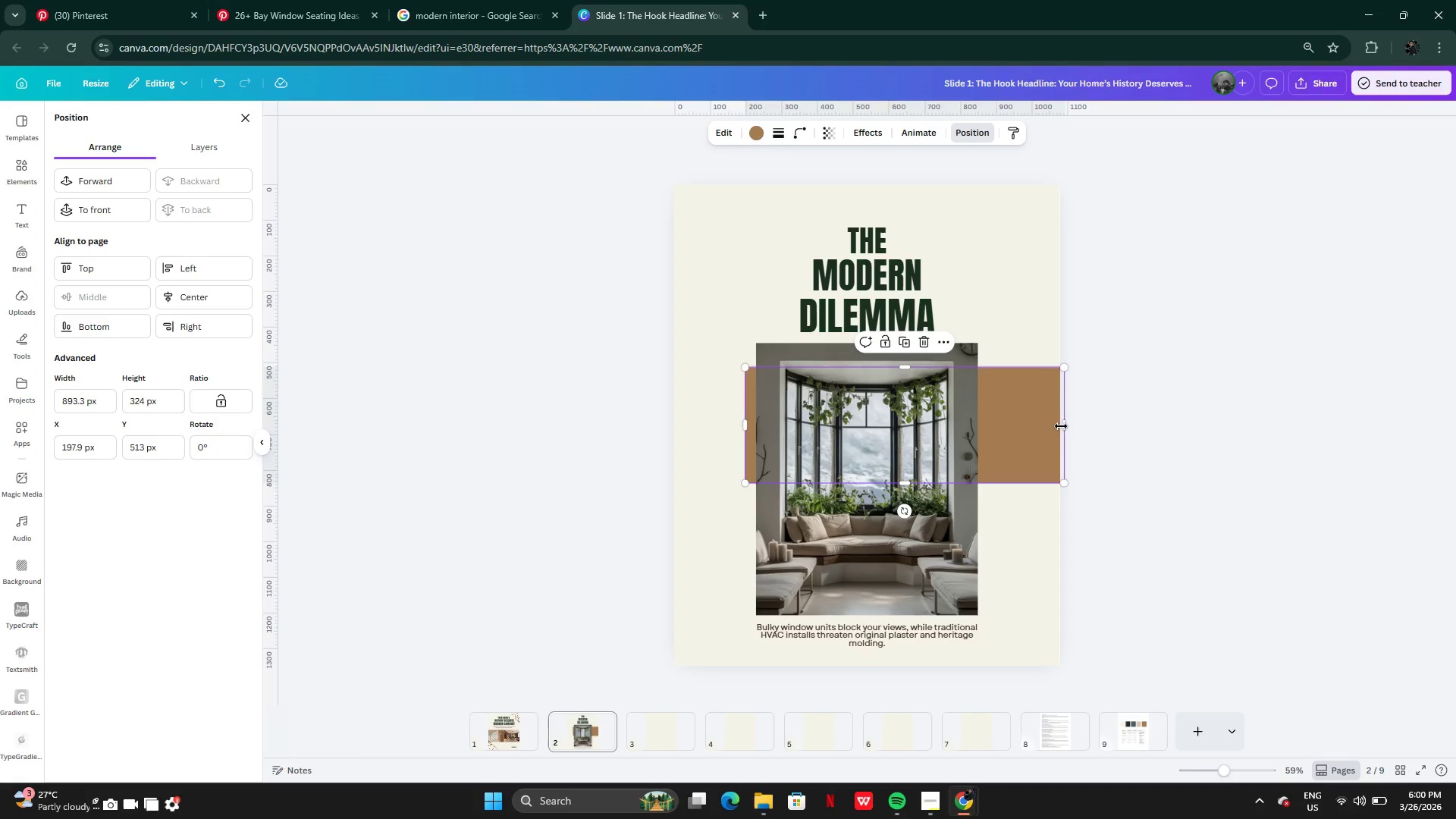 
left_click_drag(start_coordinate=[1063, 425], to_coordinate=[1082, 427])
 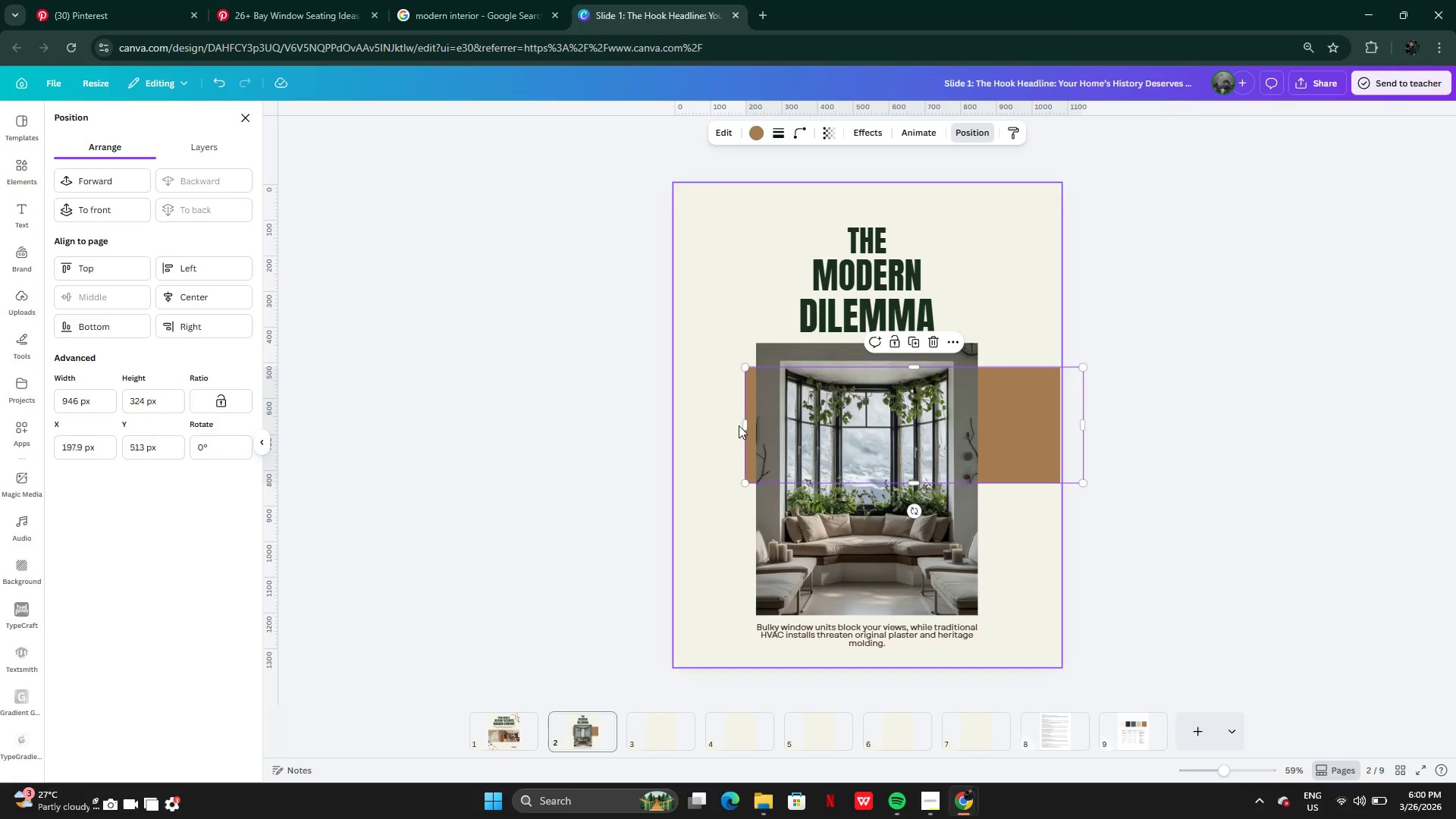 
left_click_drag(start_coordinate=[744, 425], to_coordinate=[586, 422])
 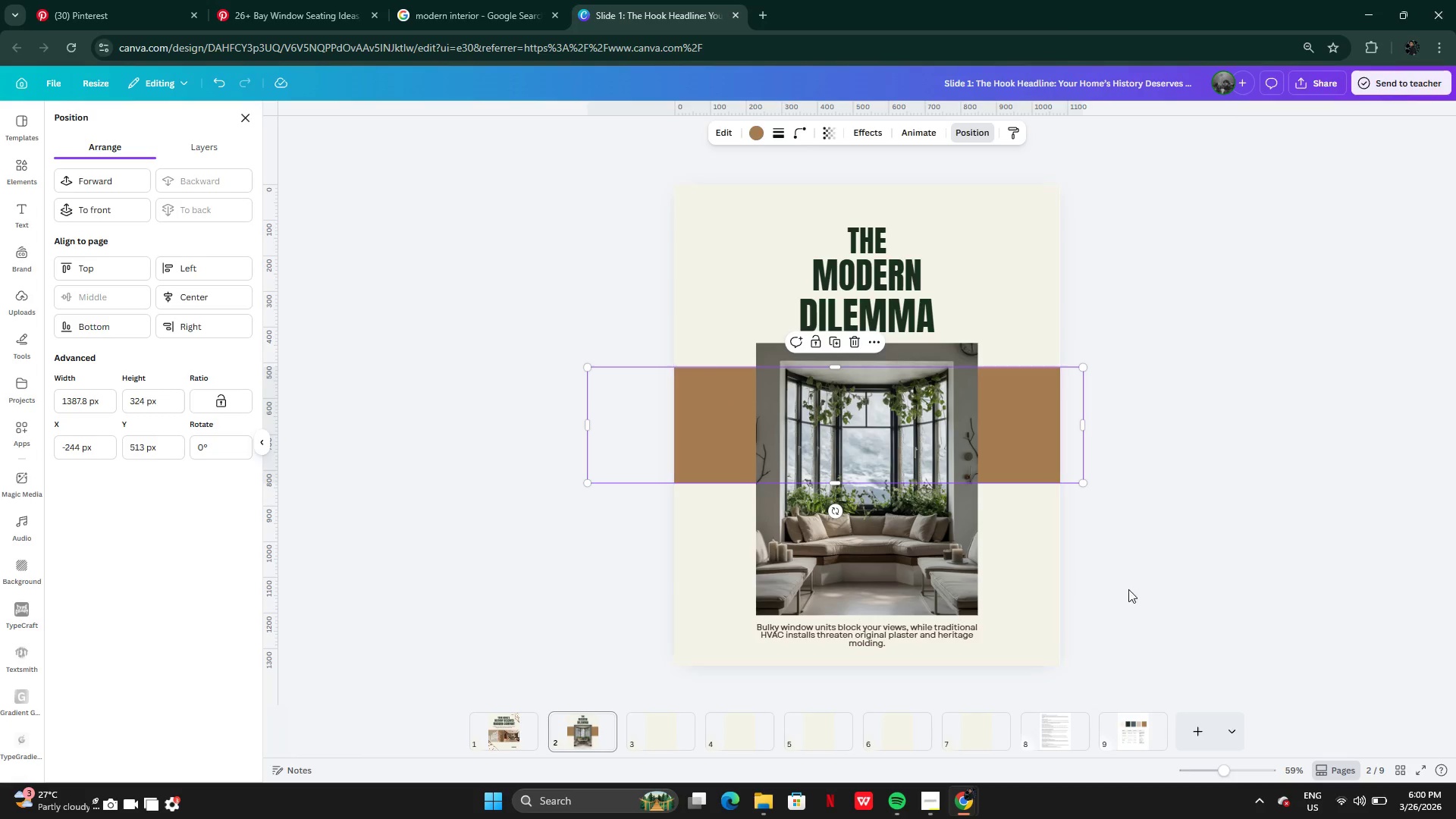 
left_click([1166, 594])
 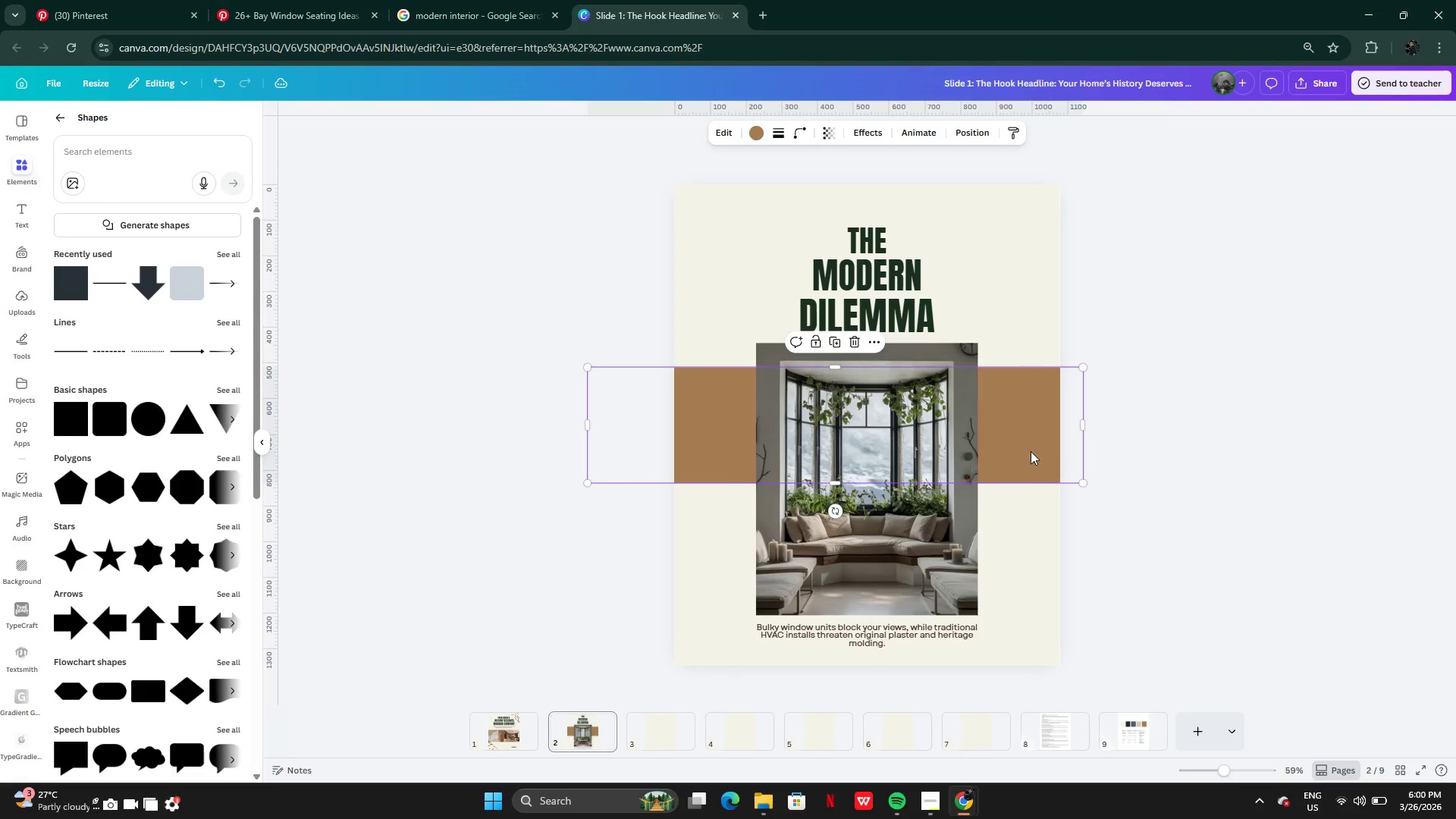 
left_click_drag(start_coordinate=[1029, 447], to_coordinate=[1028, 489])
 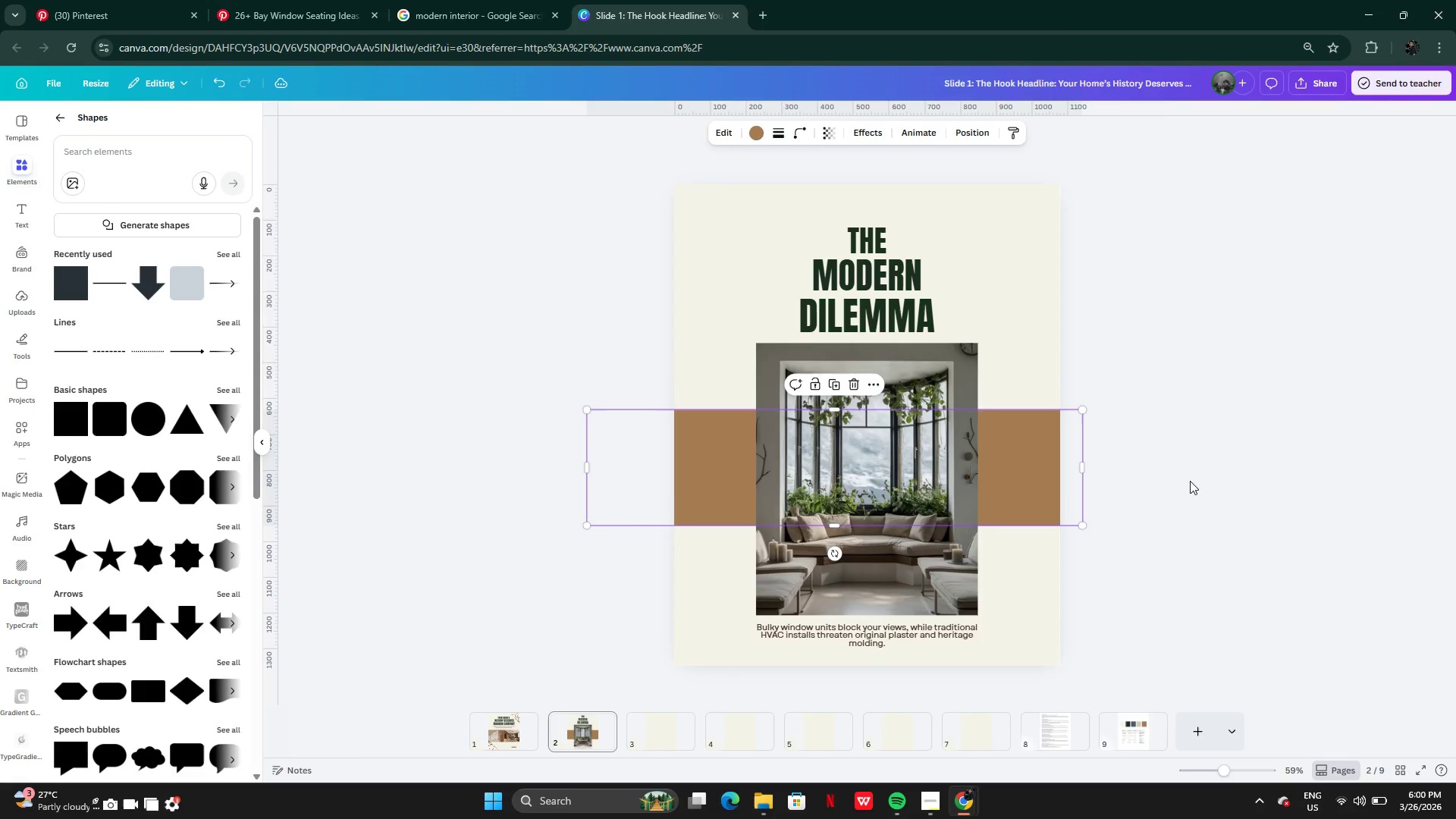 
left_click([1190, 481])
 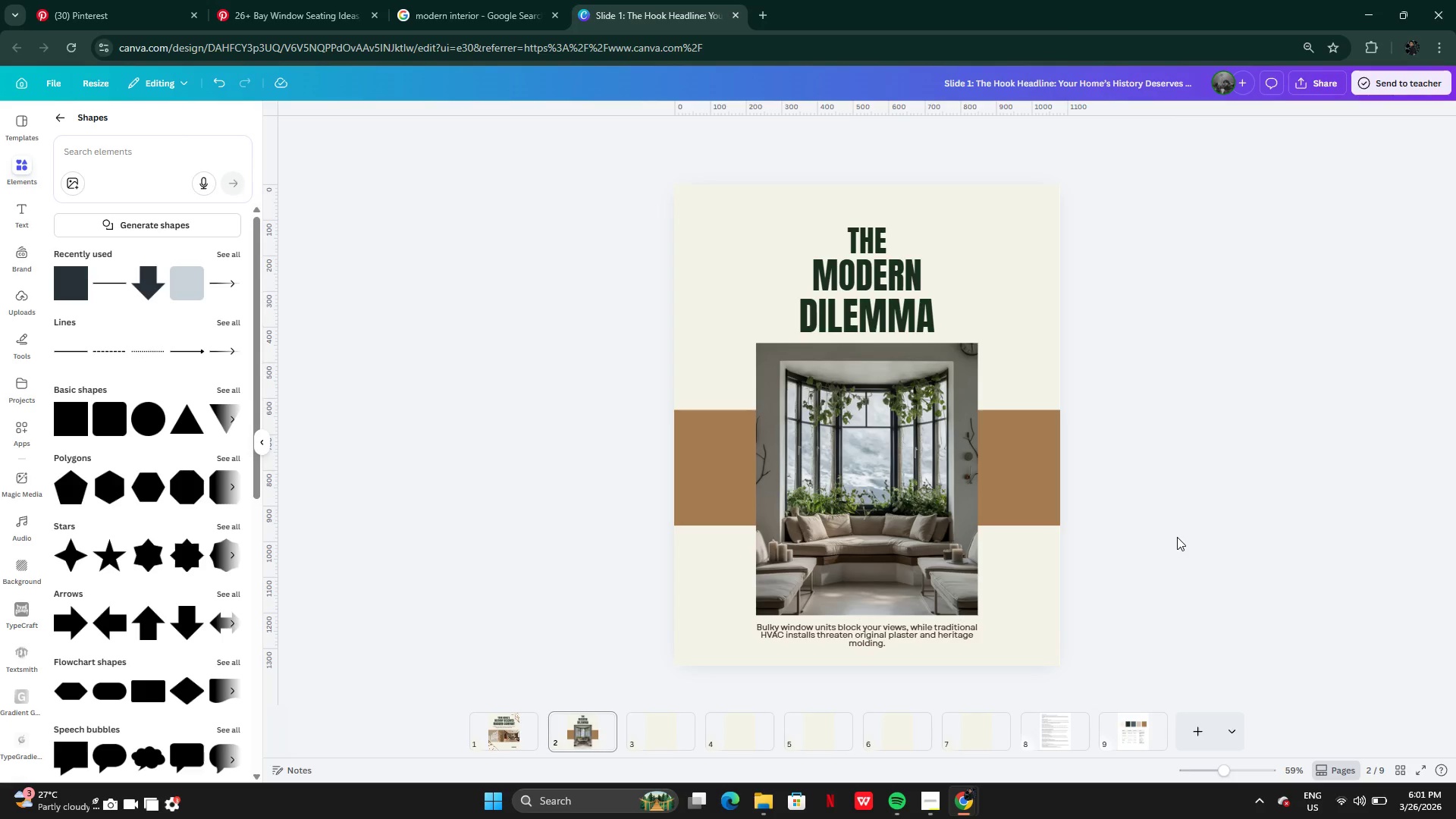 
wait(20.27)
 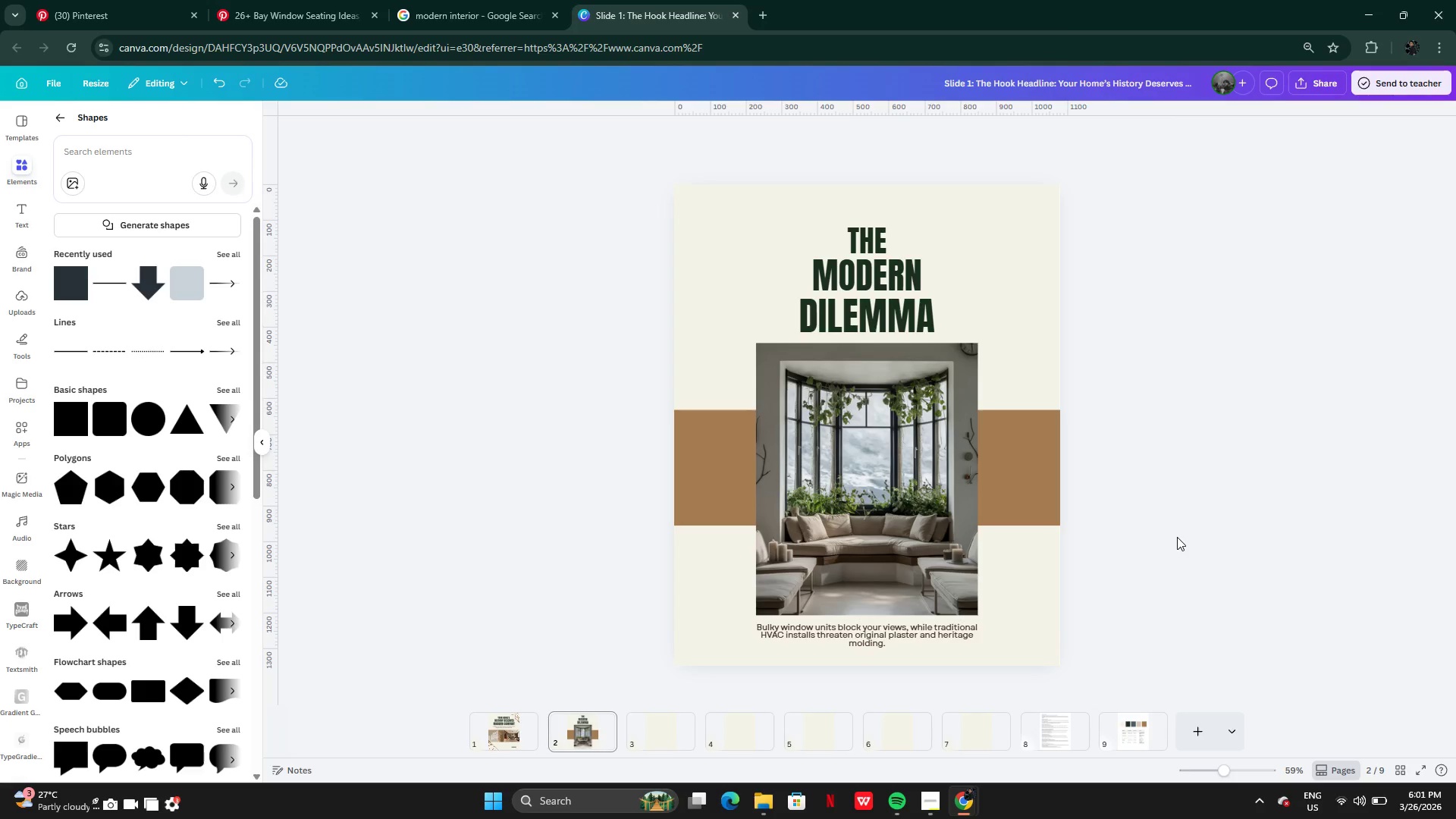 
left_click([519, 722])
 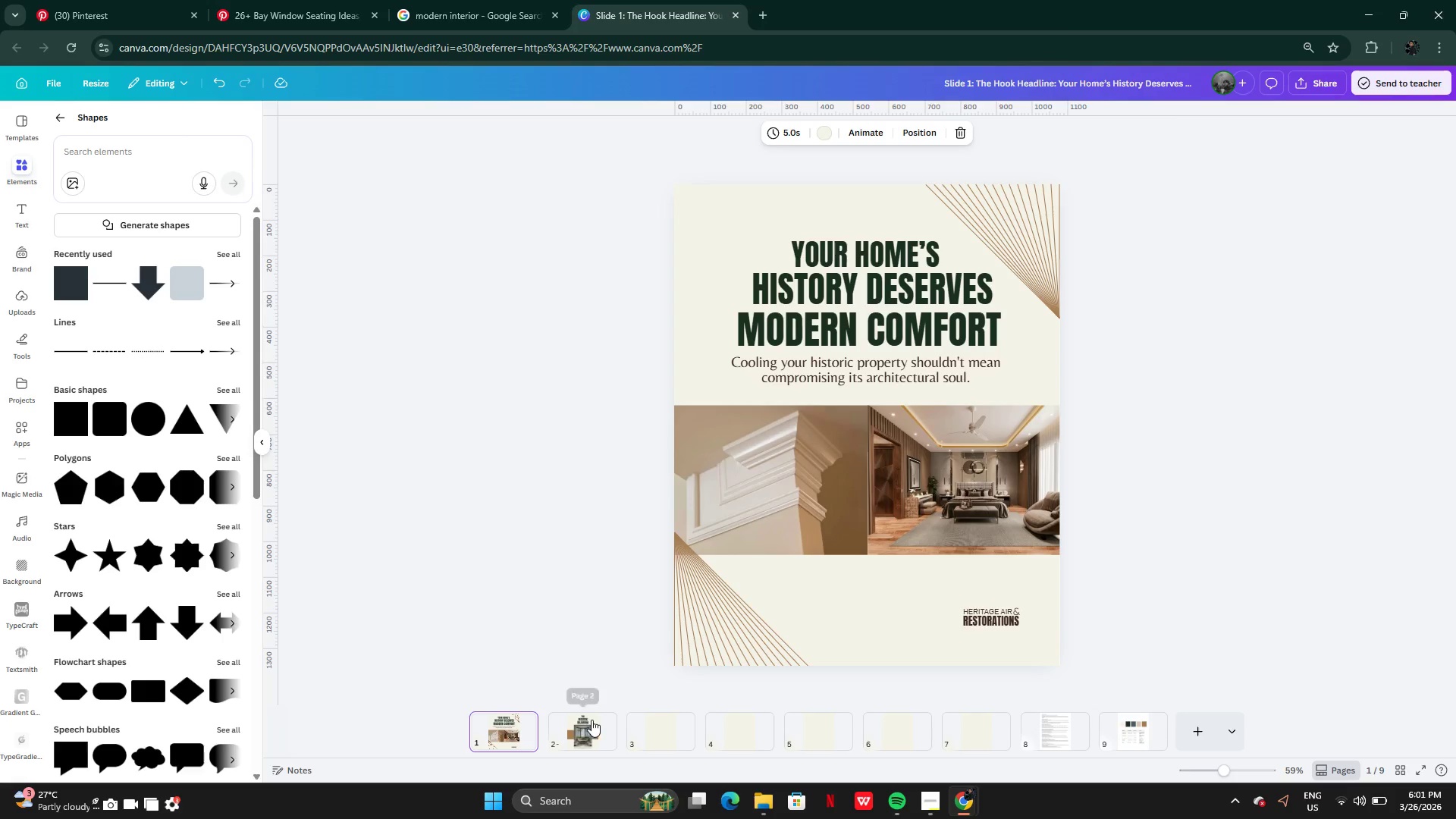 
left_click([592, 720])
 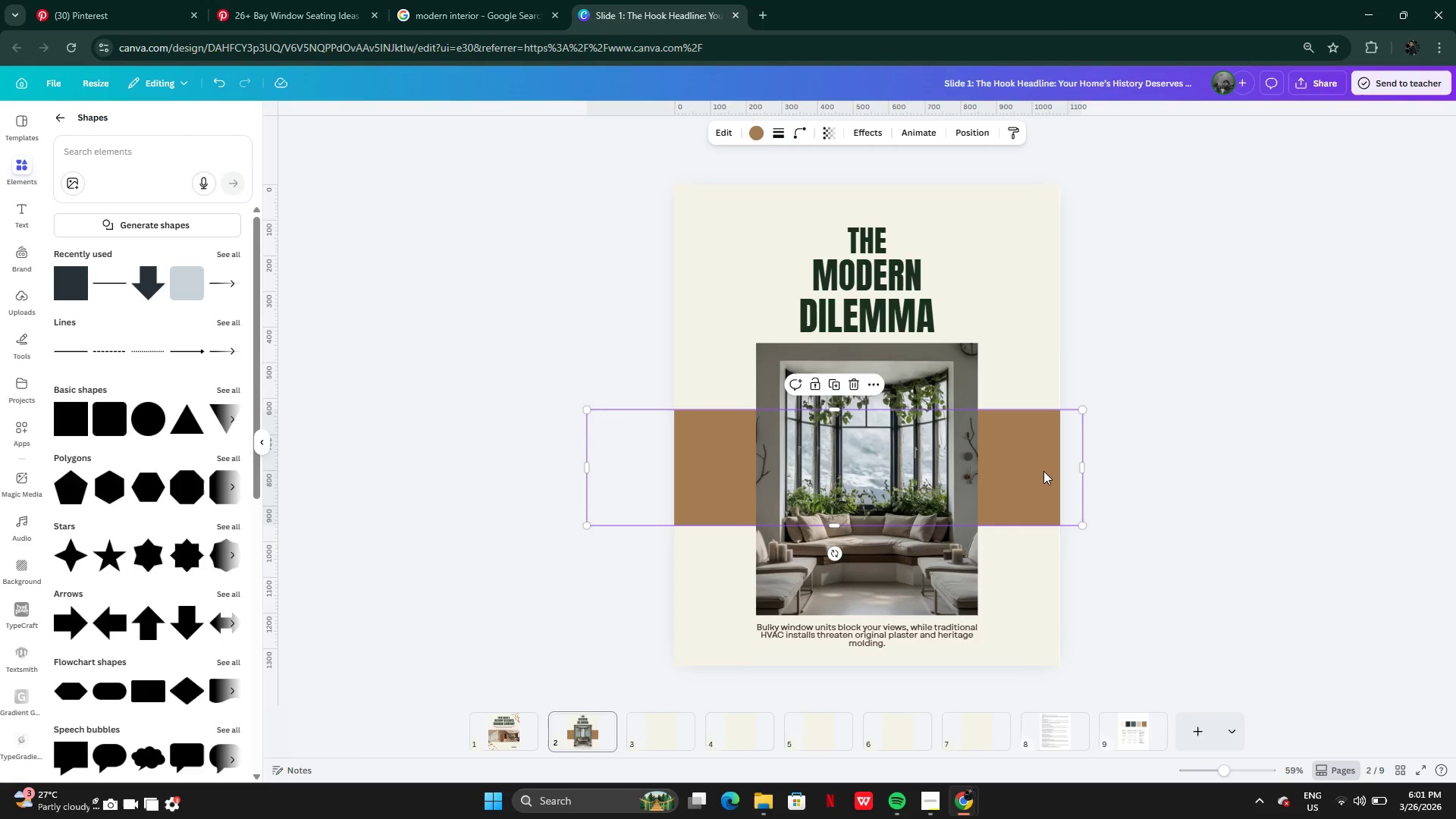 
wait(7.47)
 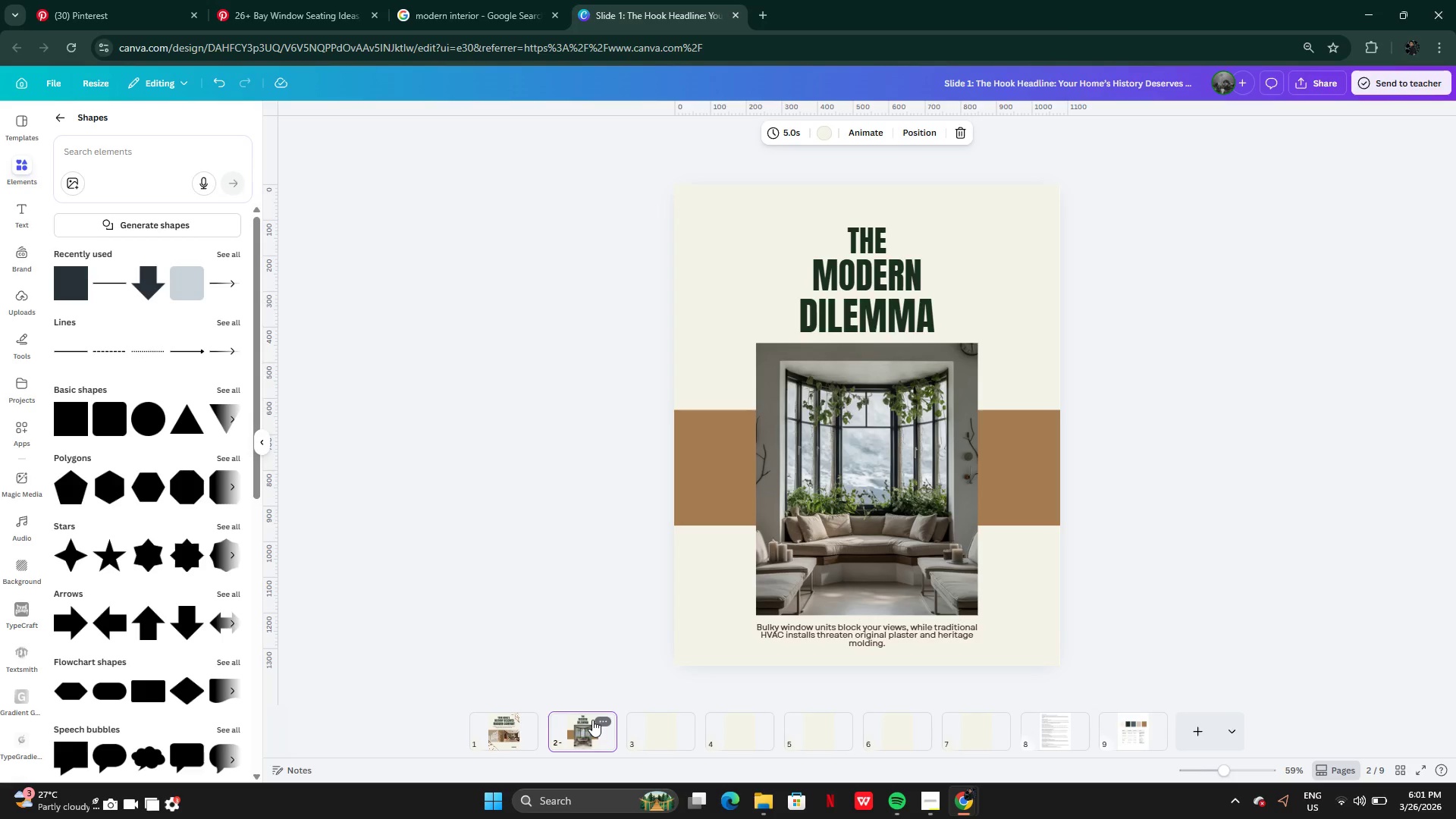 
left_click_drag(start_coordinate=[1028, 487], to_coordinate=[1059, 500])
 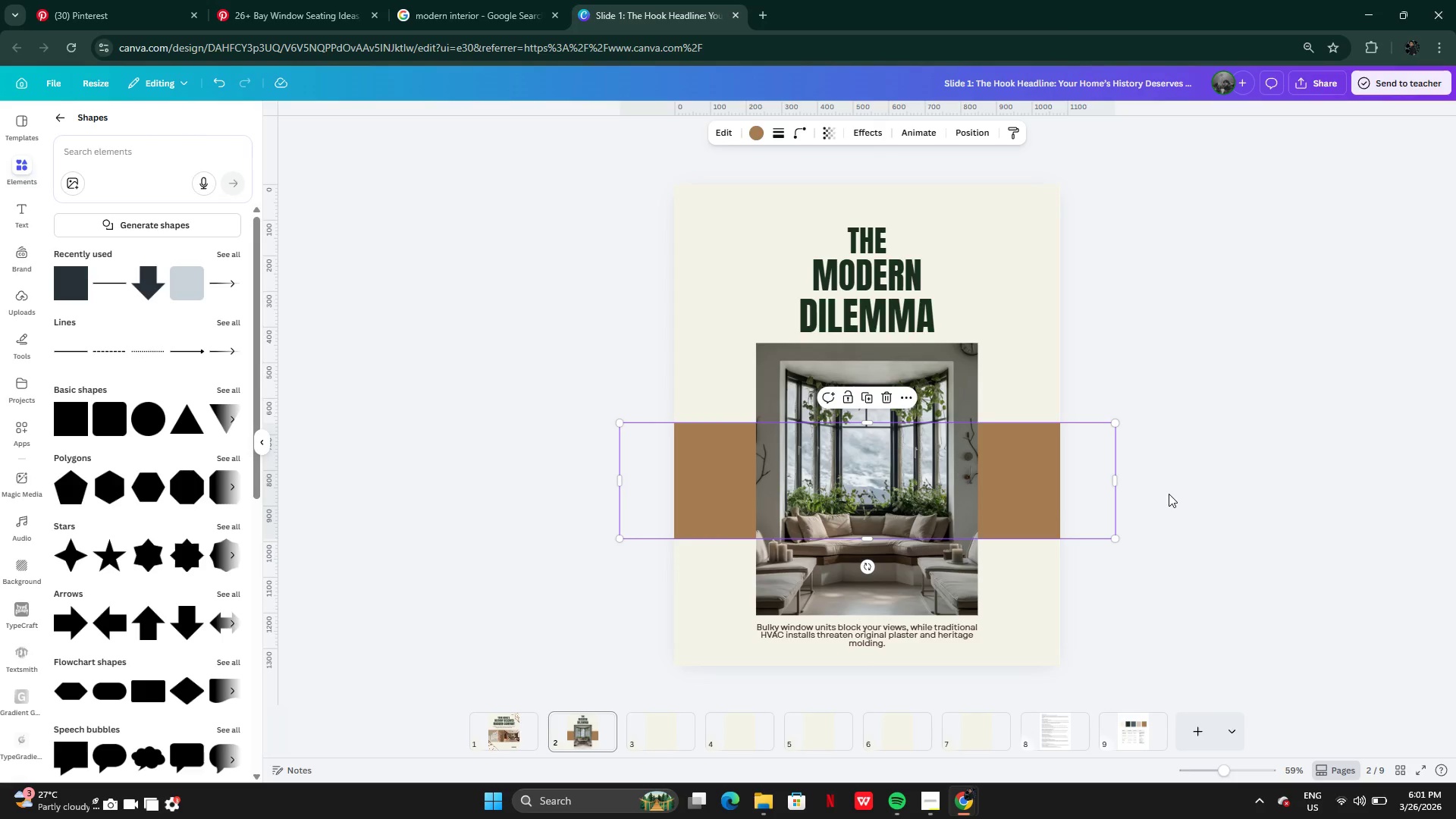 
left_click([1169, 494])
 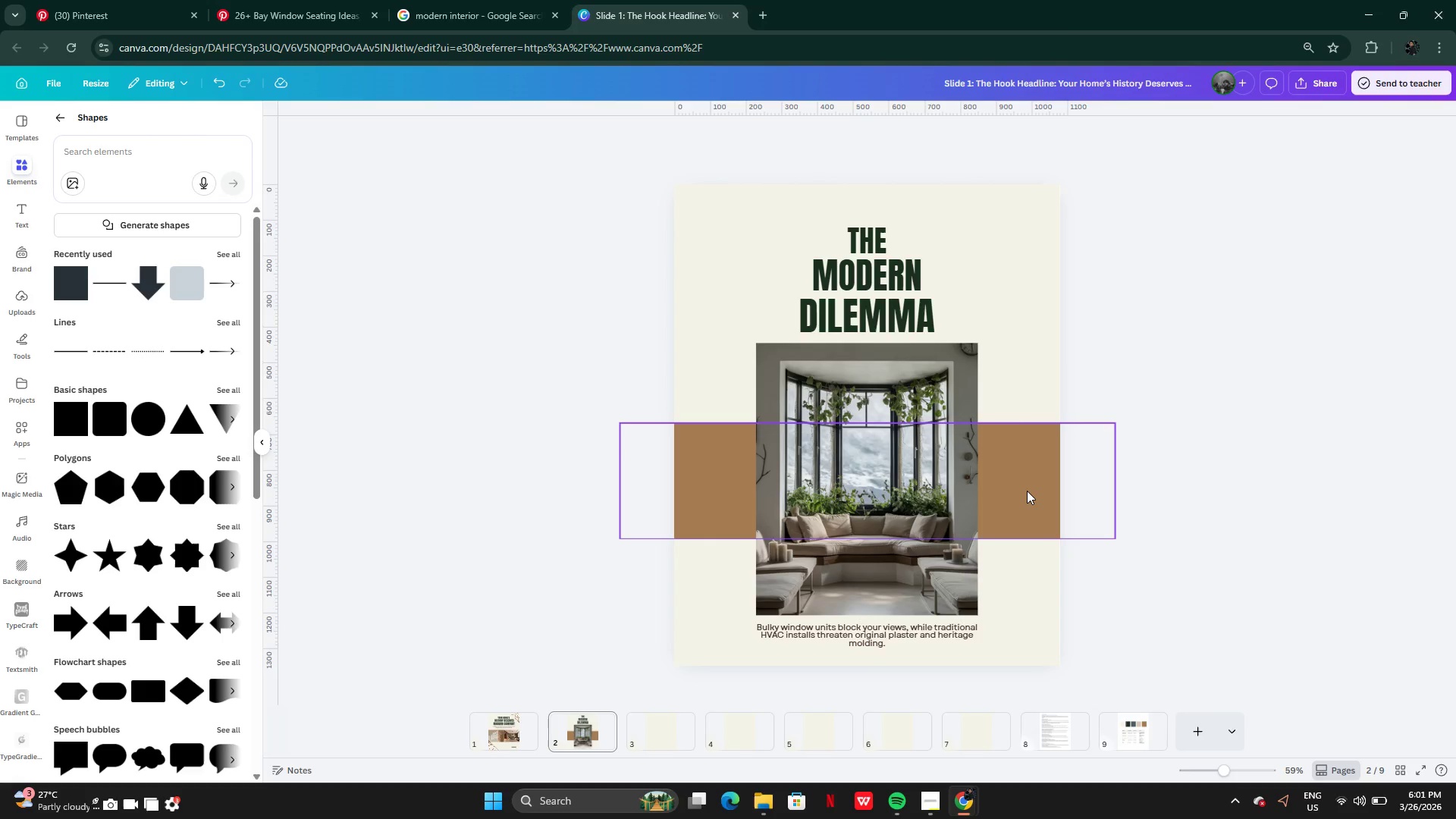 
left_click_drag(start_coordinate=[1027, 491], to_coordinate=[1031, 620])
 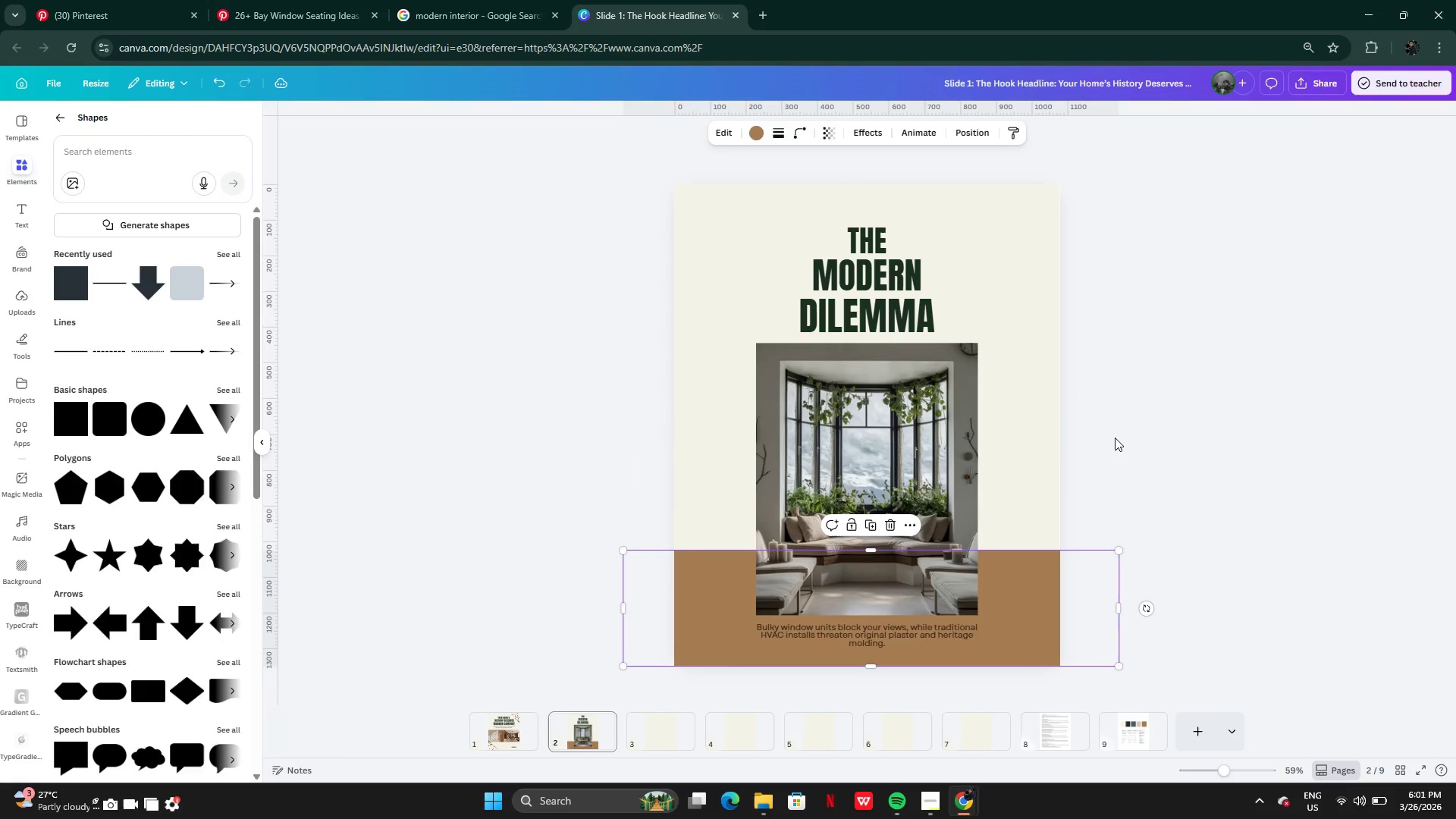 
left_click([1115, 438])
 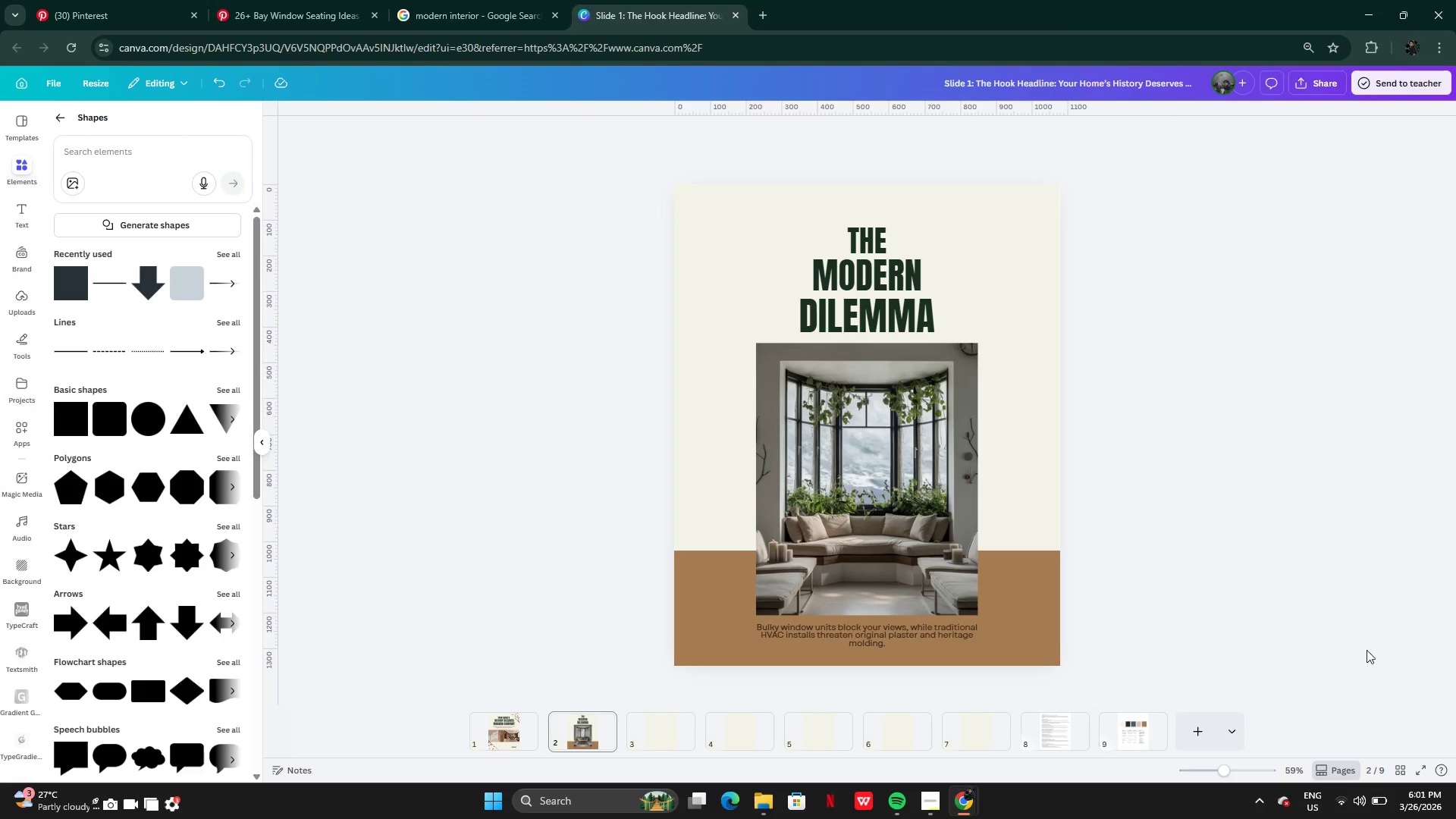 
left_click([1426, 774])
 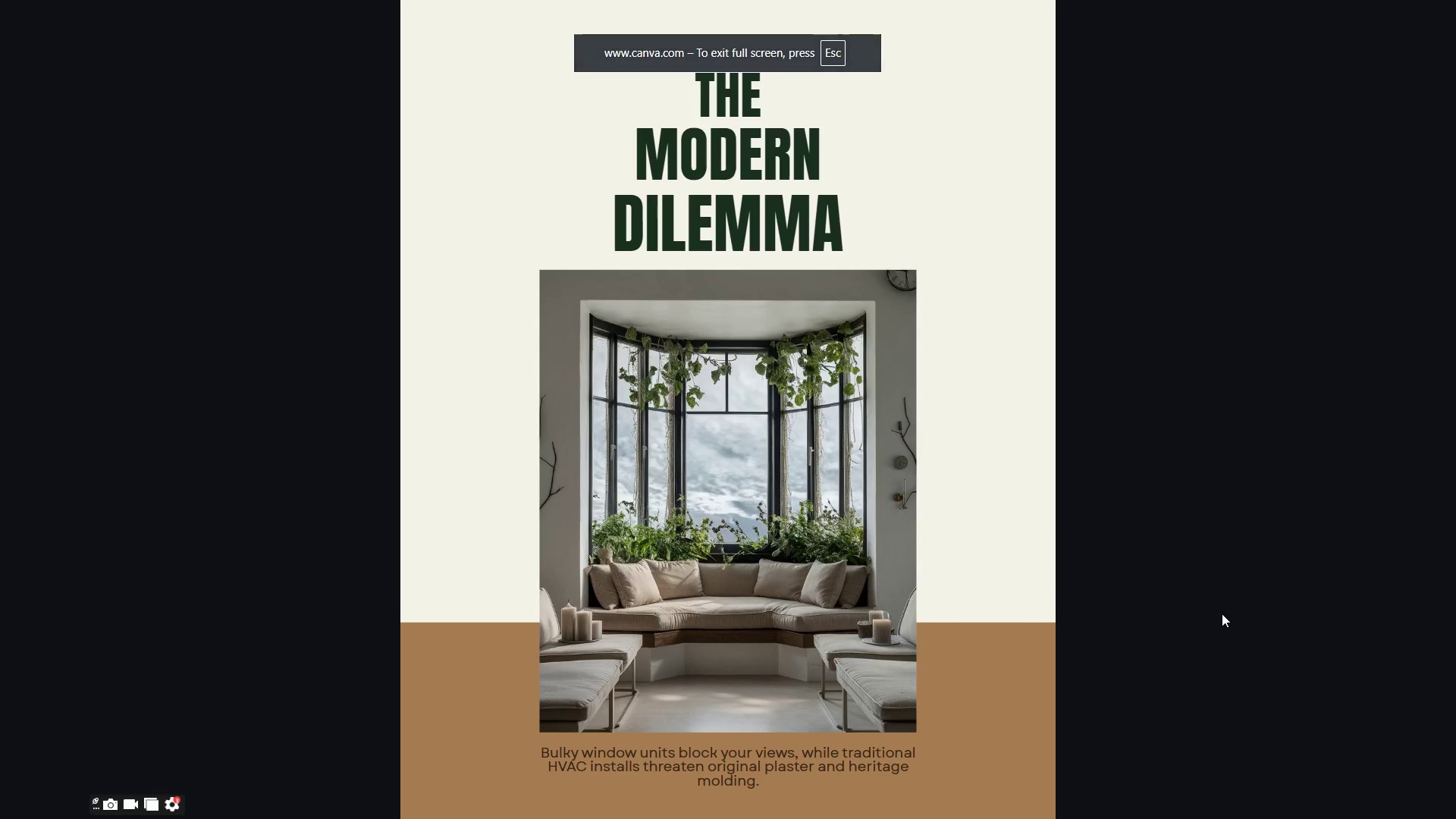 
wait(5.39)
 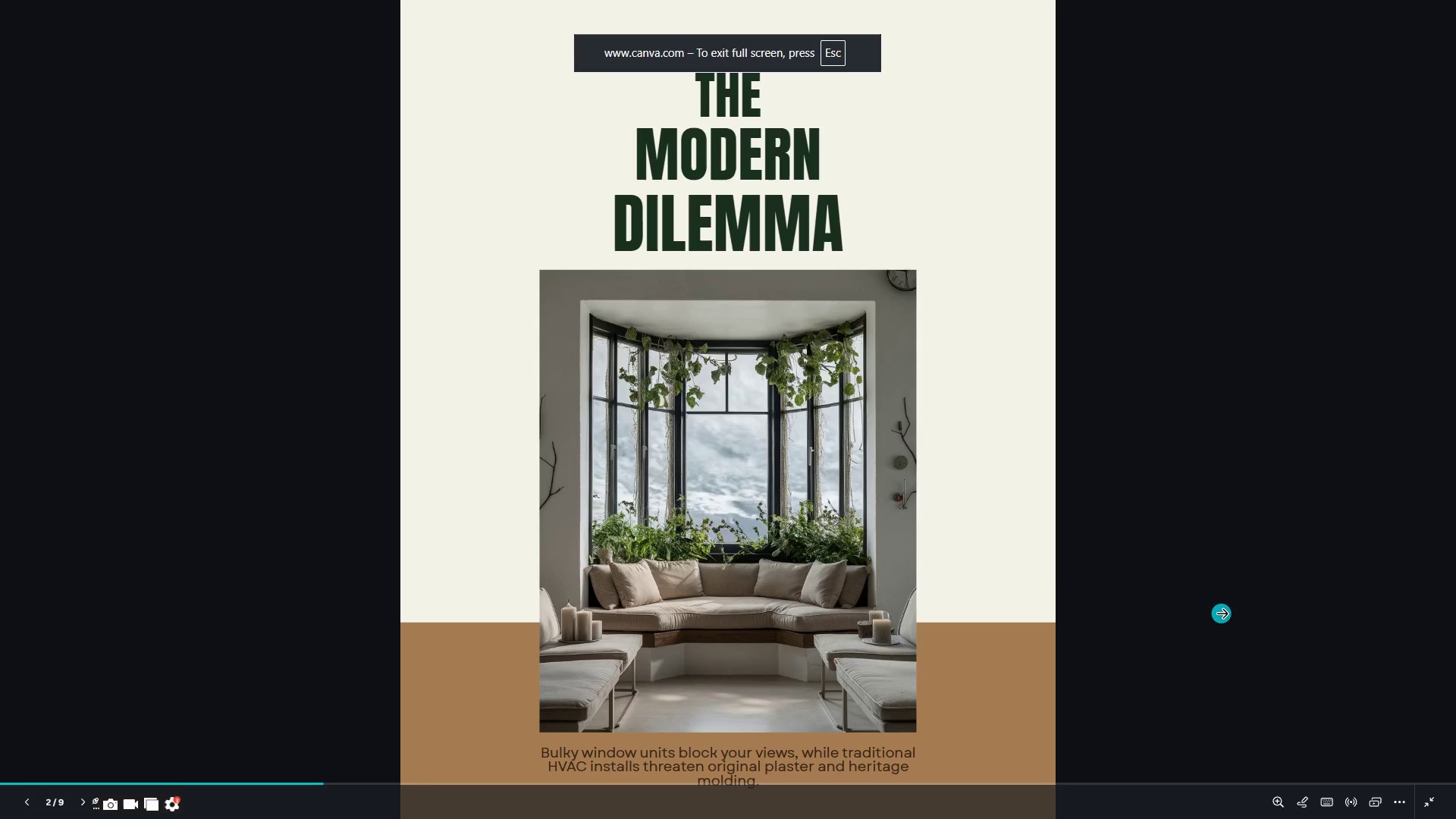 
key(ArrowLeft)
 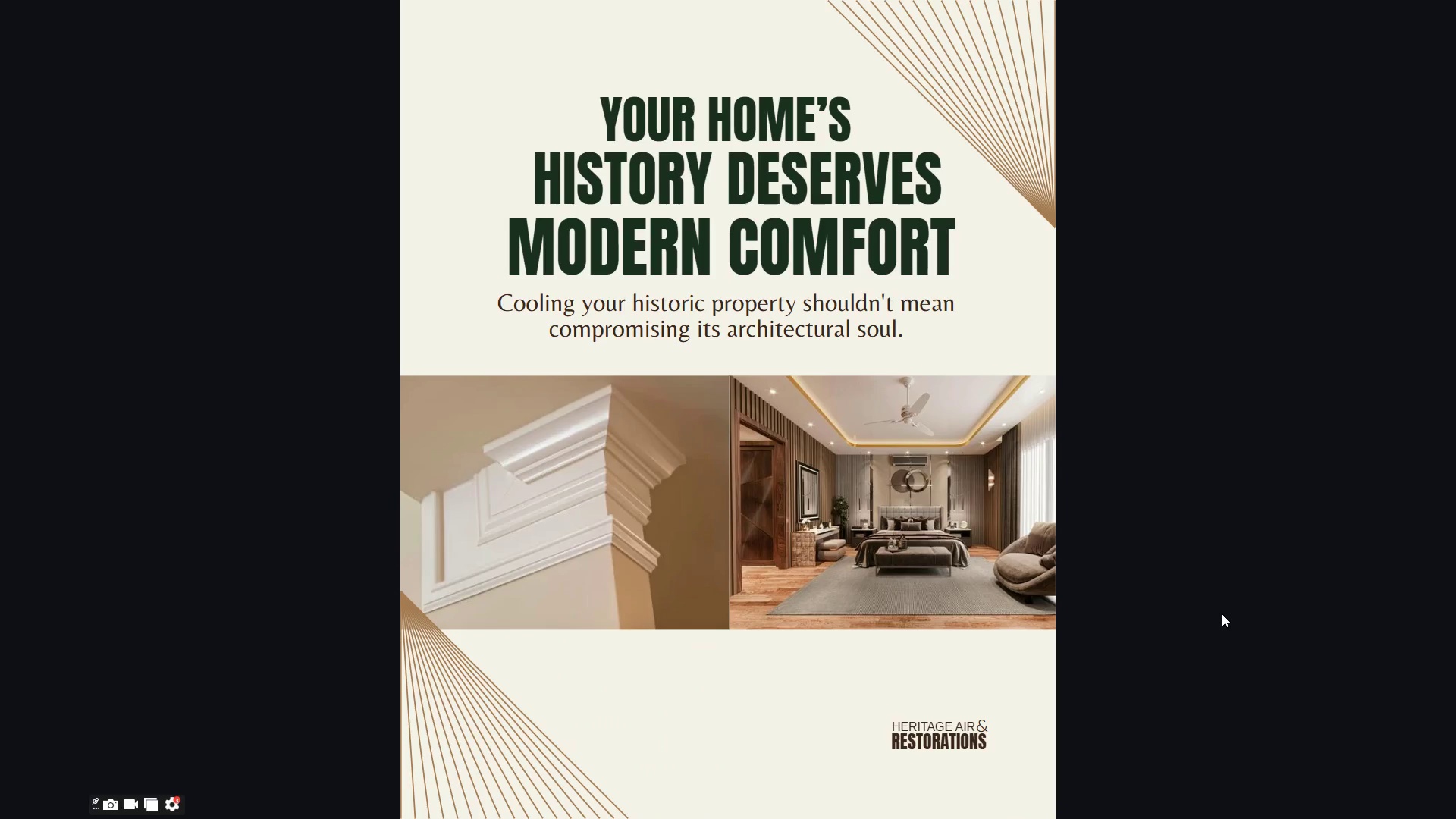 
key(ArrowRight)
 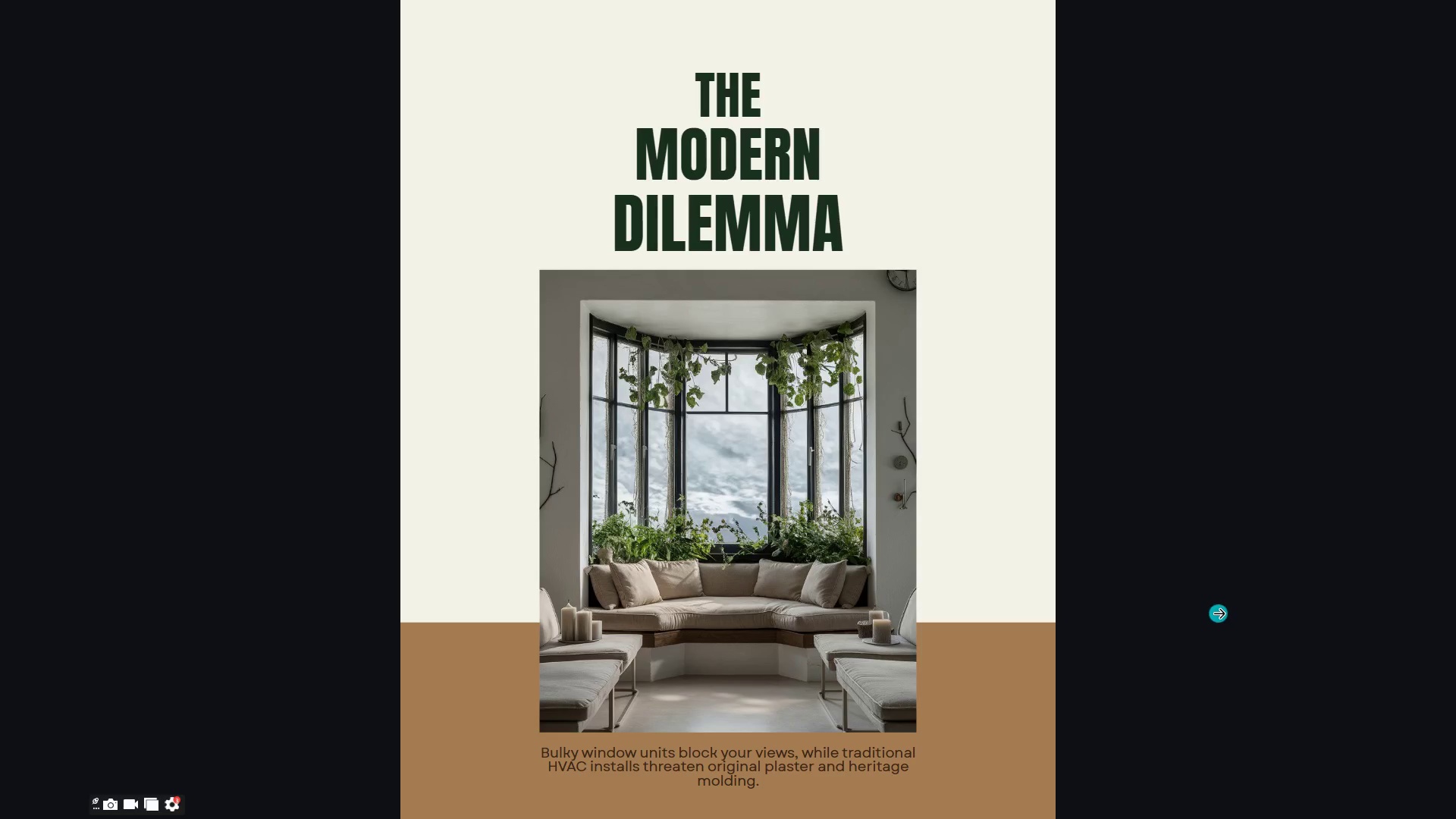 
key(ArrowLeft)
 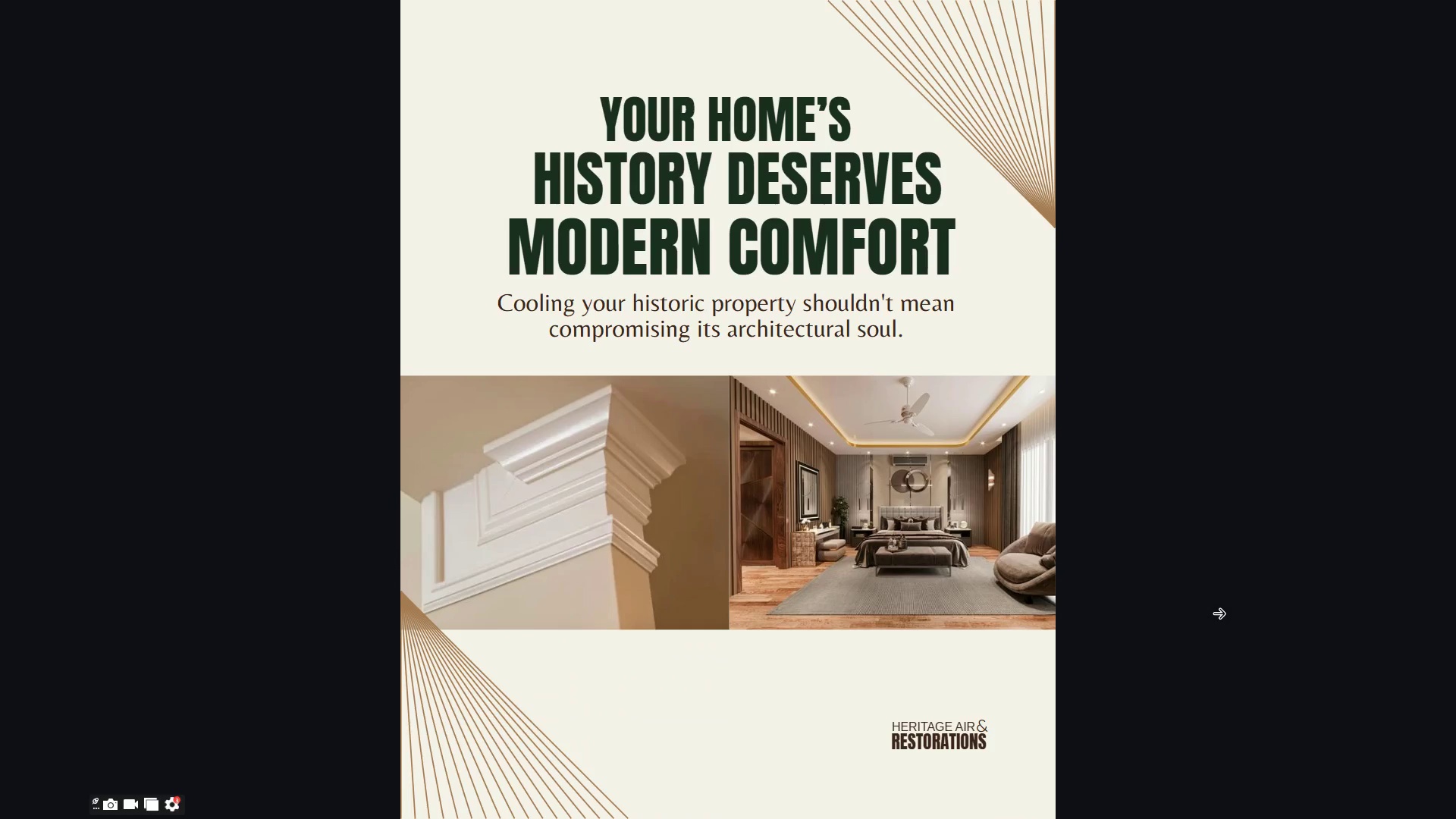 
key(ArrowRight)
 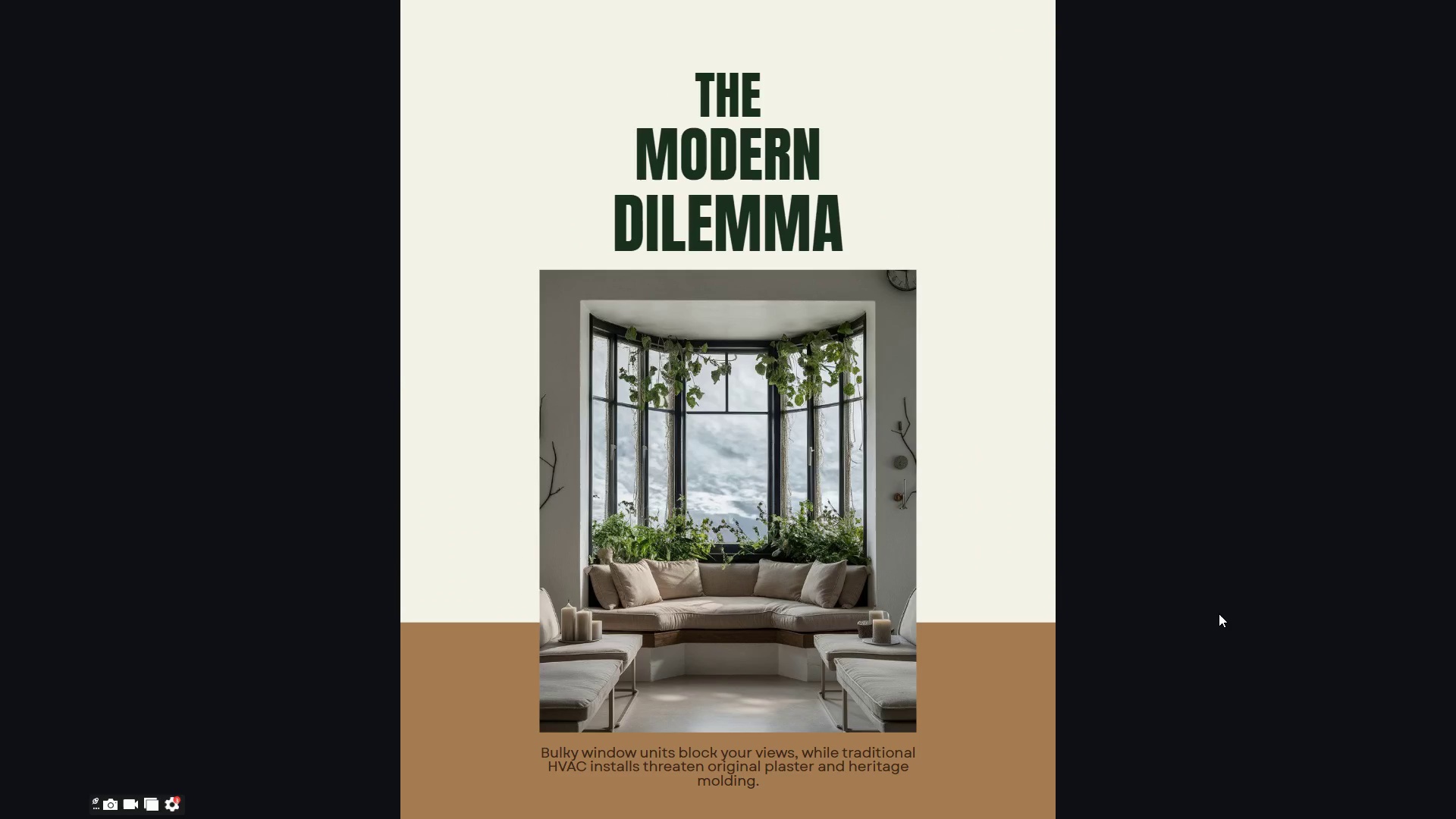 
key(ArrowRight)
 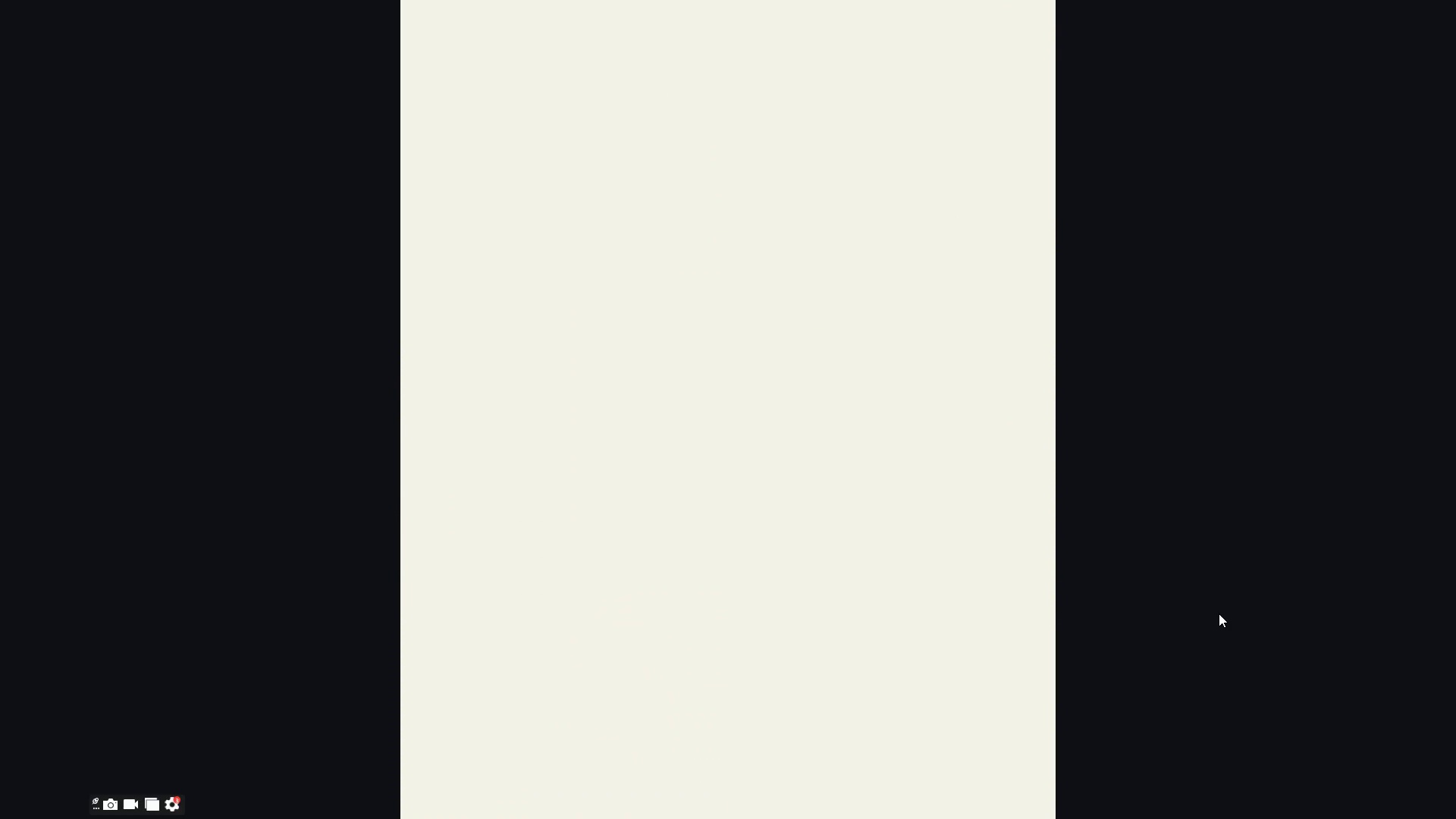 
key(ArrowLeft)
 